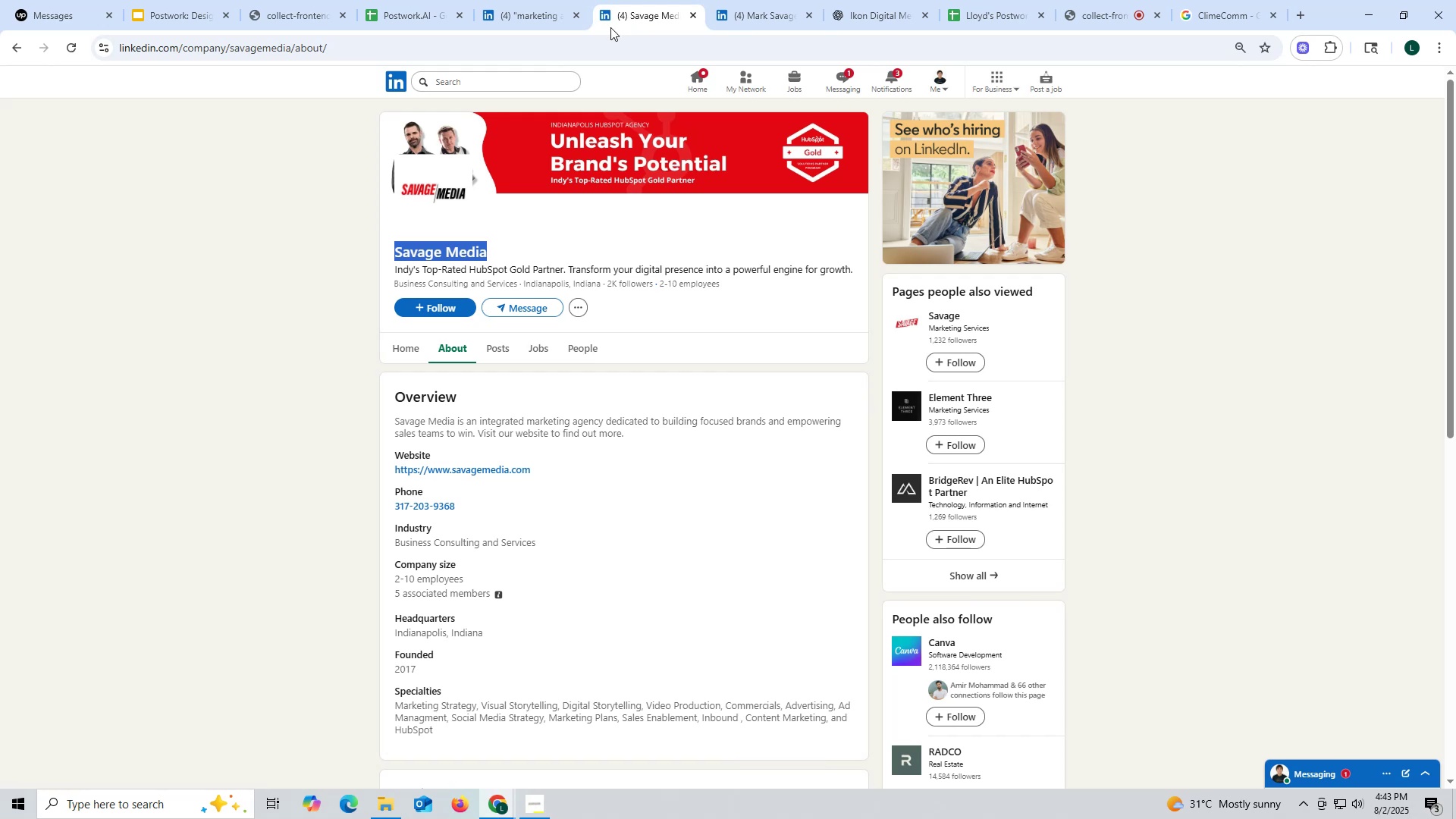 
key(Control+ControlLeft)
 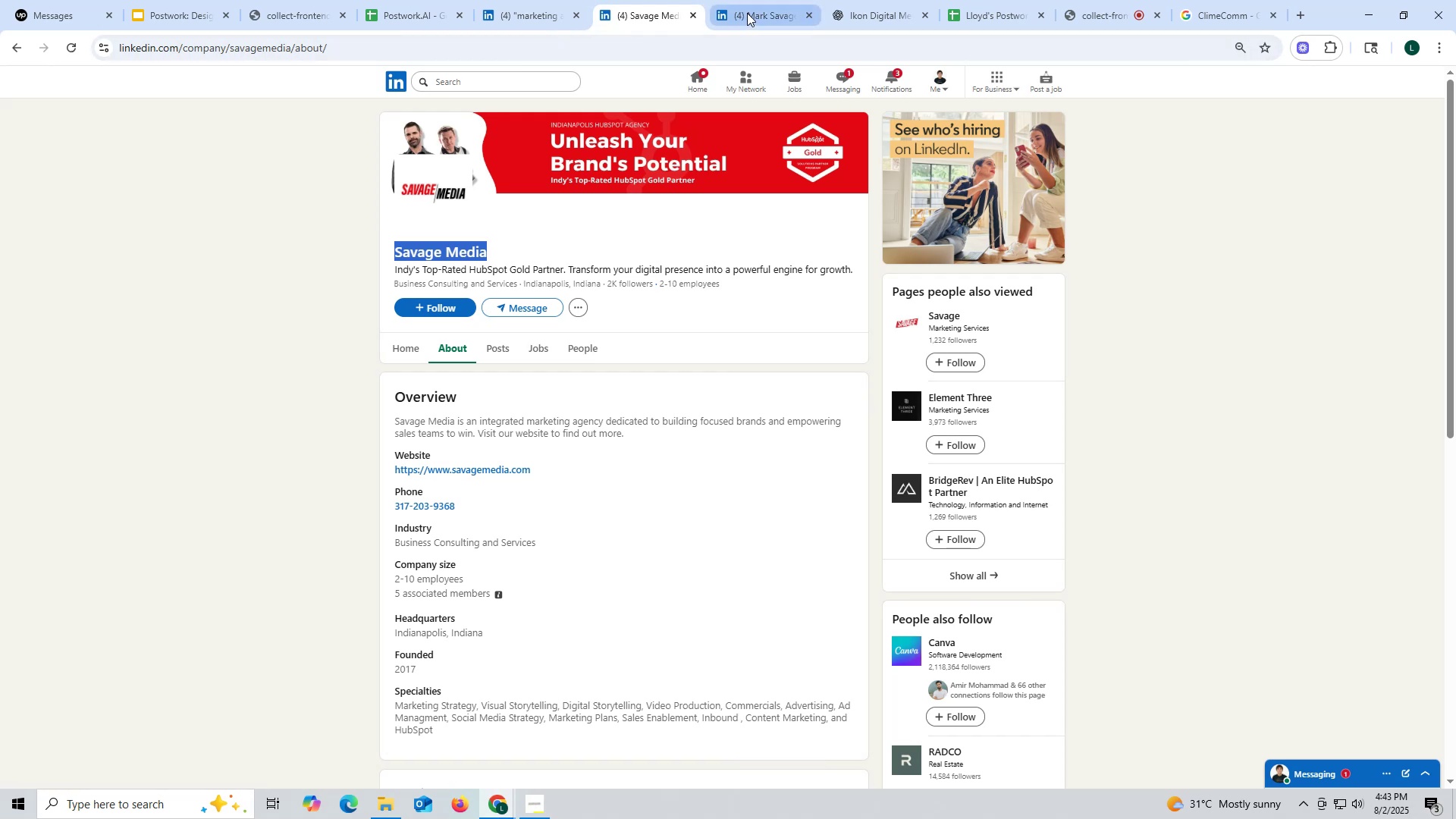 
left_click([747, 13])
 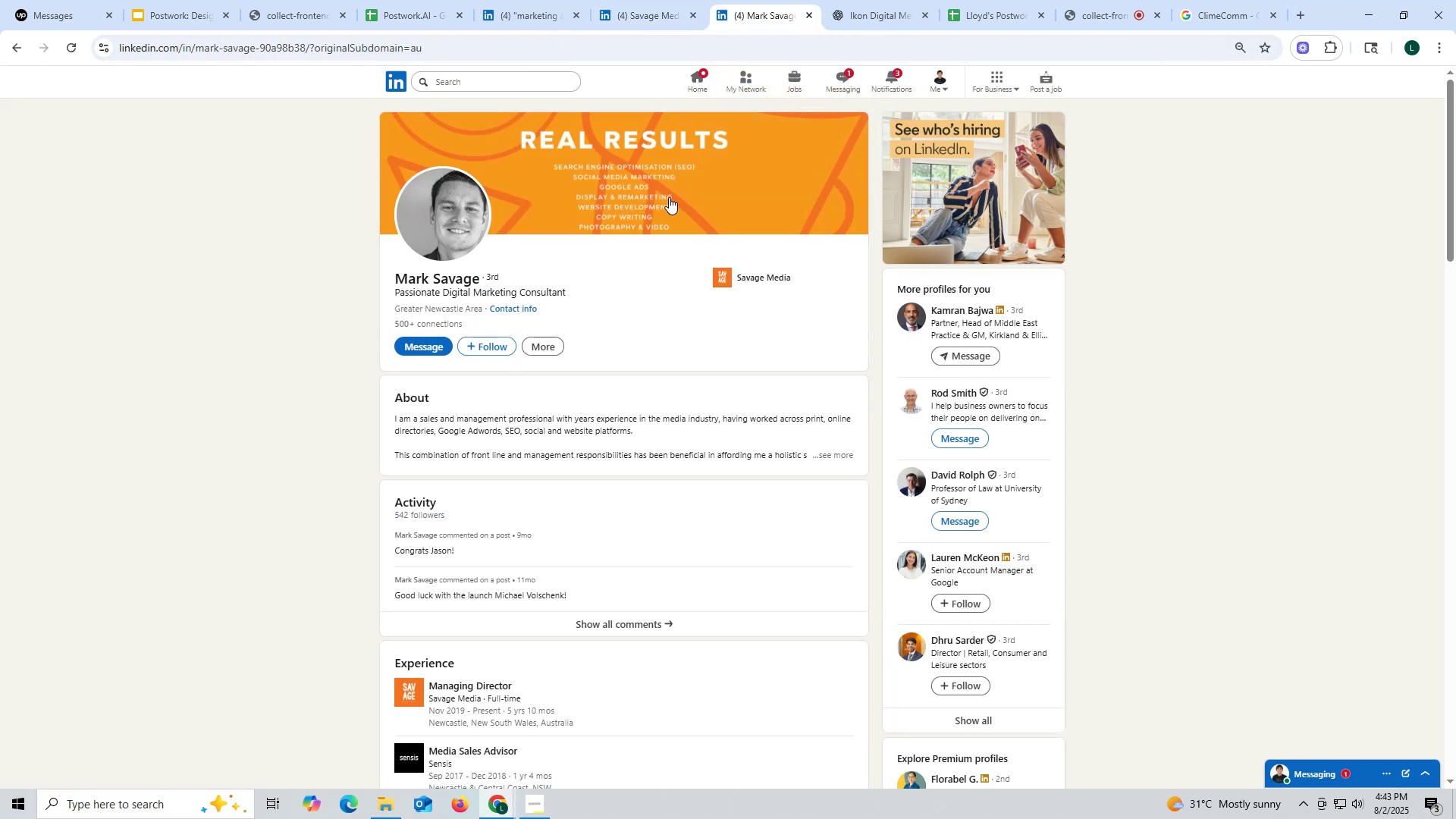 
scroll: coordinate [662, 240], scroll_direction: down, amount: 6.0
 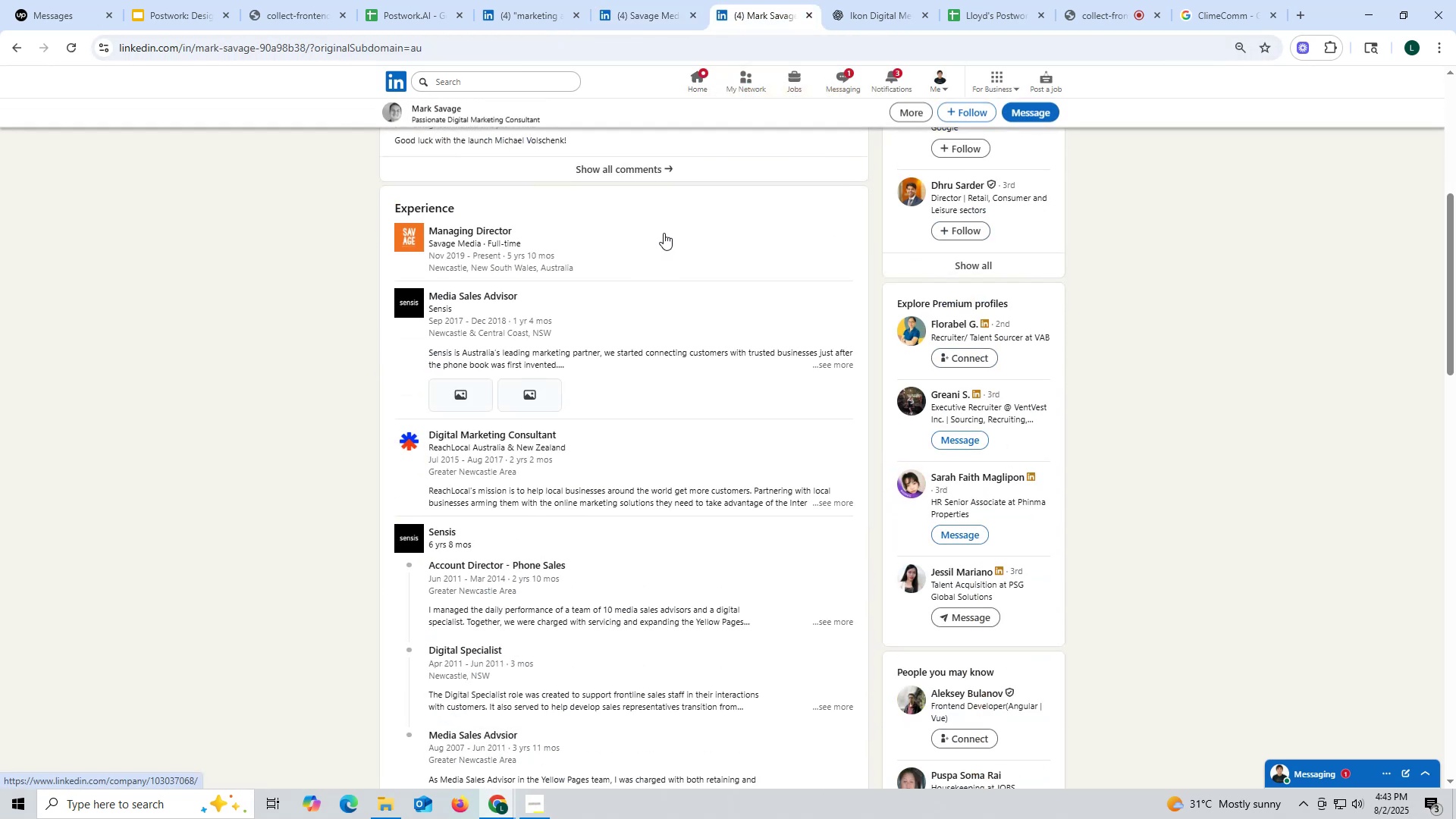 
scroll: coordinate [665, 227], scroll_direction: up, amount: 6.0
 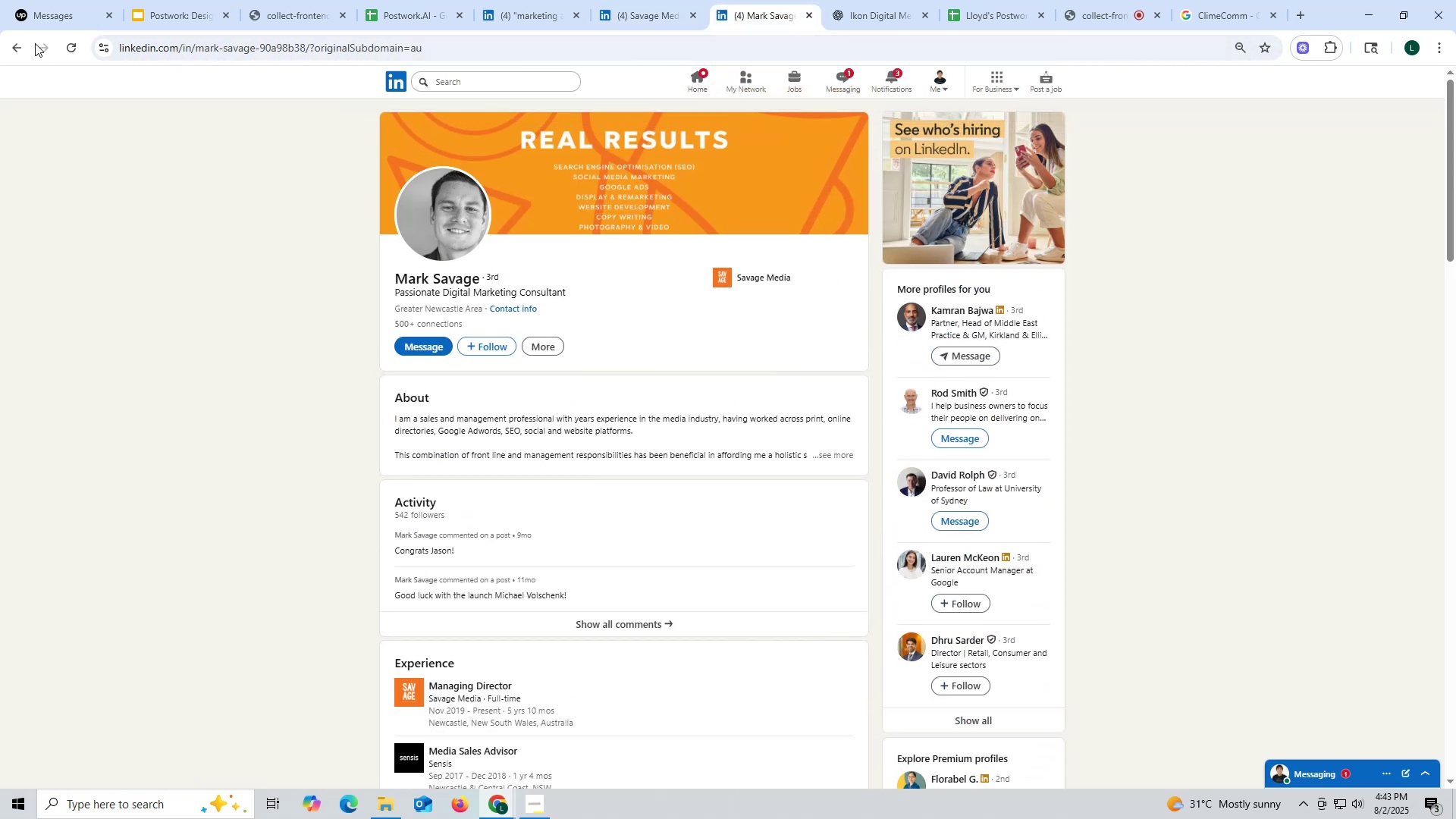 
left_click([11, 46])
 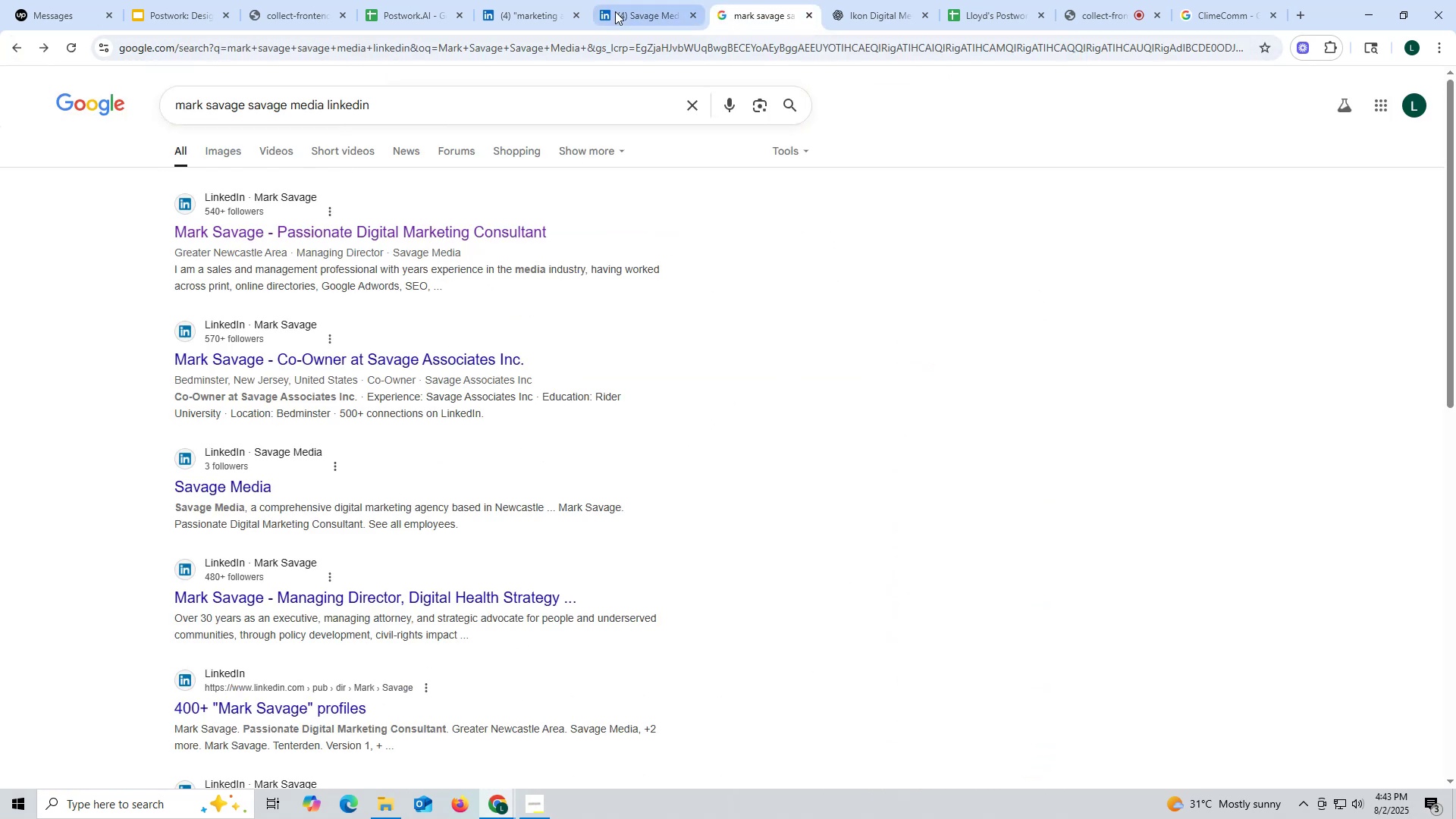 
left_click([635, 17])
 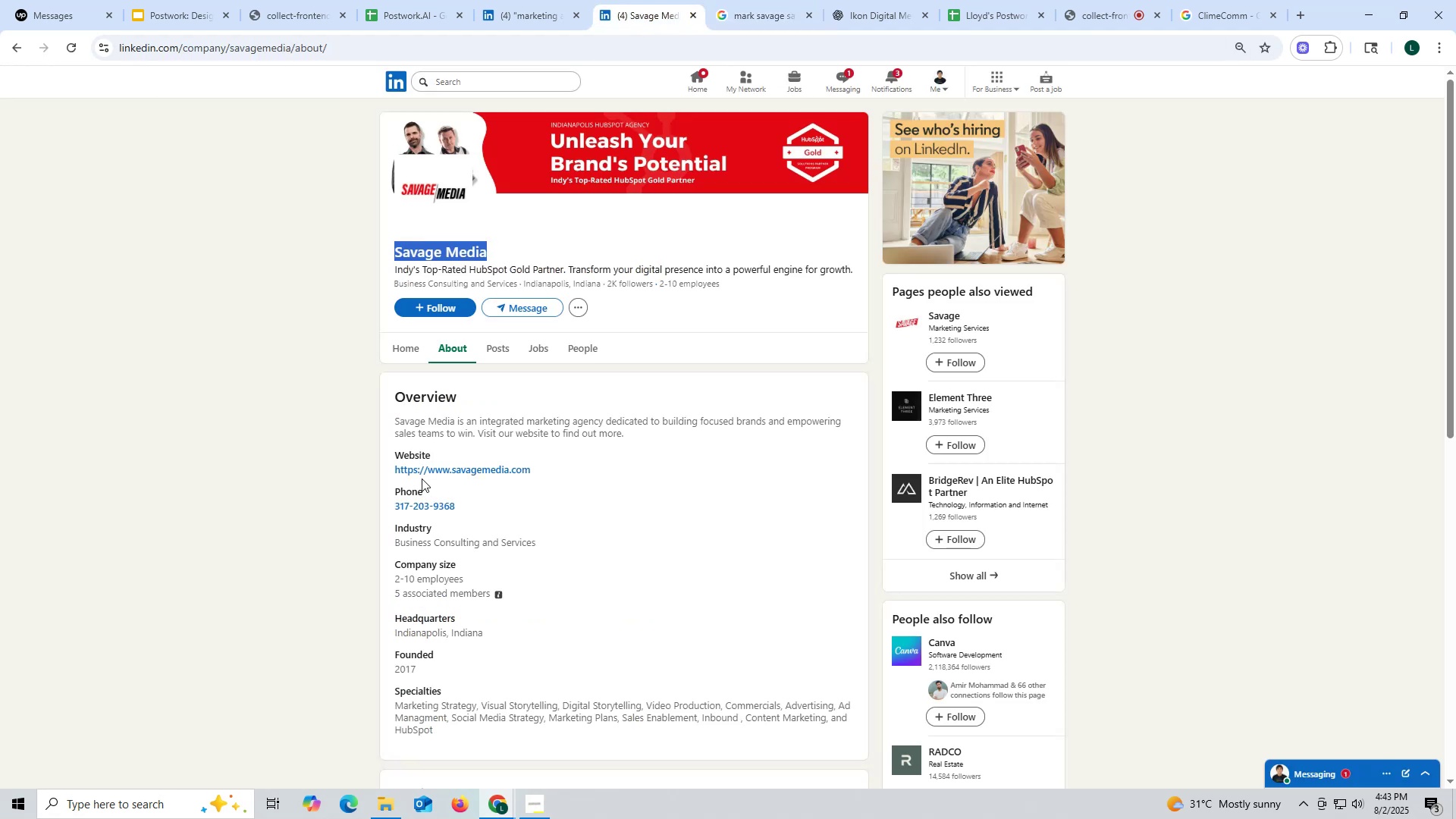 
left_click_drag(start_coordinate=[389, 467], to_coordinate=[542, 472])
 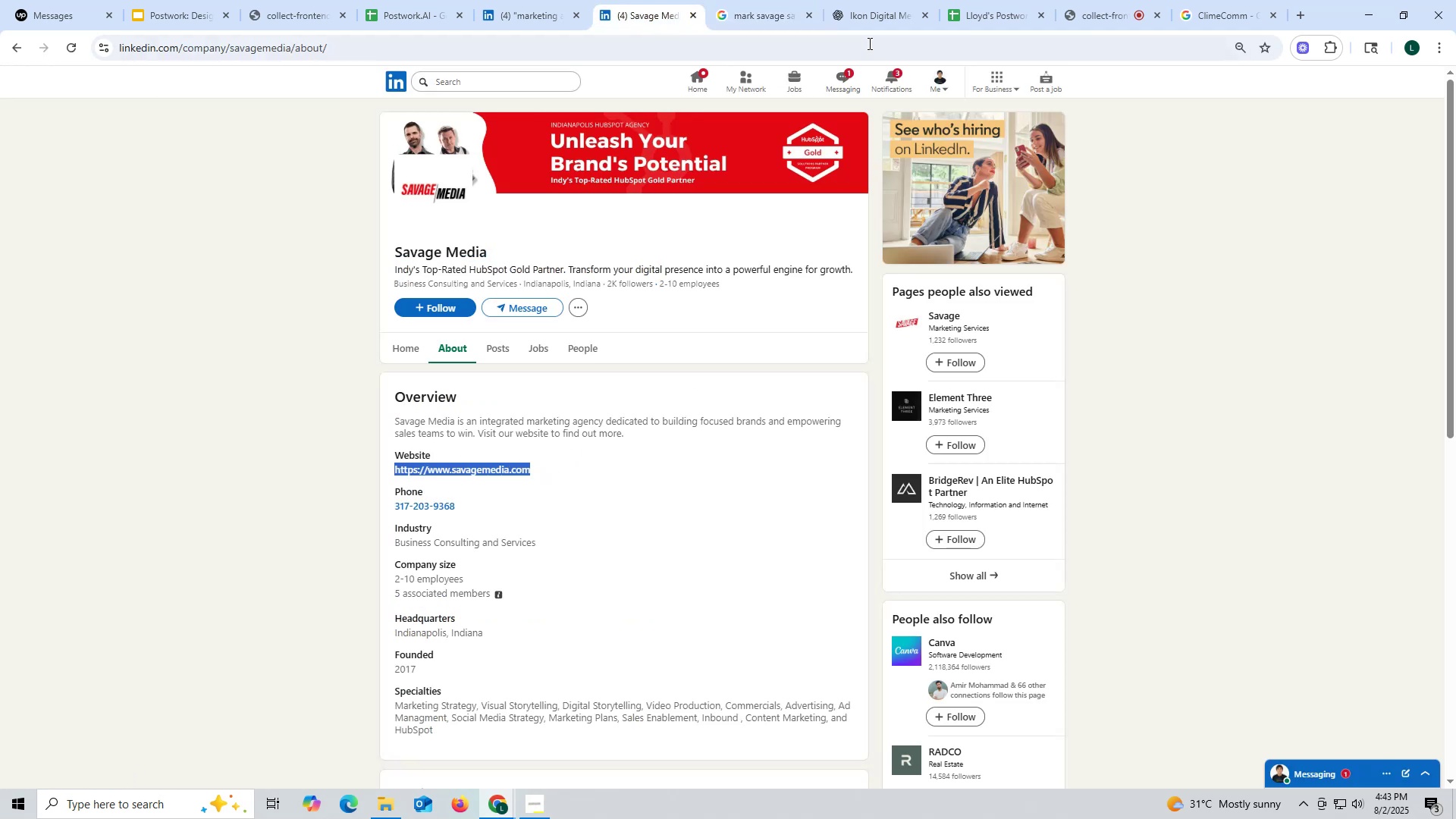 
left_click([873, 22])
 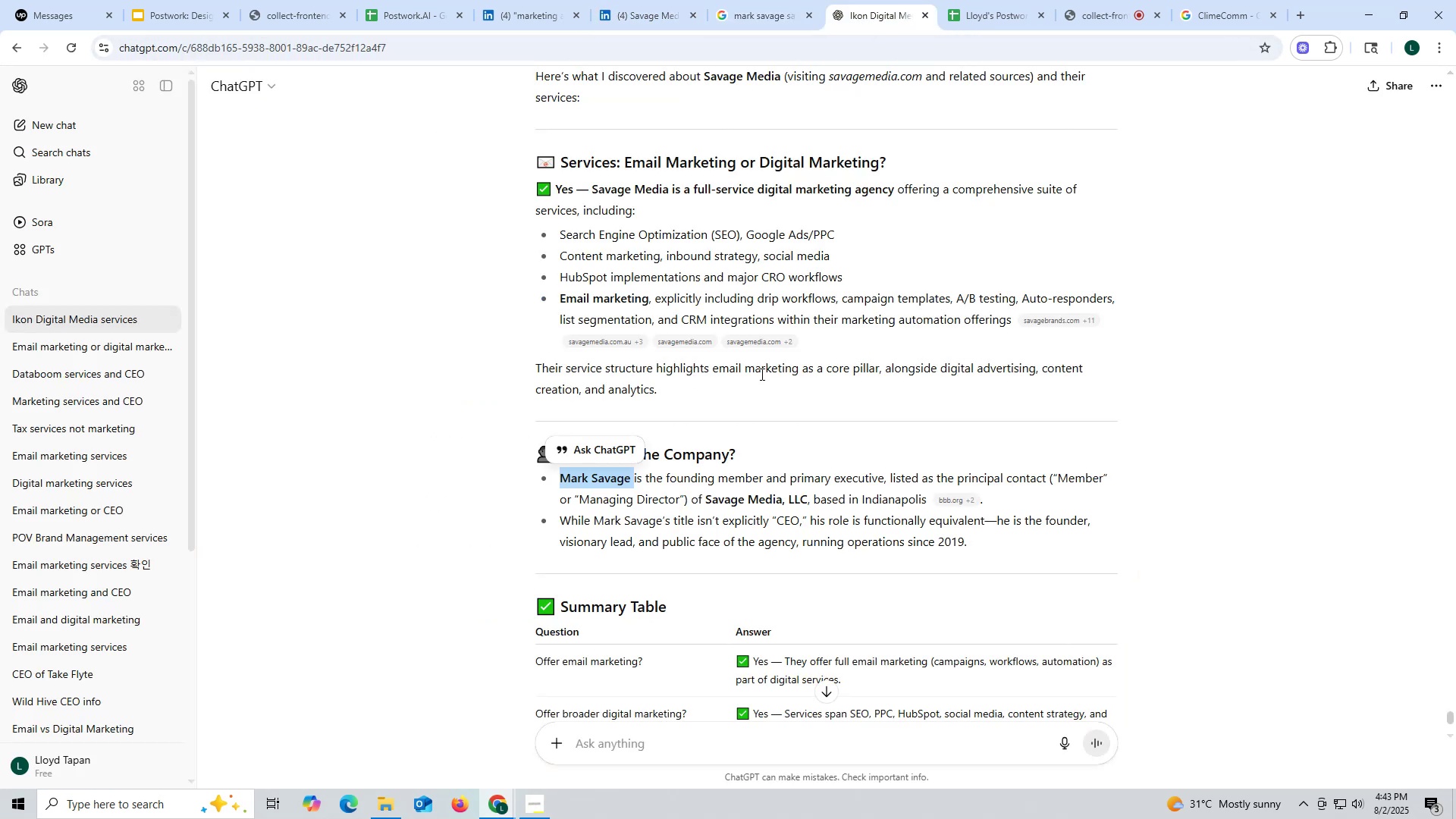 
scroll: coordinate [761, 374], scroll_direction: down, amount: 2.0
 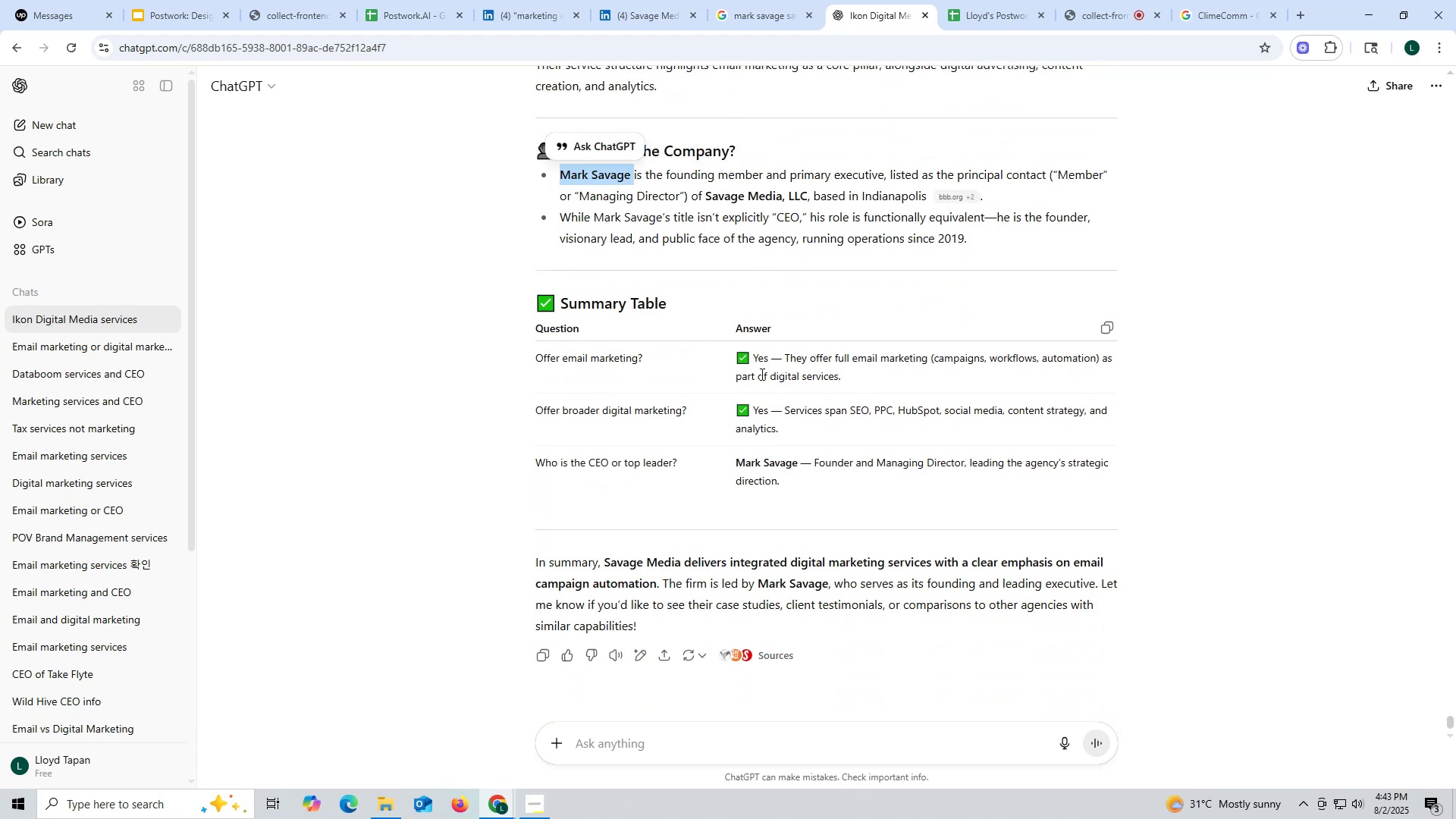 
scroll: coordinate [811, 130], scroll_direction: up, amount: 6.0
 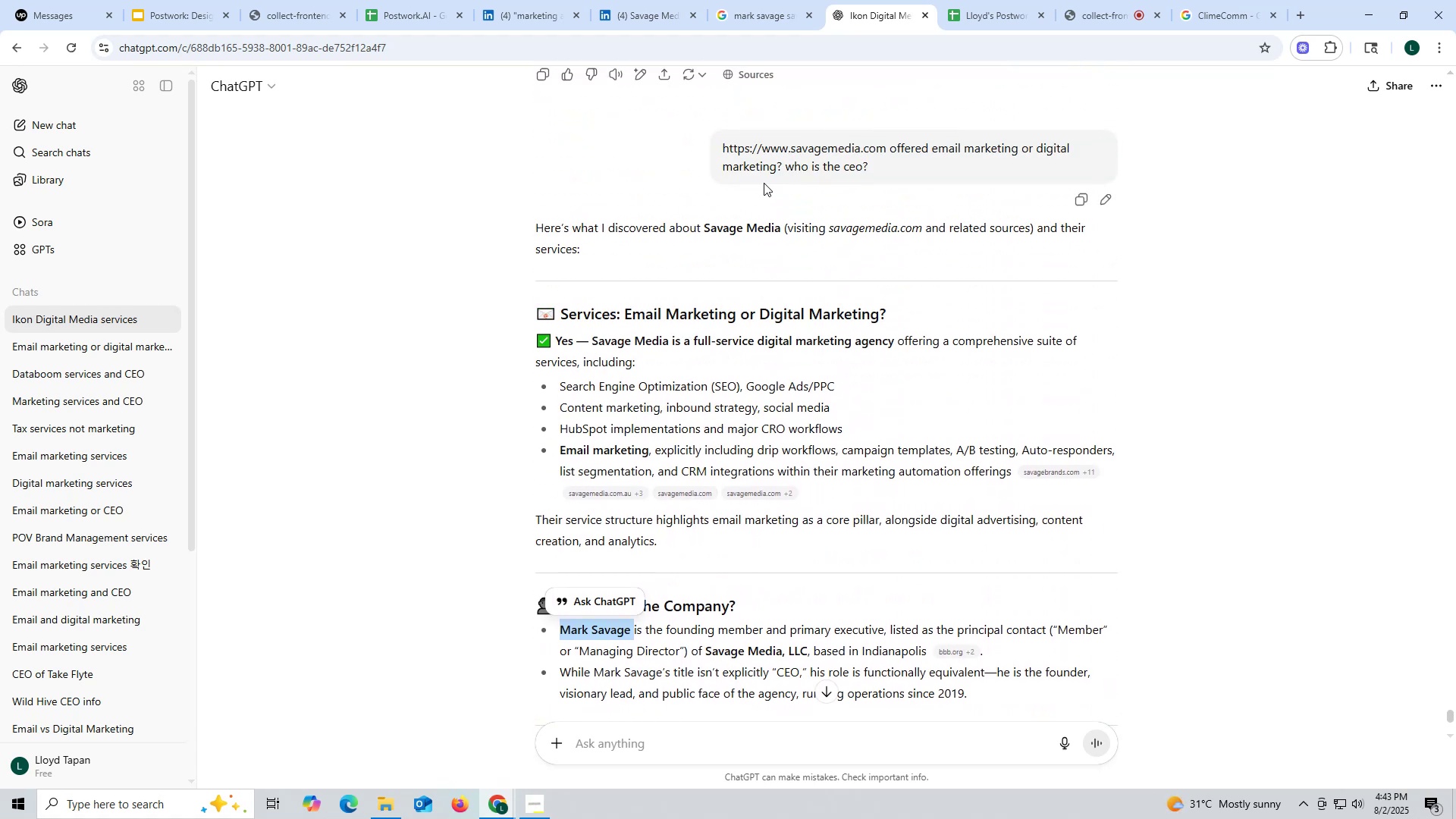 
mouse_move([714, 4])
 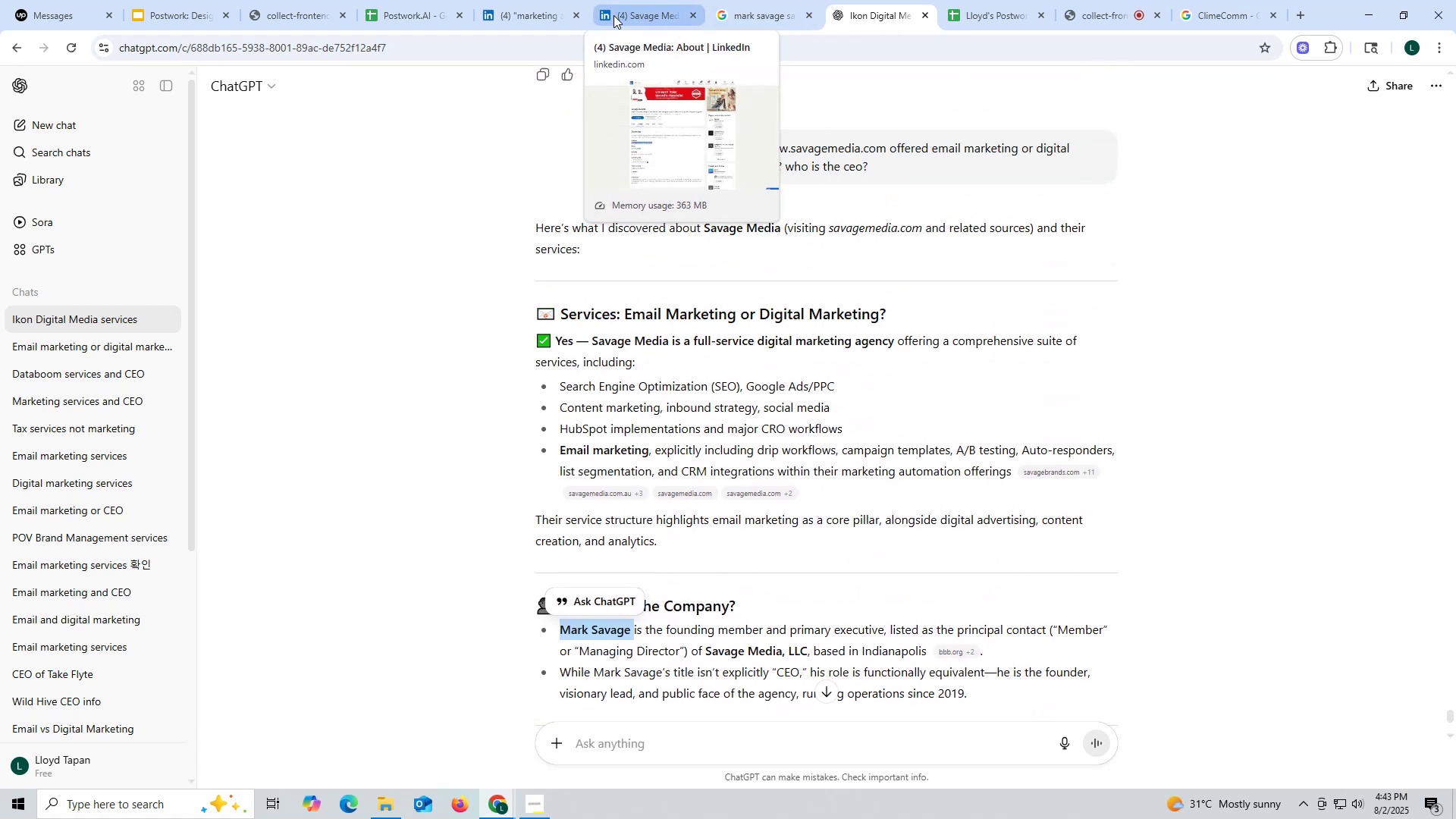 
left_click([613, 15])
 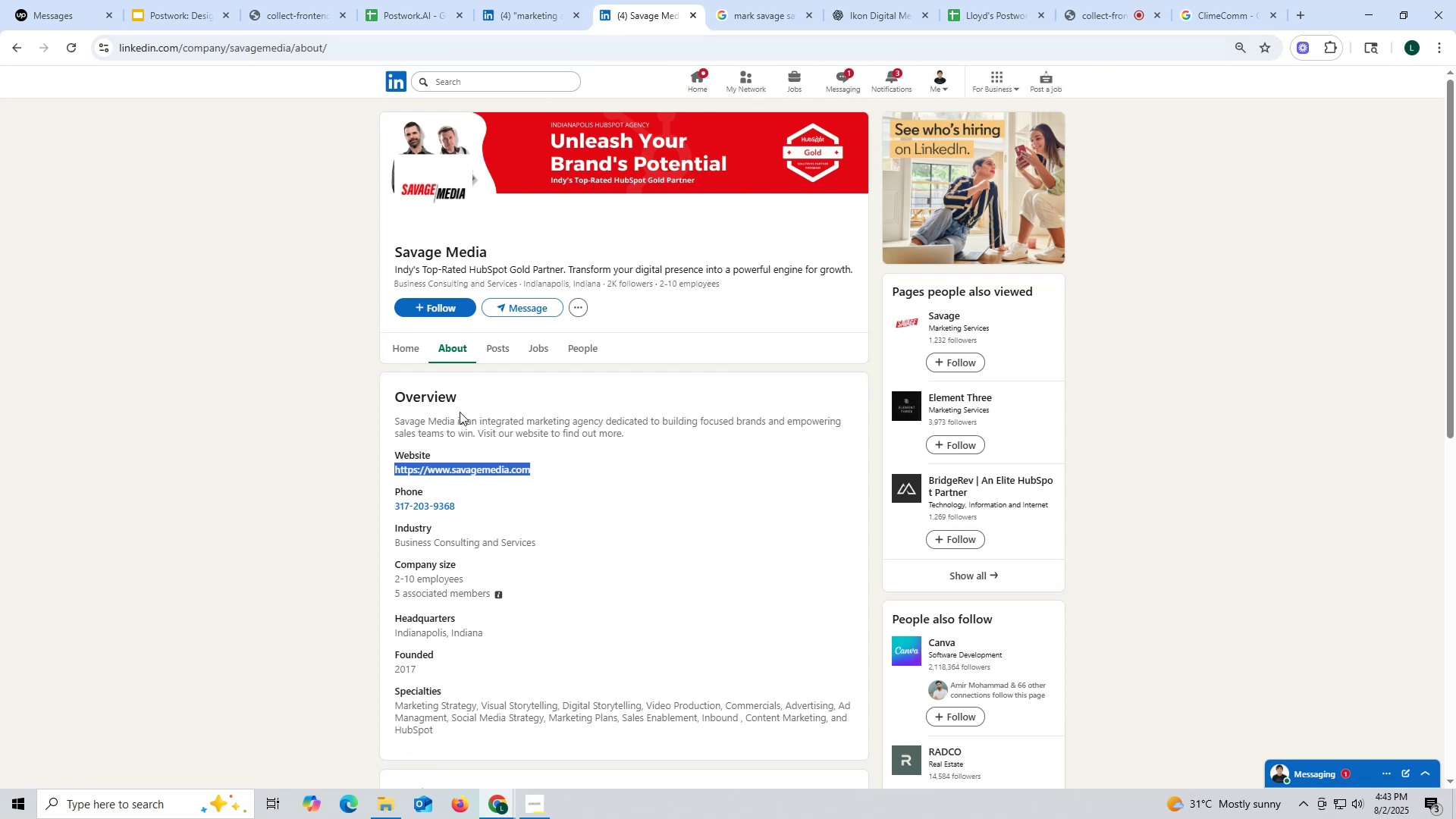 
right_click([469, 472])
 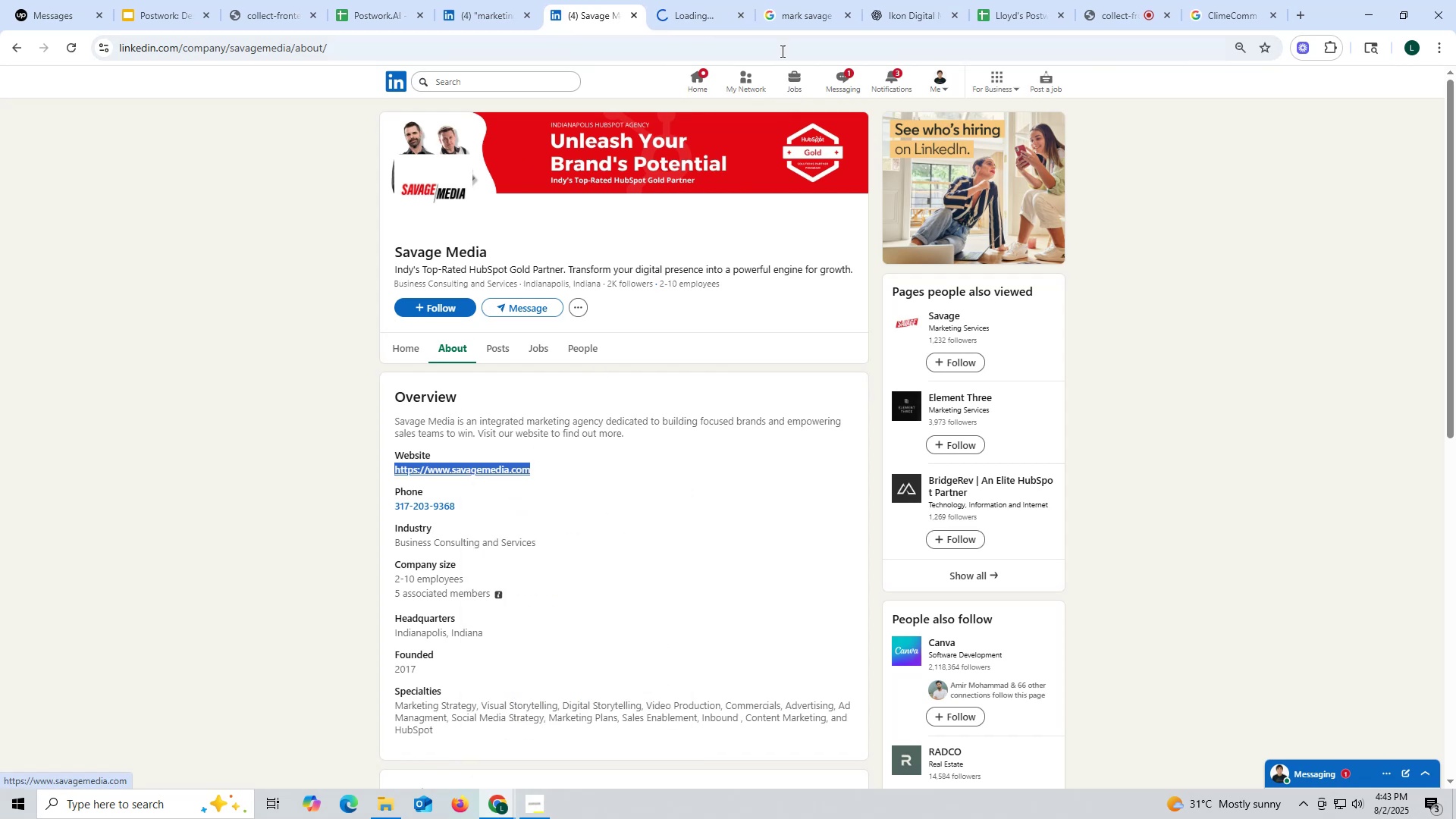 
left_click([702, 11])
 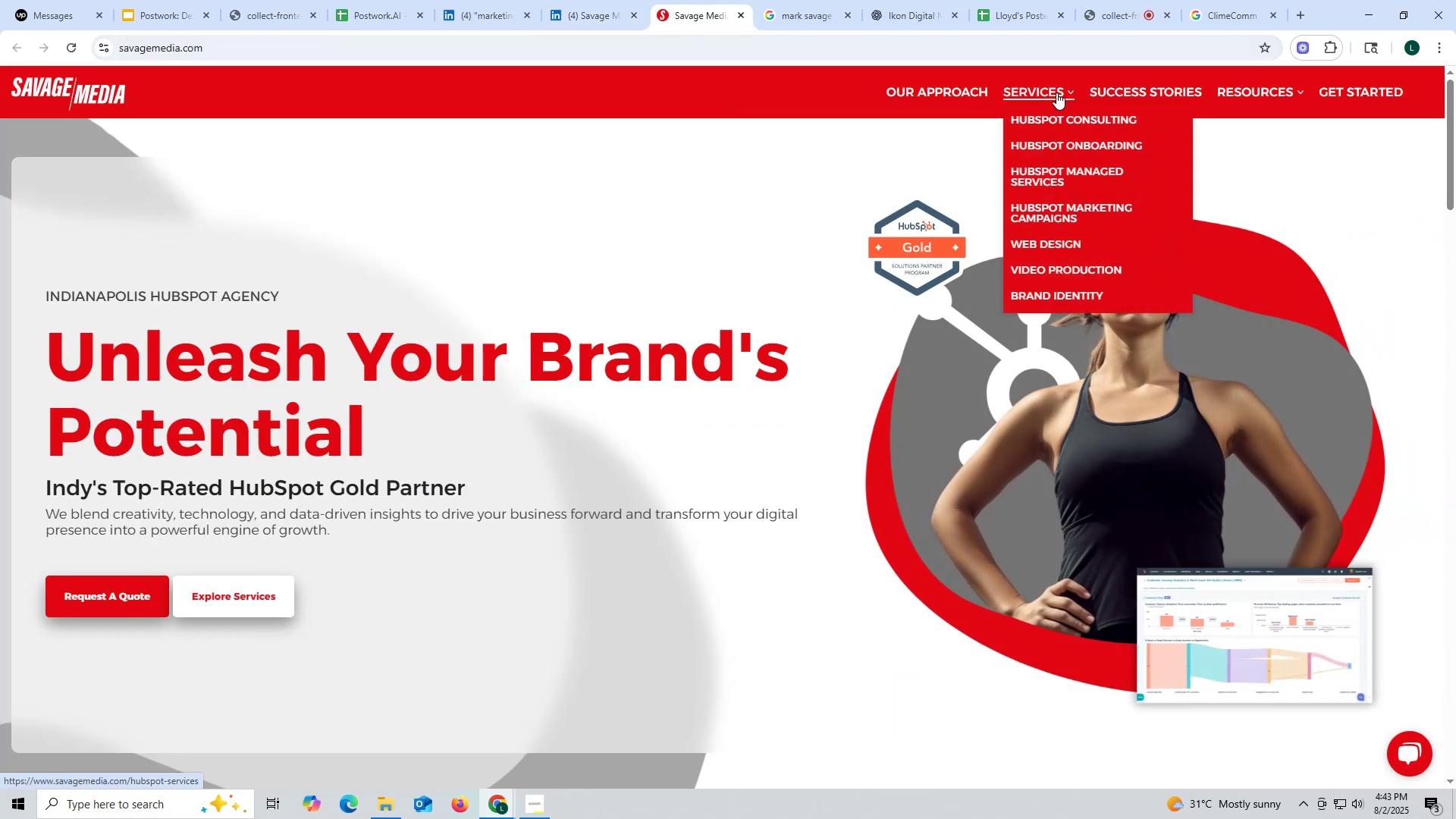 
wait(6.71)
 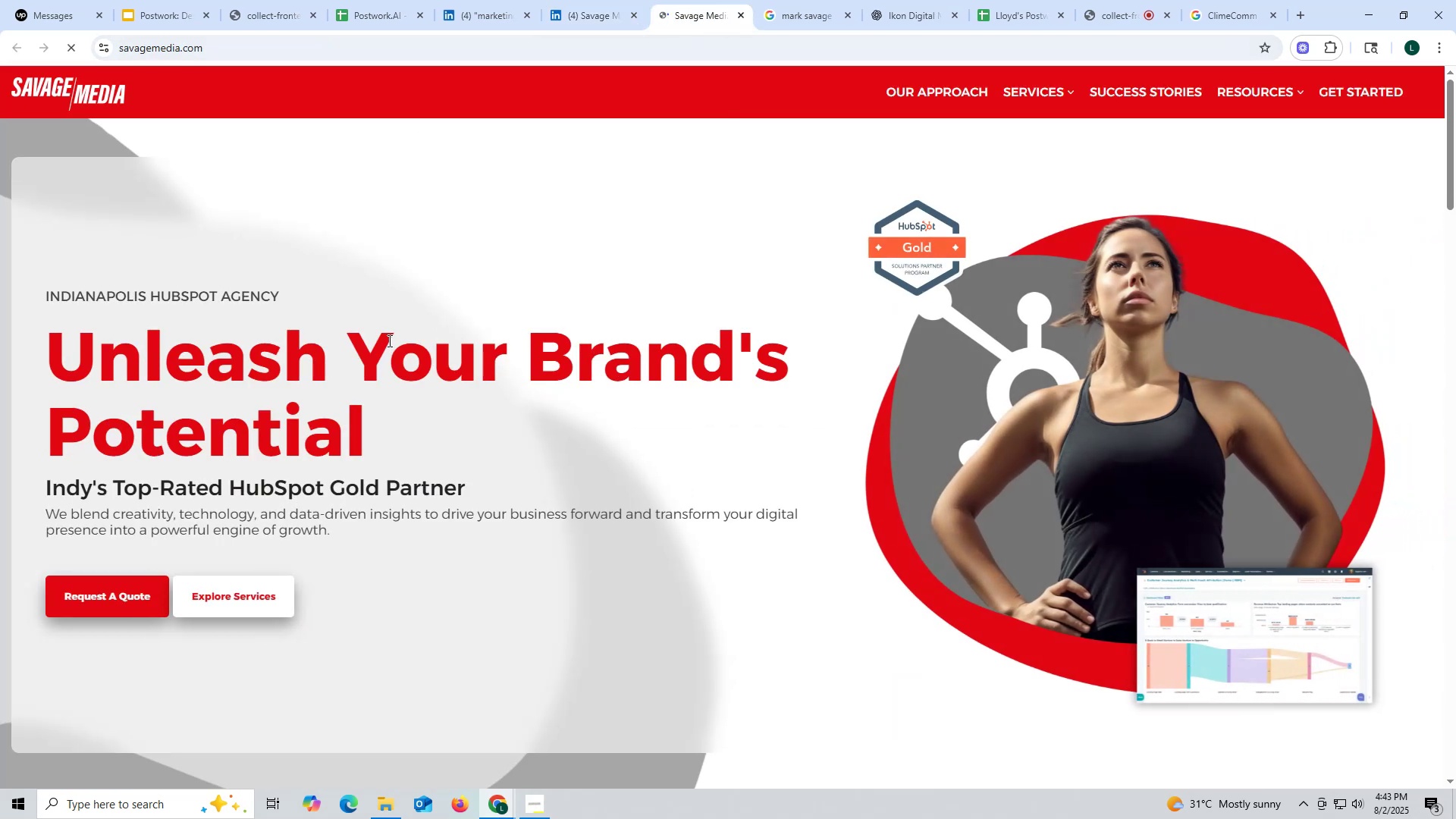 
scroll: coordinate [961, 219], scroll_direction: down, amount: 10.0
 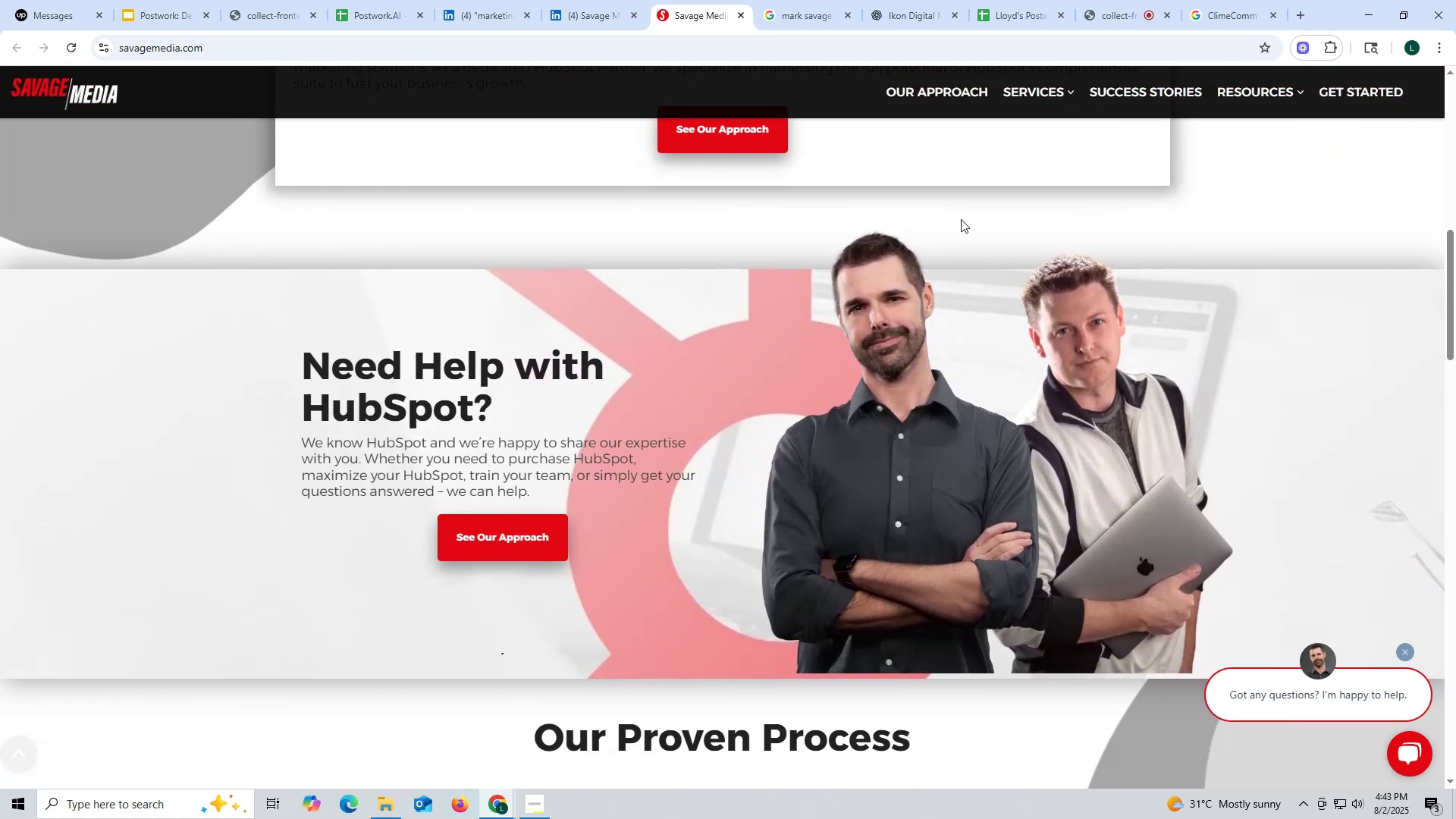 
scroll: coordinate [961, 219], scroll_direction: up, amount: 4.0
 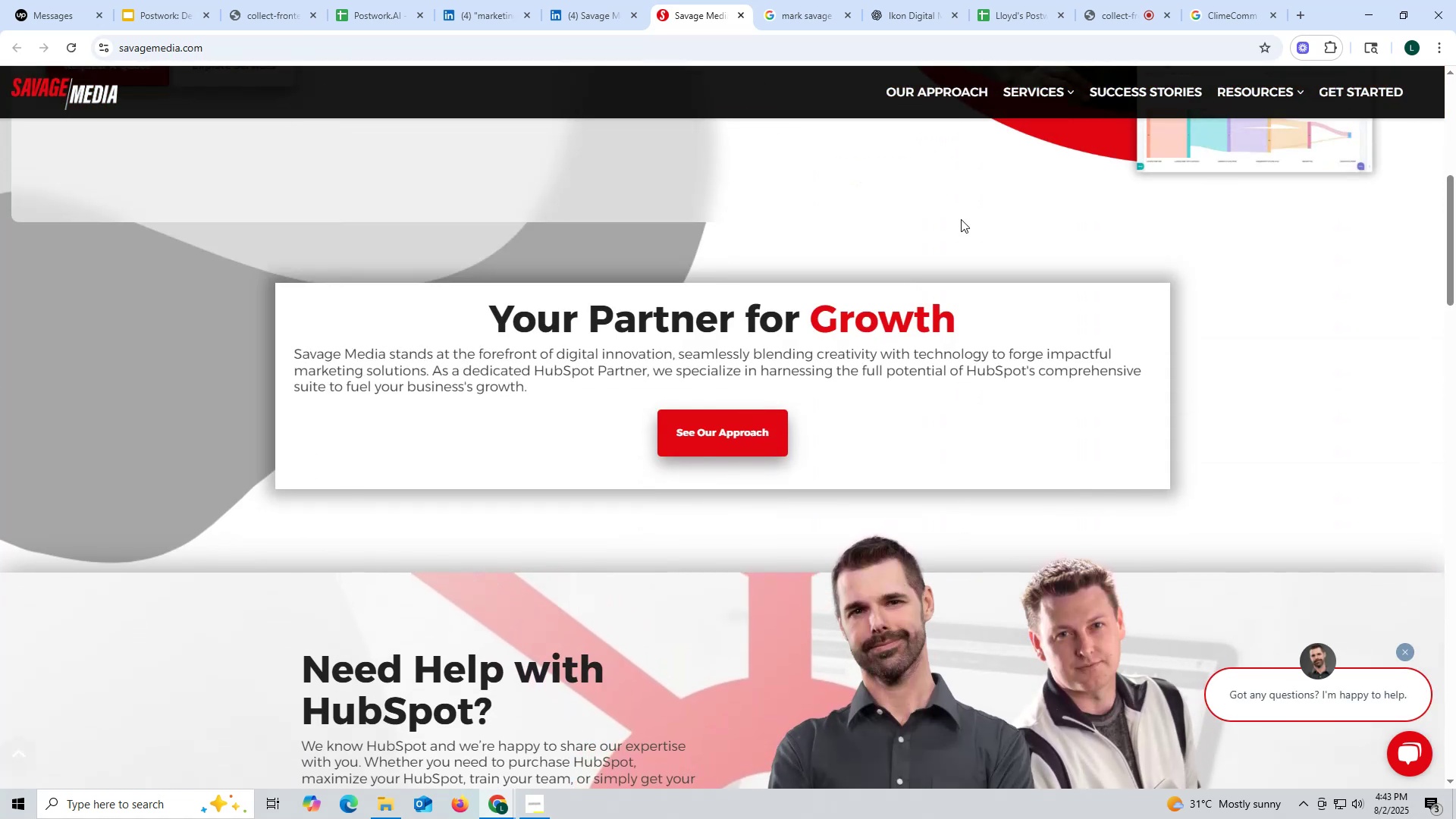 
scroll: coordinate [961, 221], scroll_direction: down, amount: 29.0
 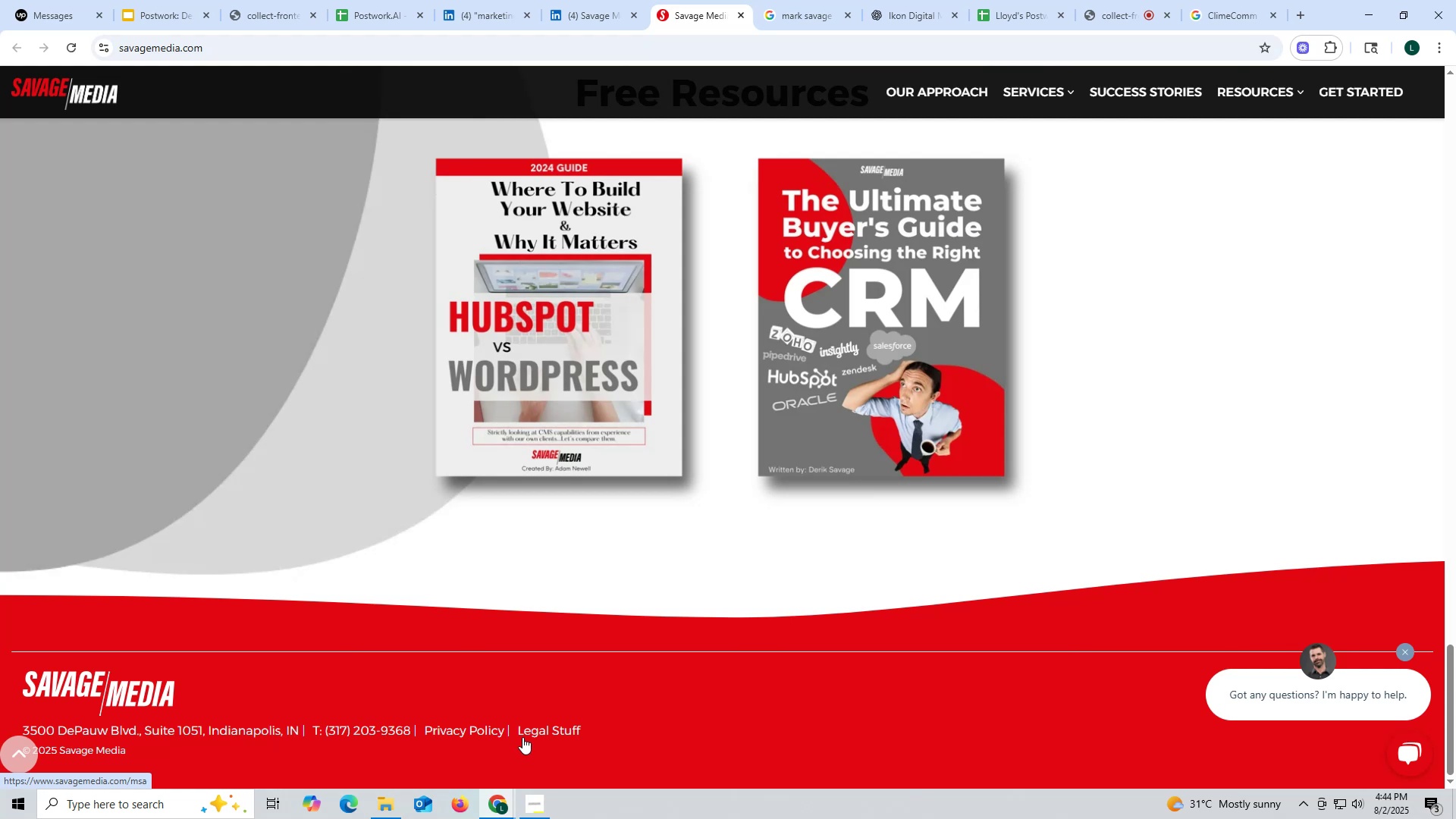 
left_click([535, 729])
 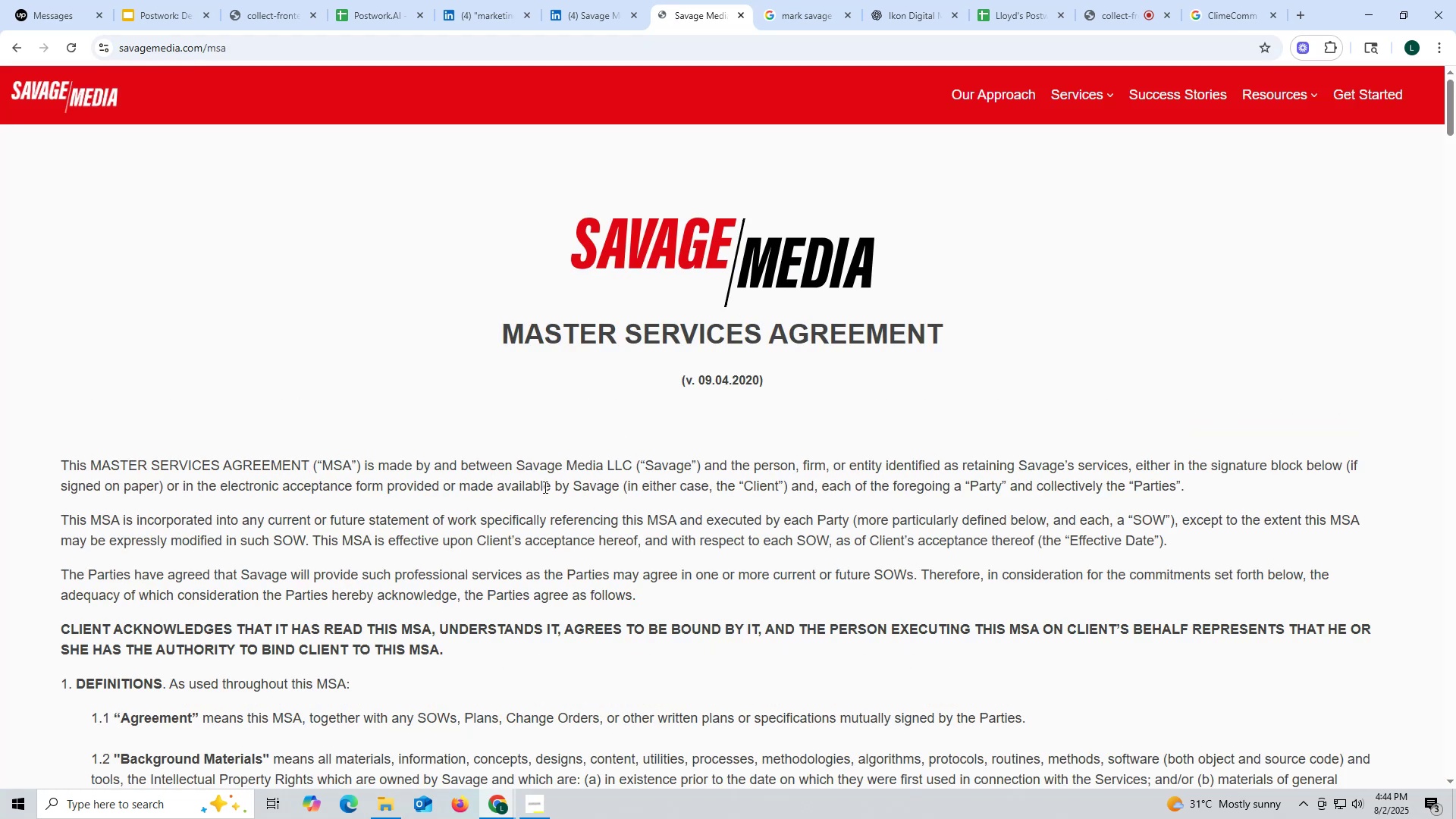 
scroll: coordinate [568, 468], scroll_direction: down, amount: 5.0
 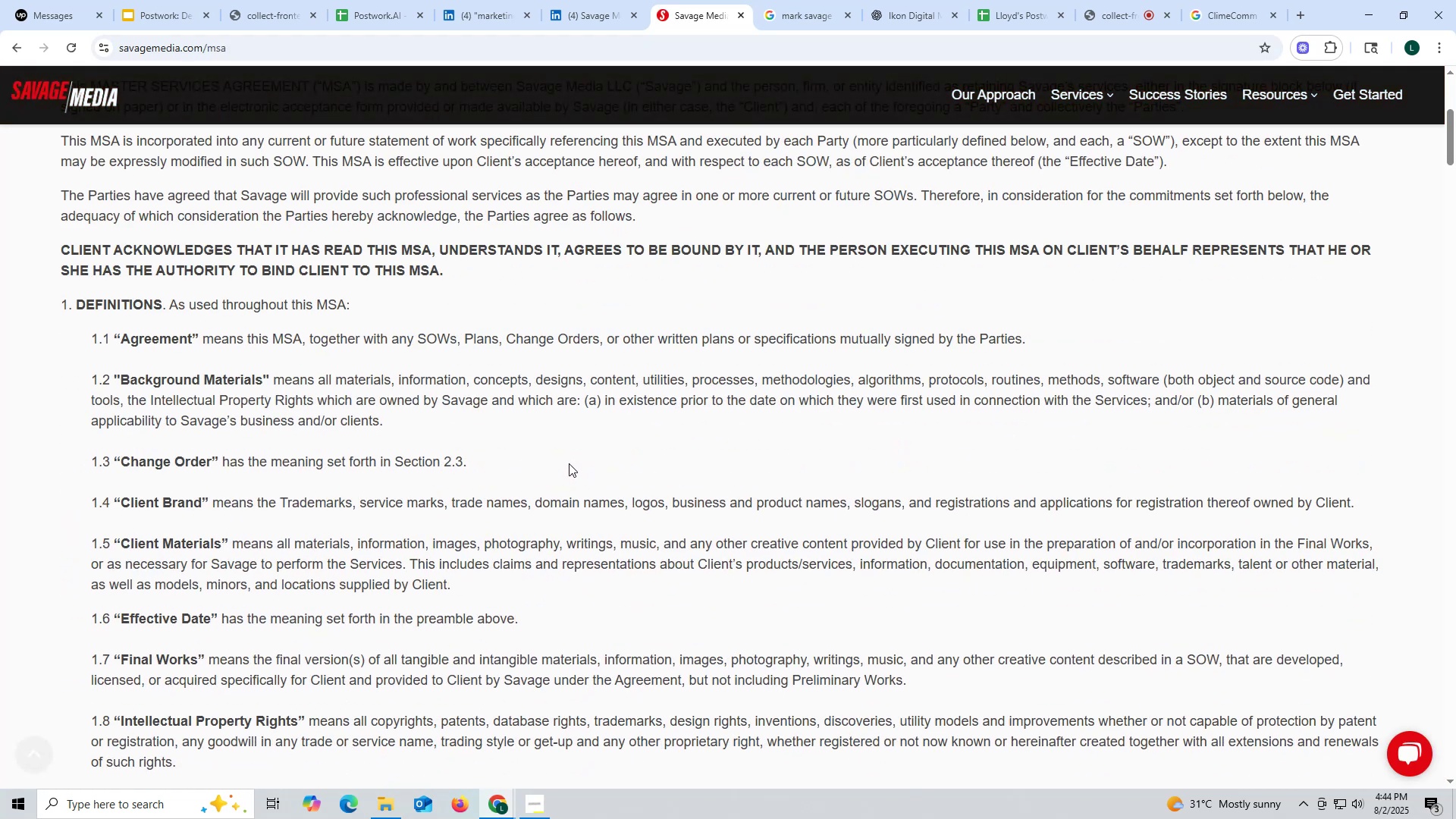 
scroll: coordinate [569, 463], scroll_direction: up, amount: 3.0
 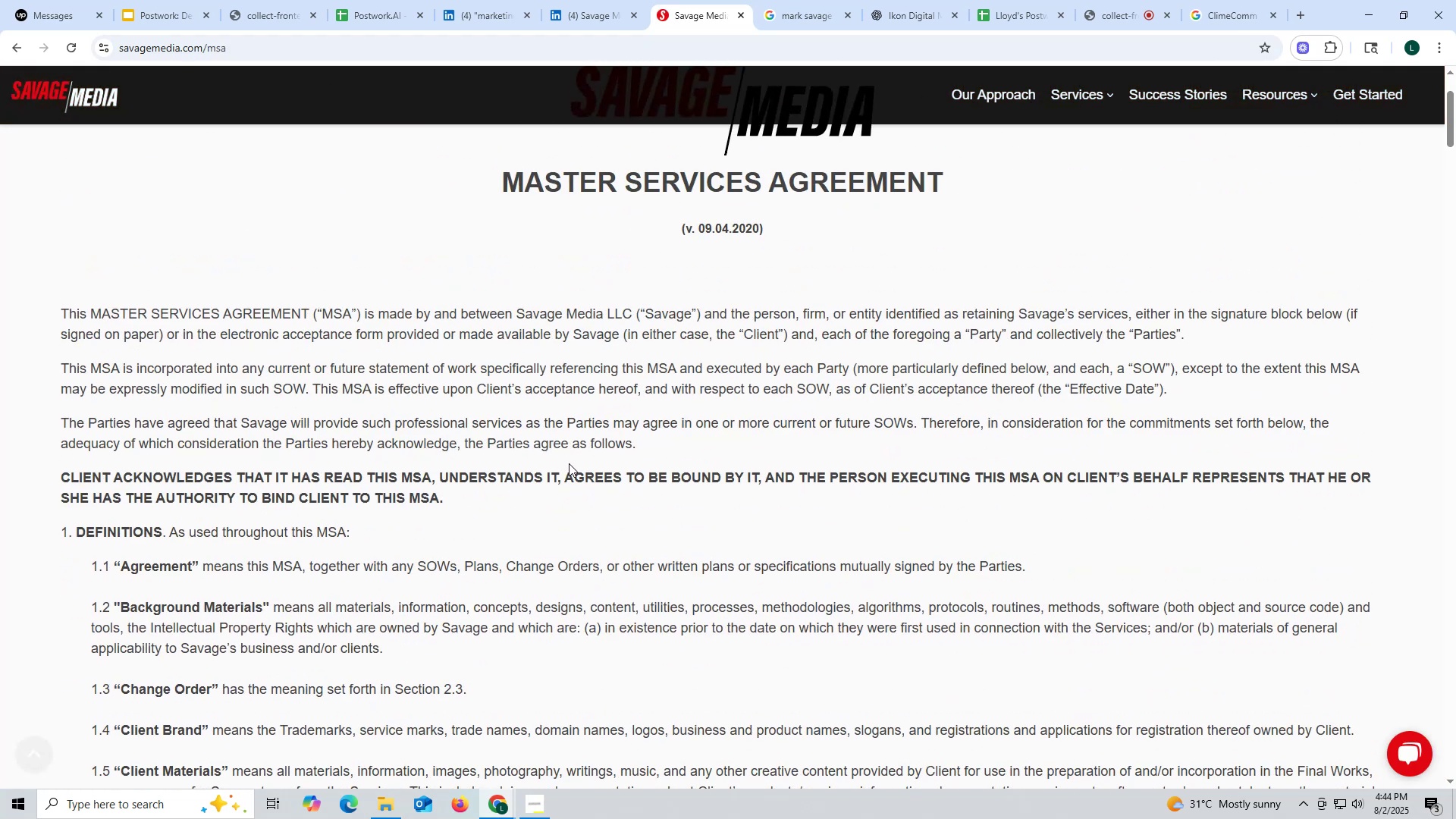 
scroll: coordinate [569, 463], scroll_direction: down, amount: 12.0
 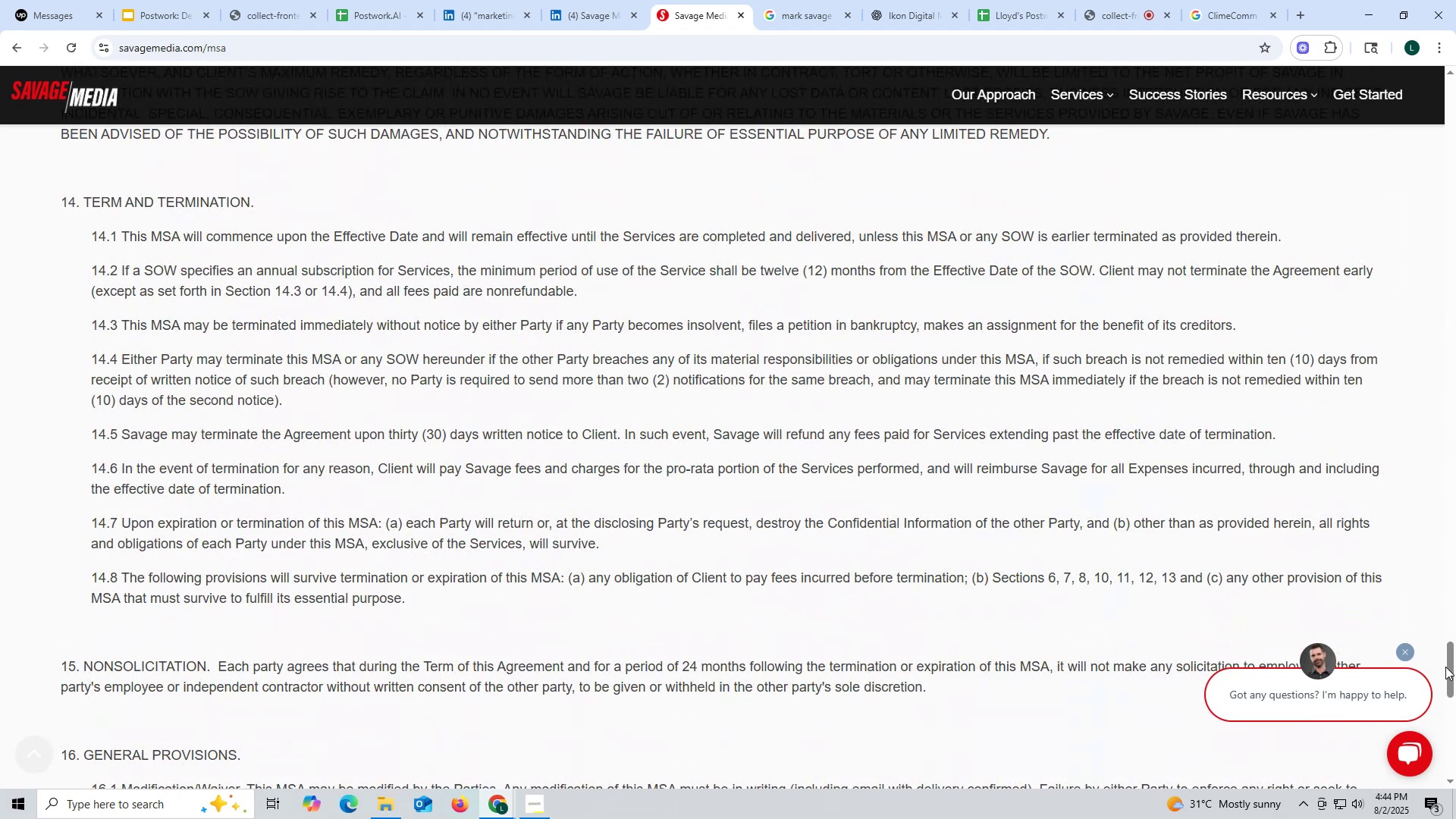 
left_click_drag(start_coordinate=[1445, 668], to_coordinate=[1454, 186])
 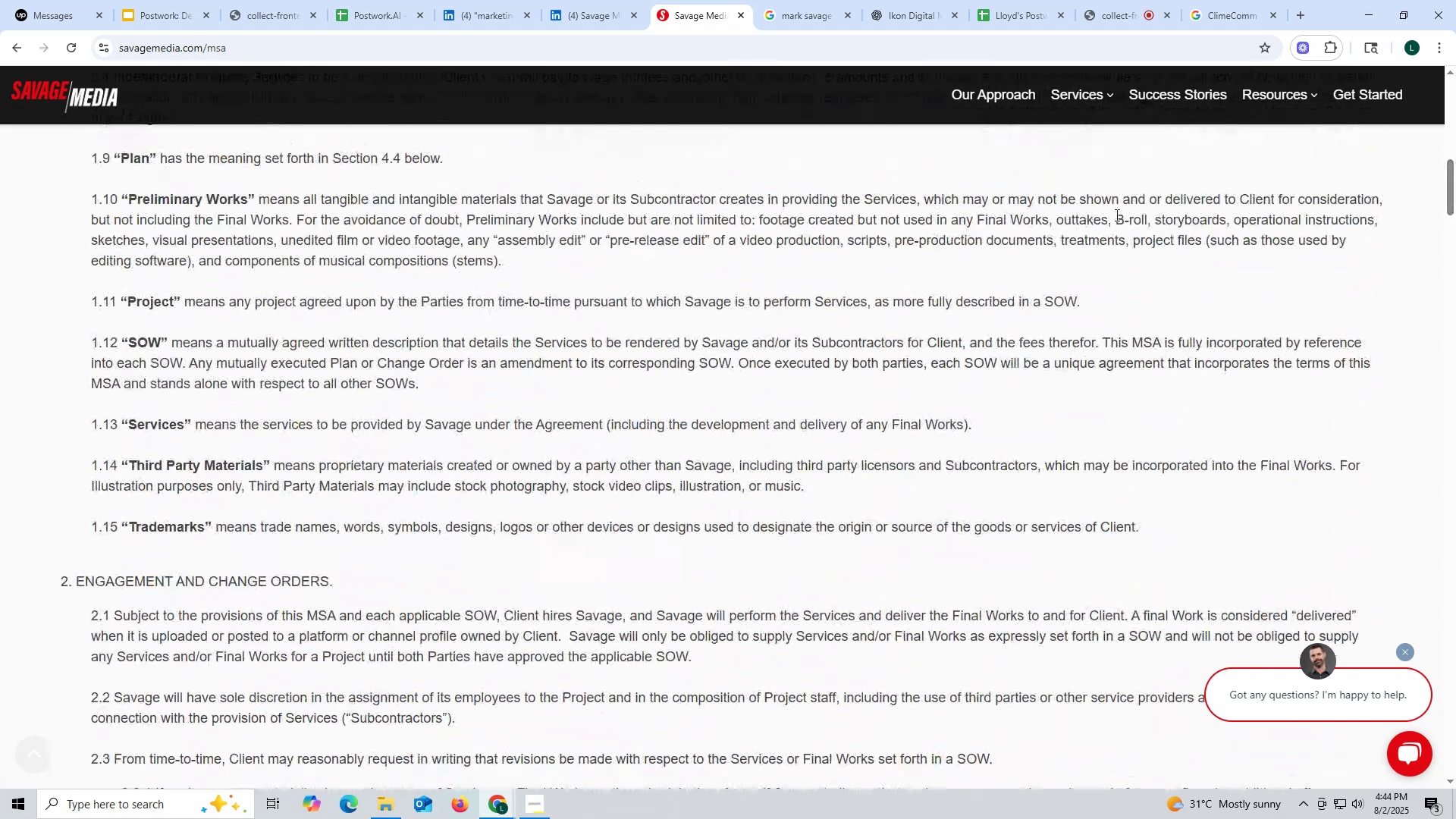 
scroll: coordinate [405, 275], scroll_direction: up, amount: 20.0
 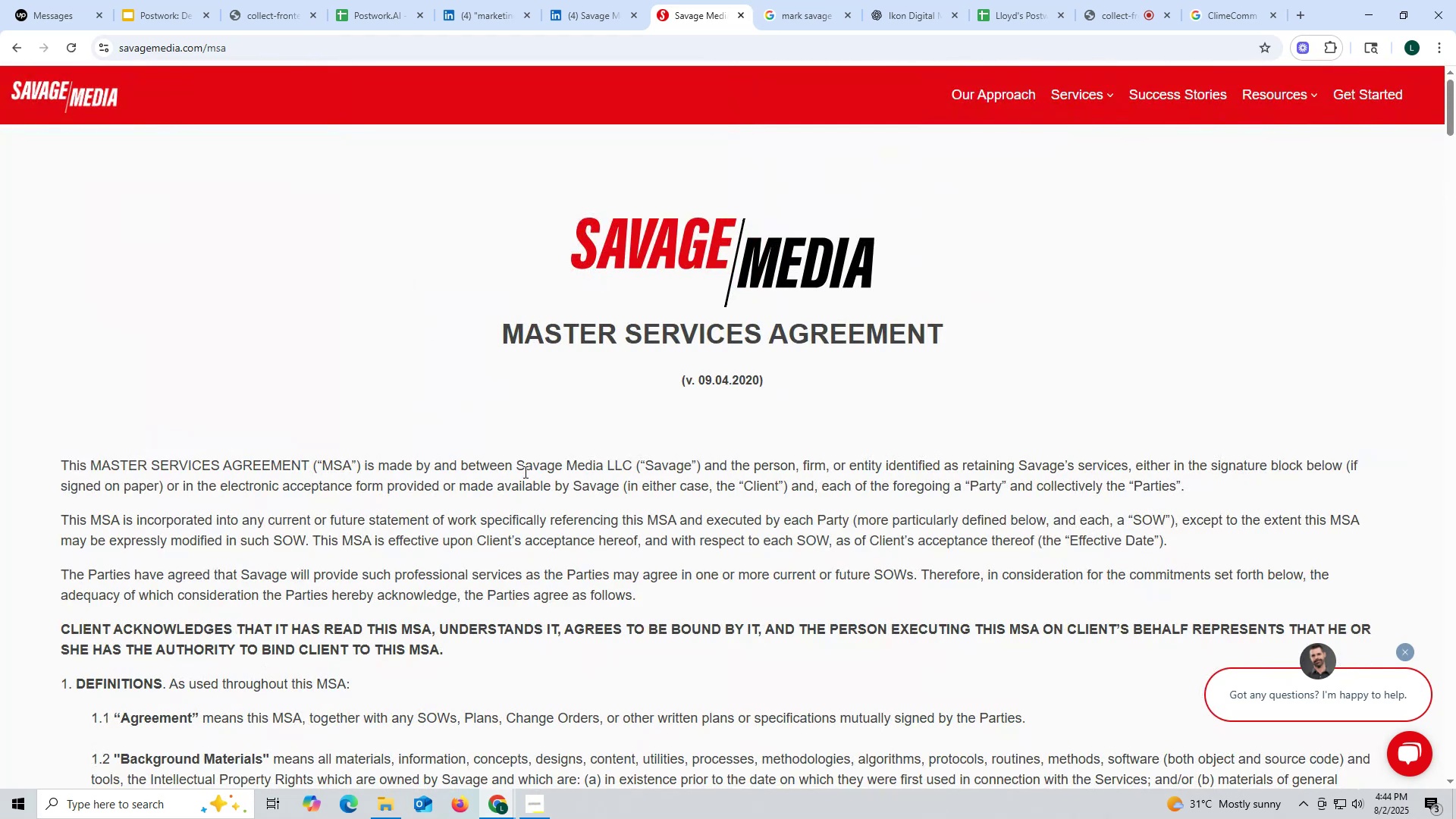 
left_click_drag(start_coordinate=[516, 466], to_coordinate=[633, 465])
 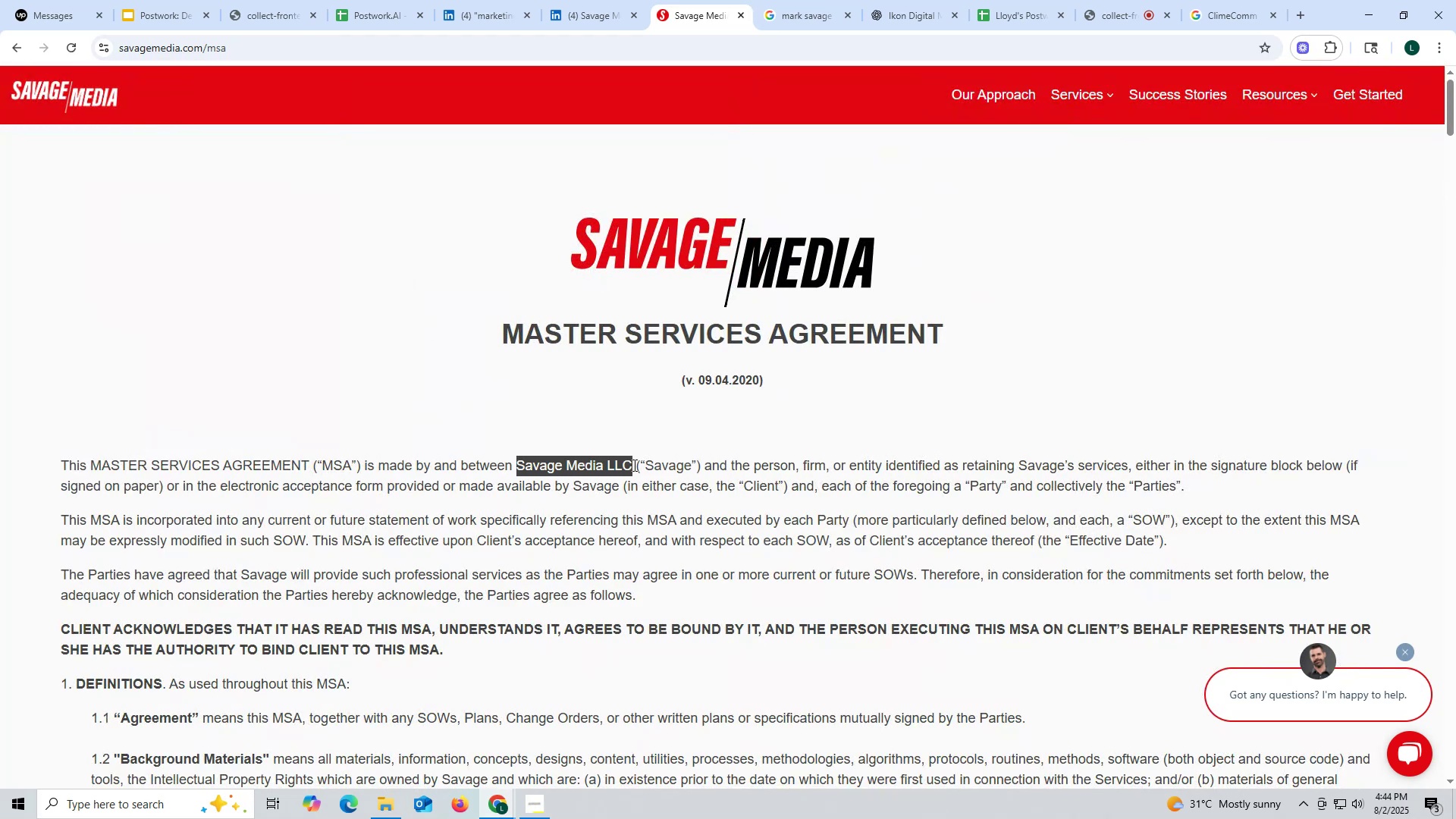 
key(Control+ControlLeft)
 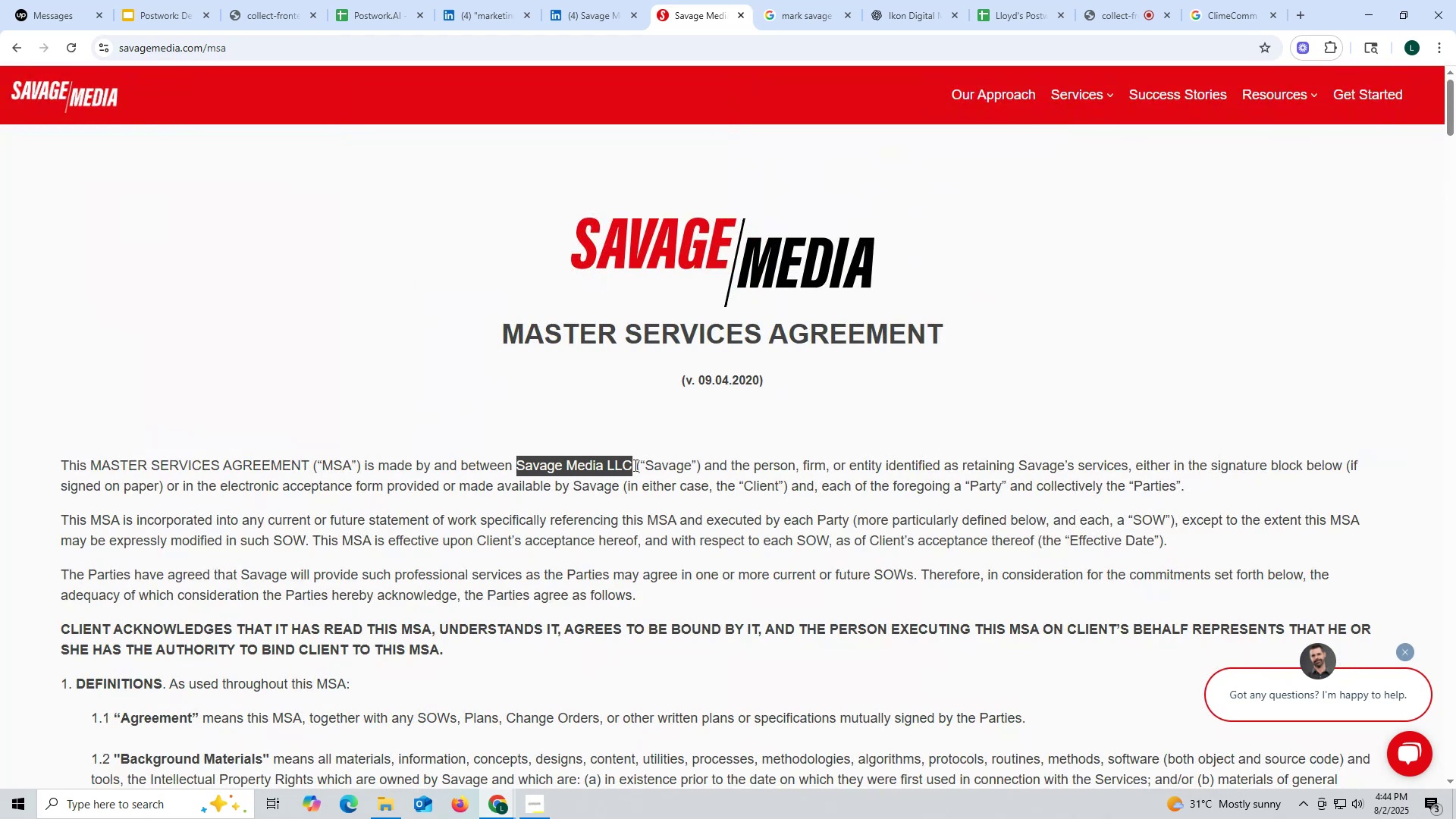 
key(Control+C)
 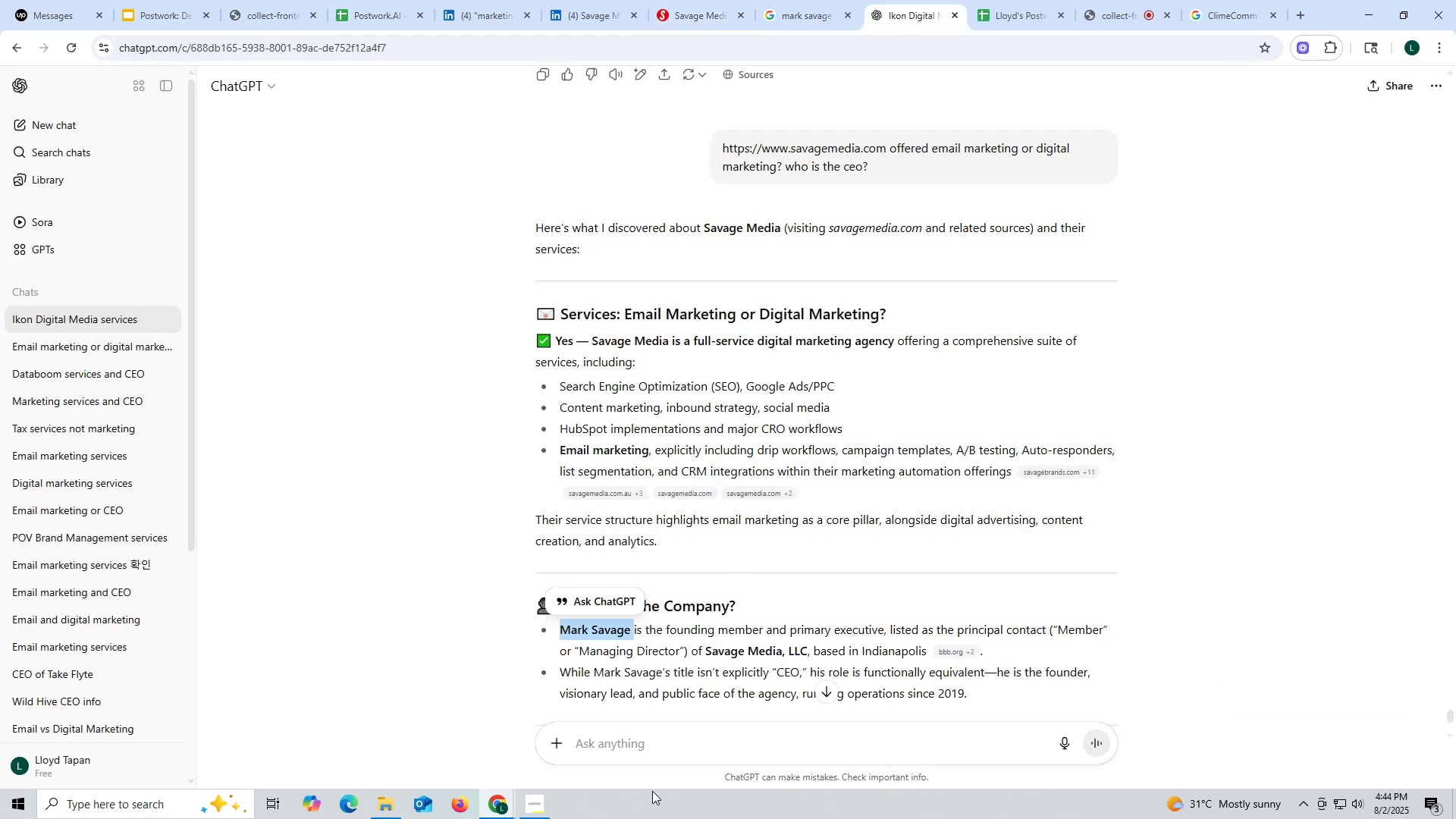 
key(Control+ControlLeft)
 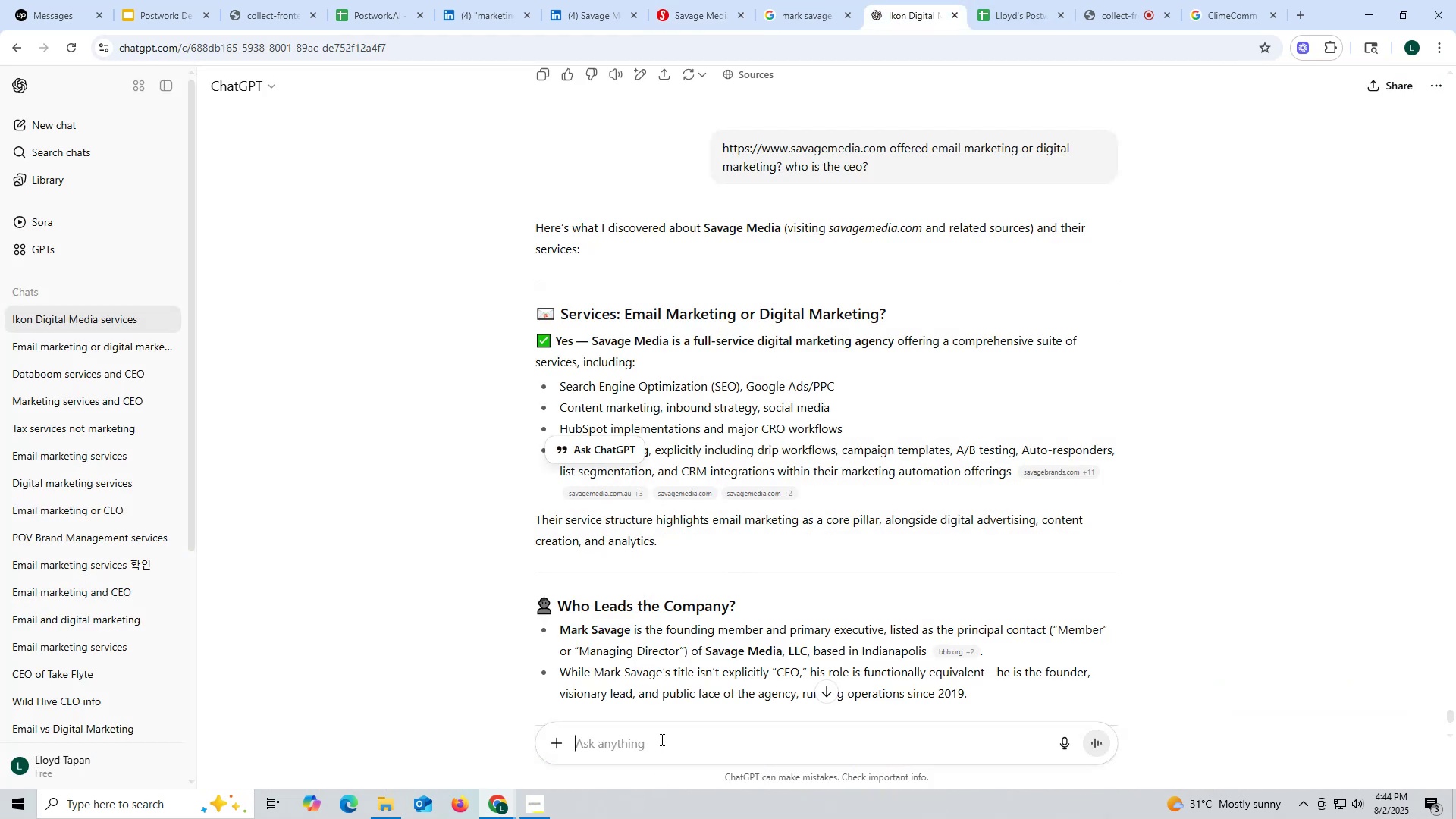 
left_click([661, 739])
 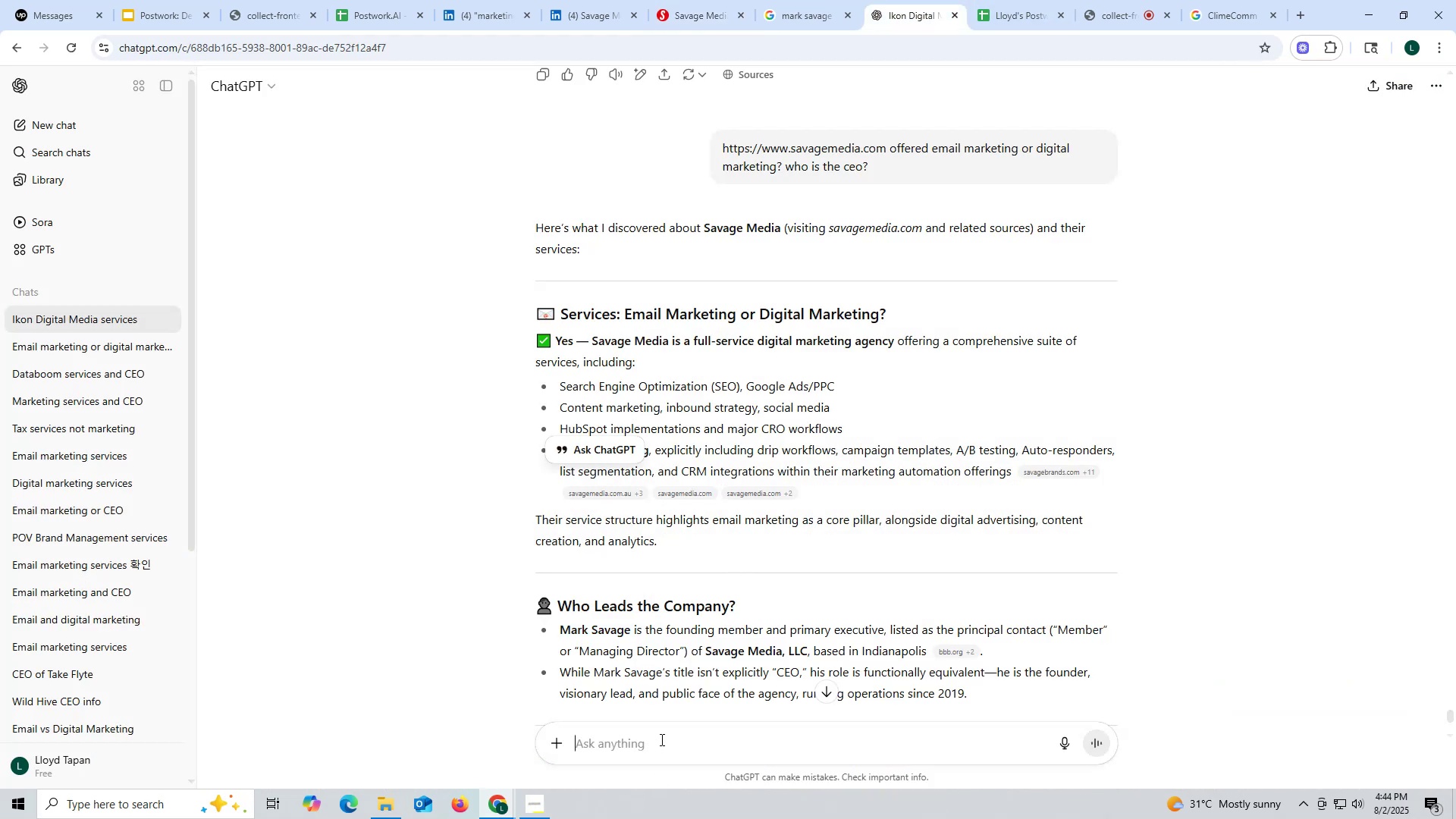 
key(Control+V)
 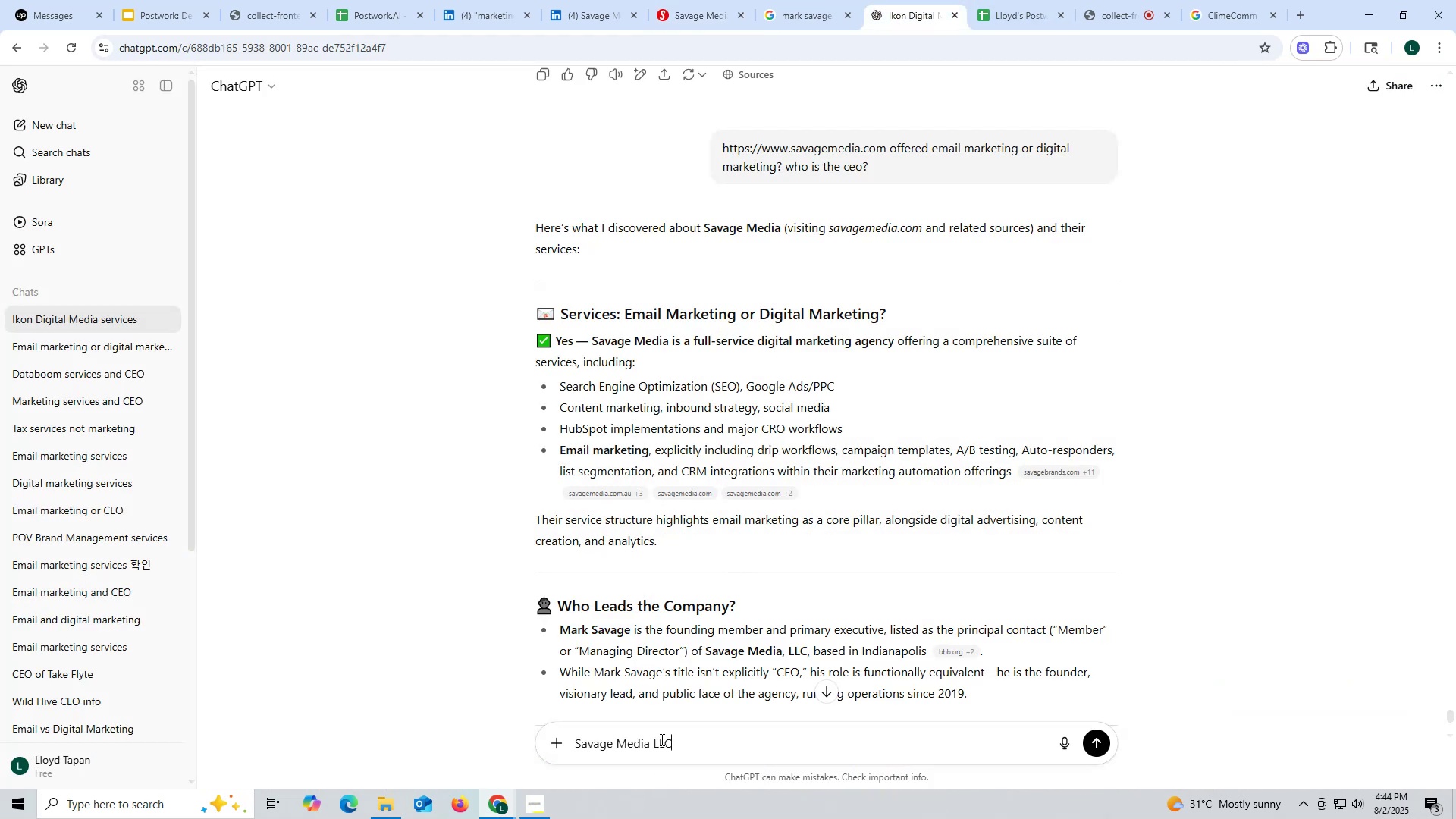 
key(Control+ControlLeft)
 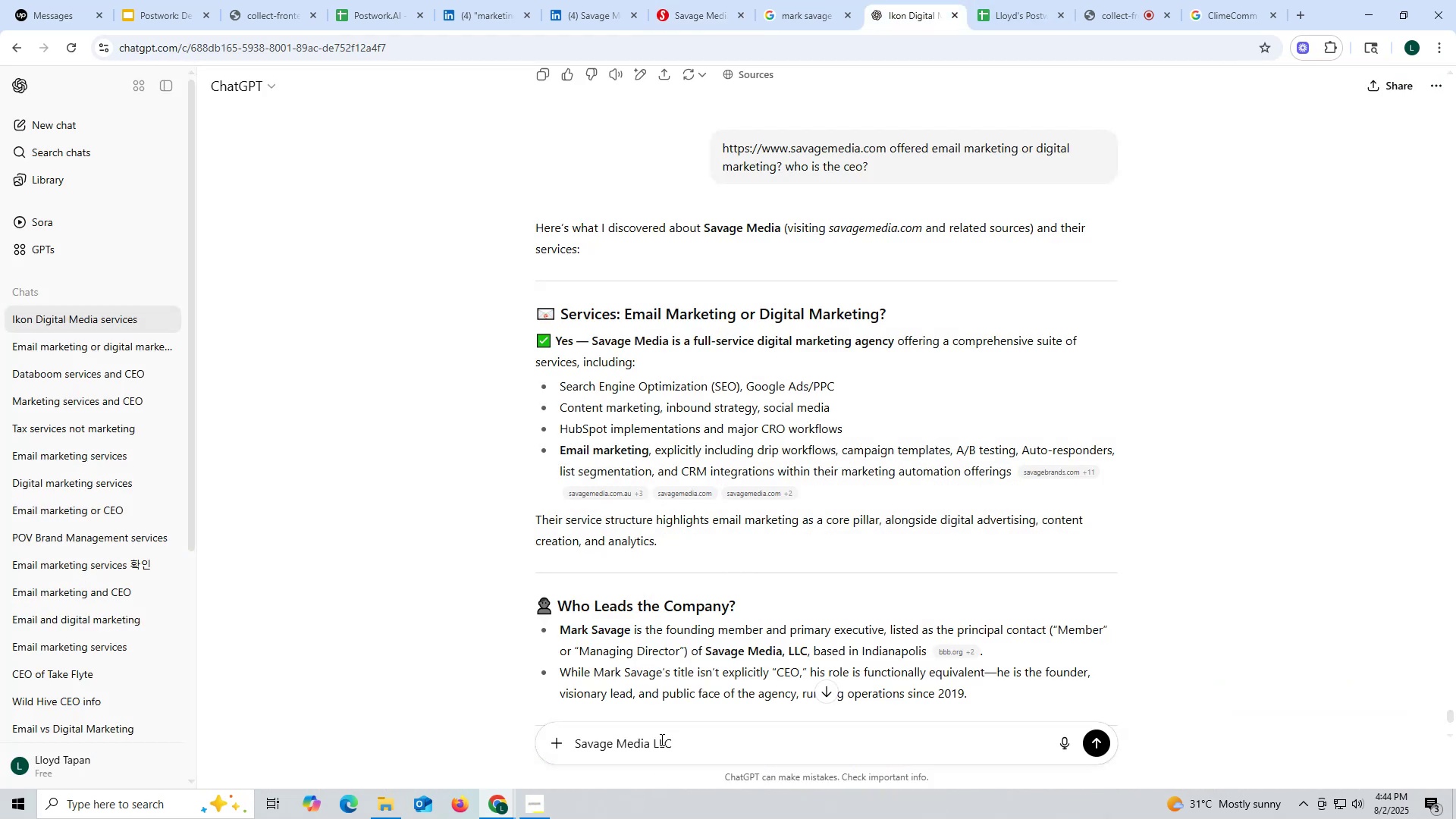 
type( ceo)
 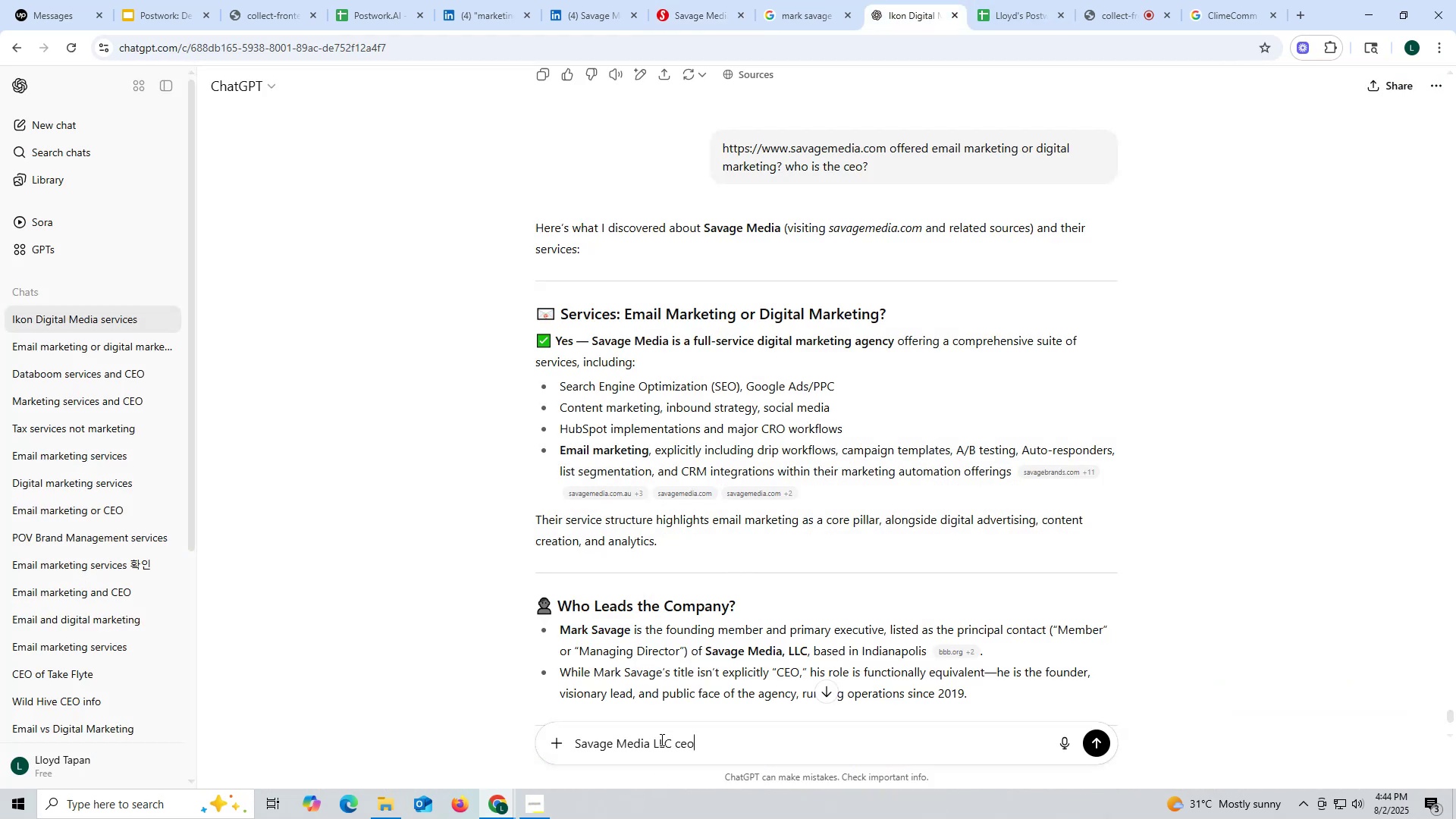 
key(Enter)
 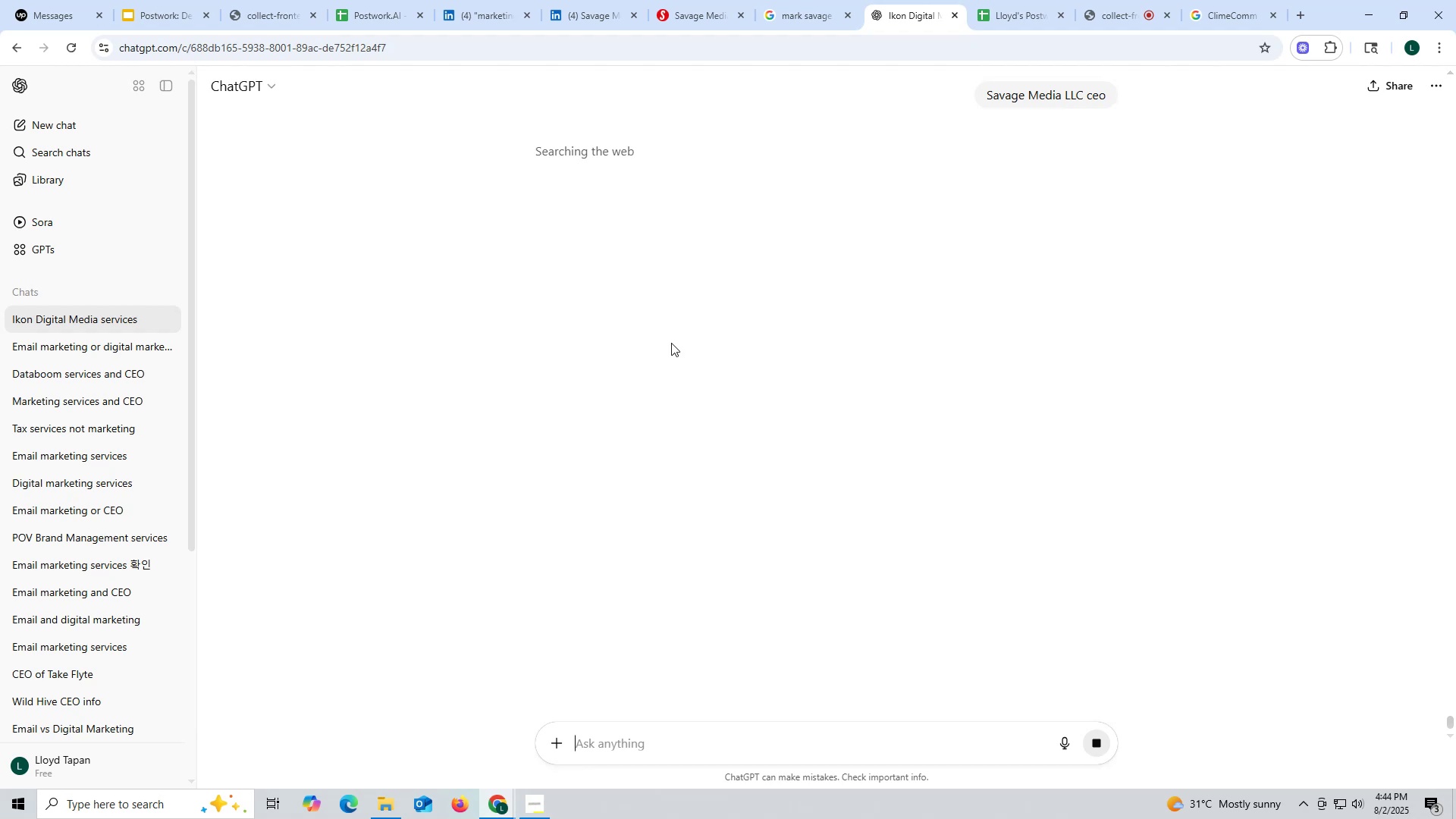 
wait(9.81)
 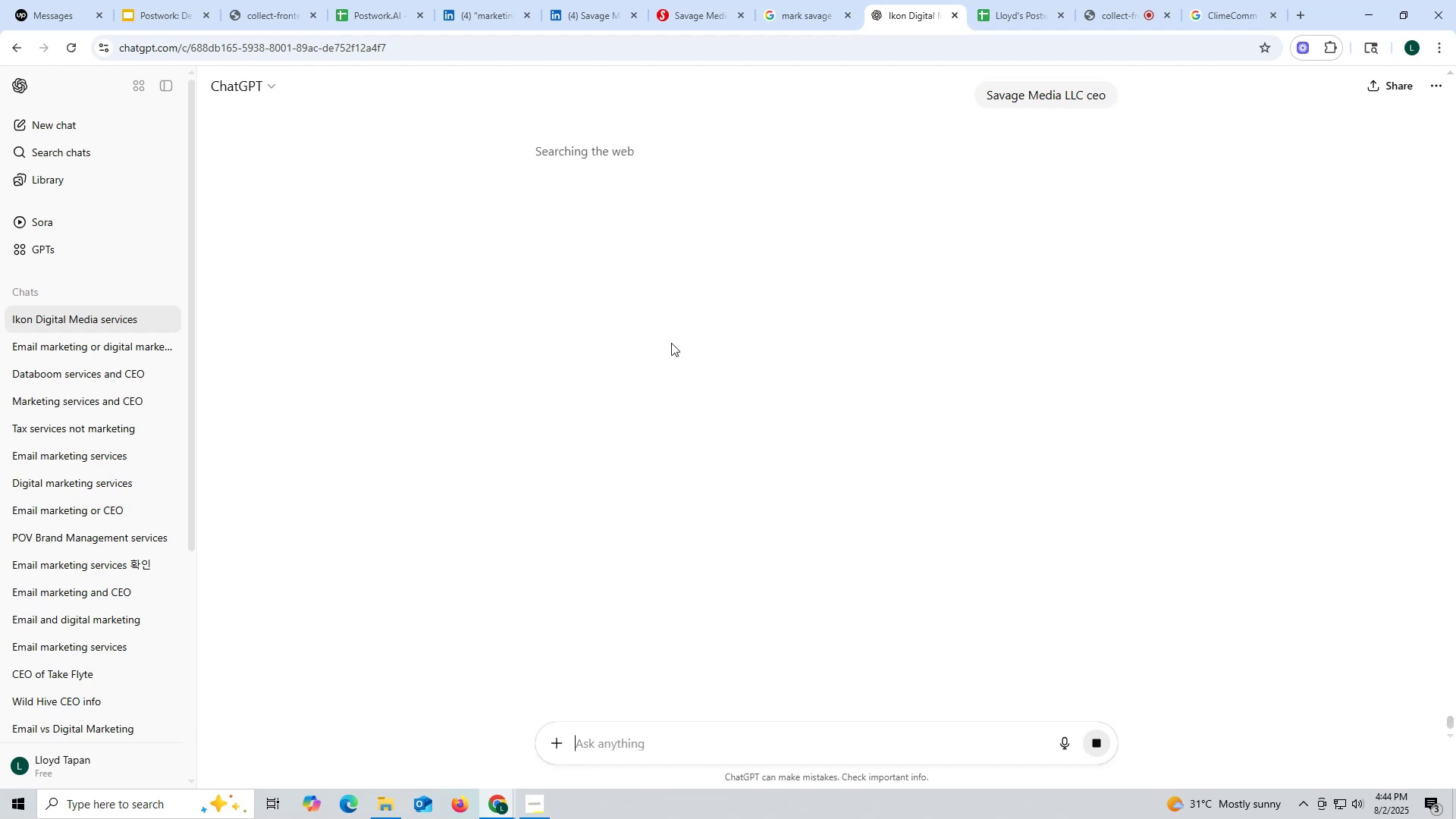 
left_click_drag(start_coordinate=[847, 238], to_coordinate=[916, 239])
 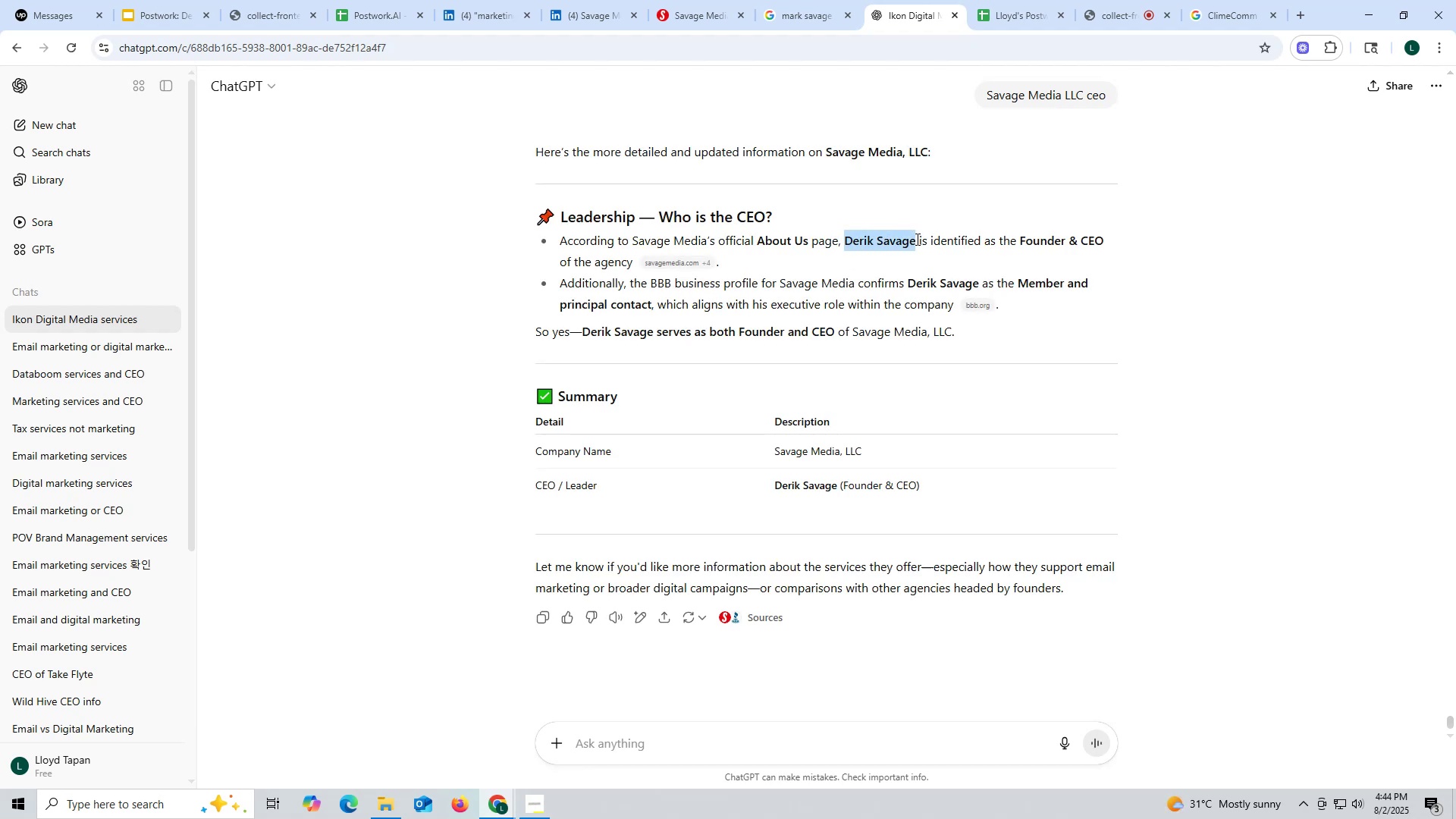 
key(Control+ControlLeft)
 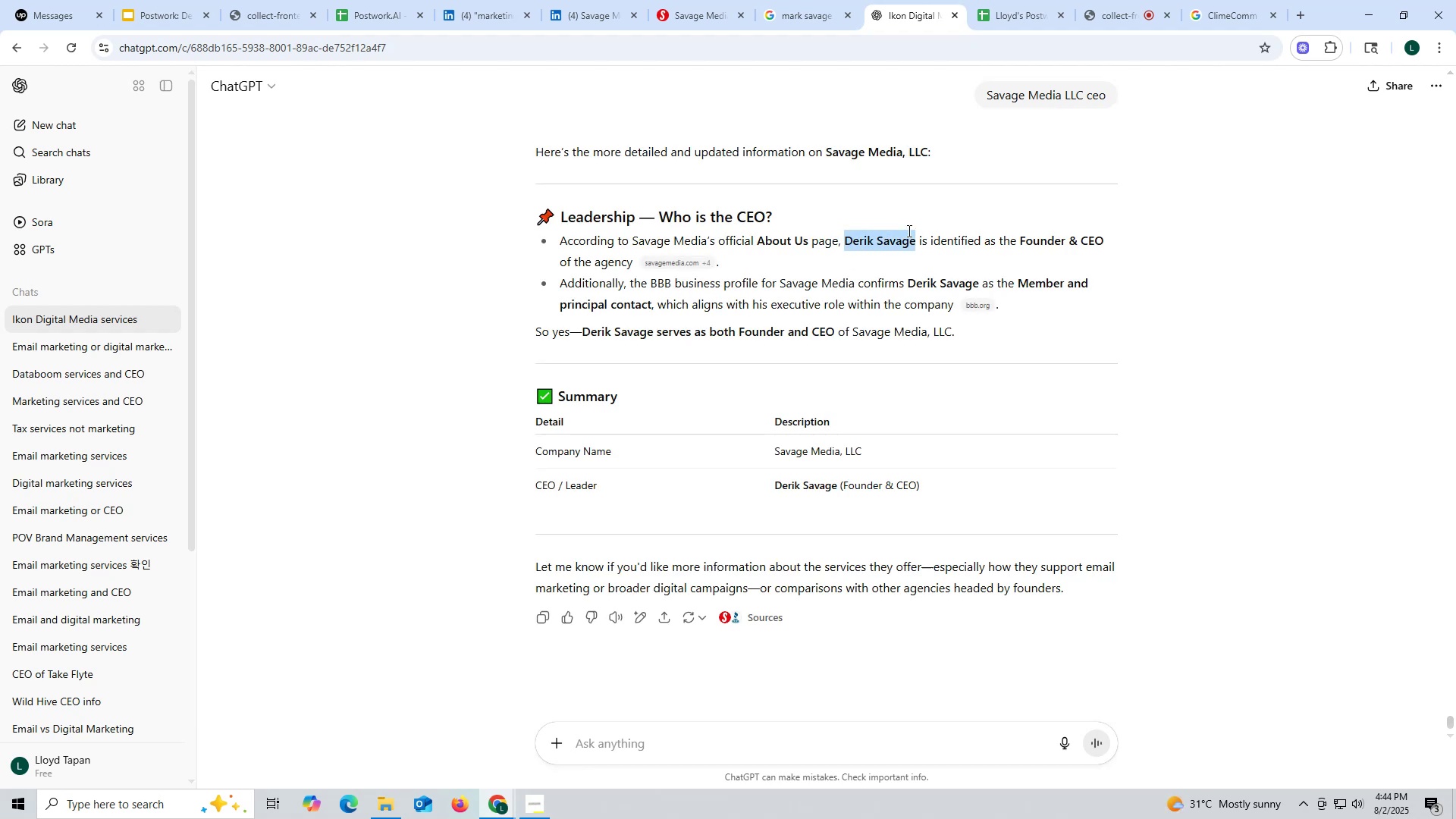 
key(Control+C)
 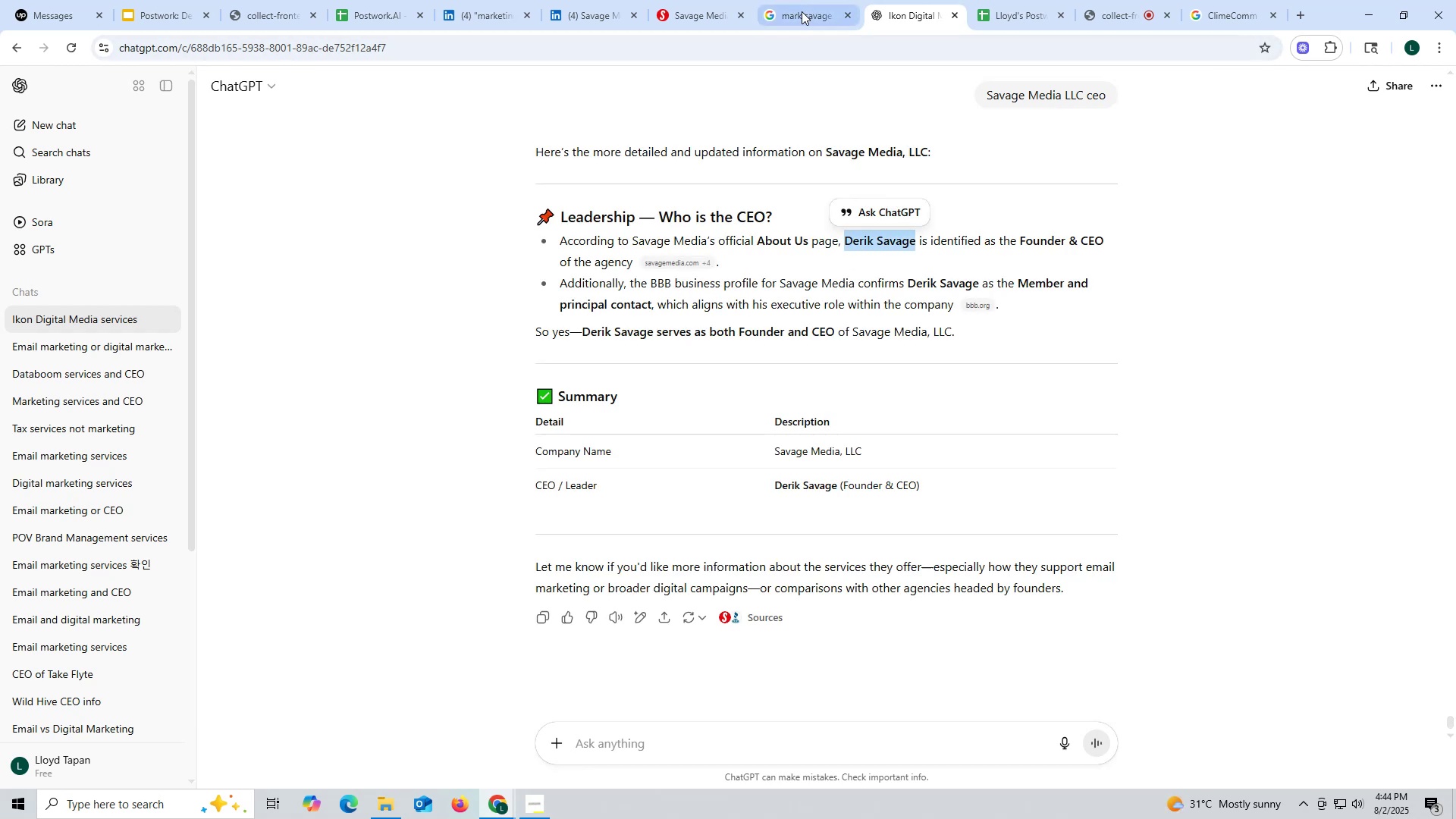 
left_click([802, 10])
 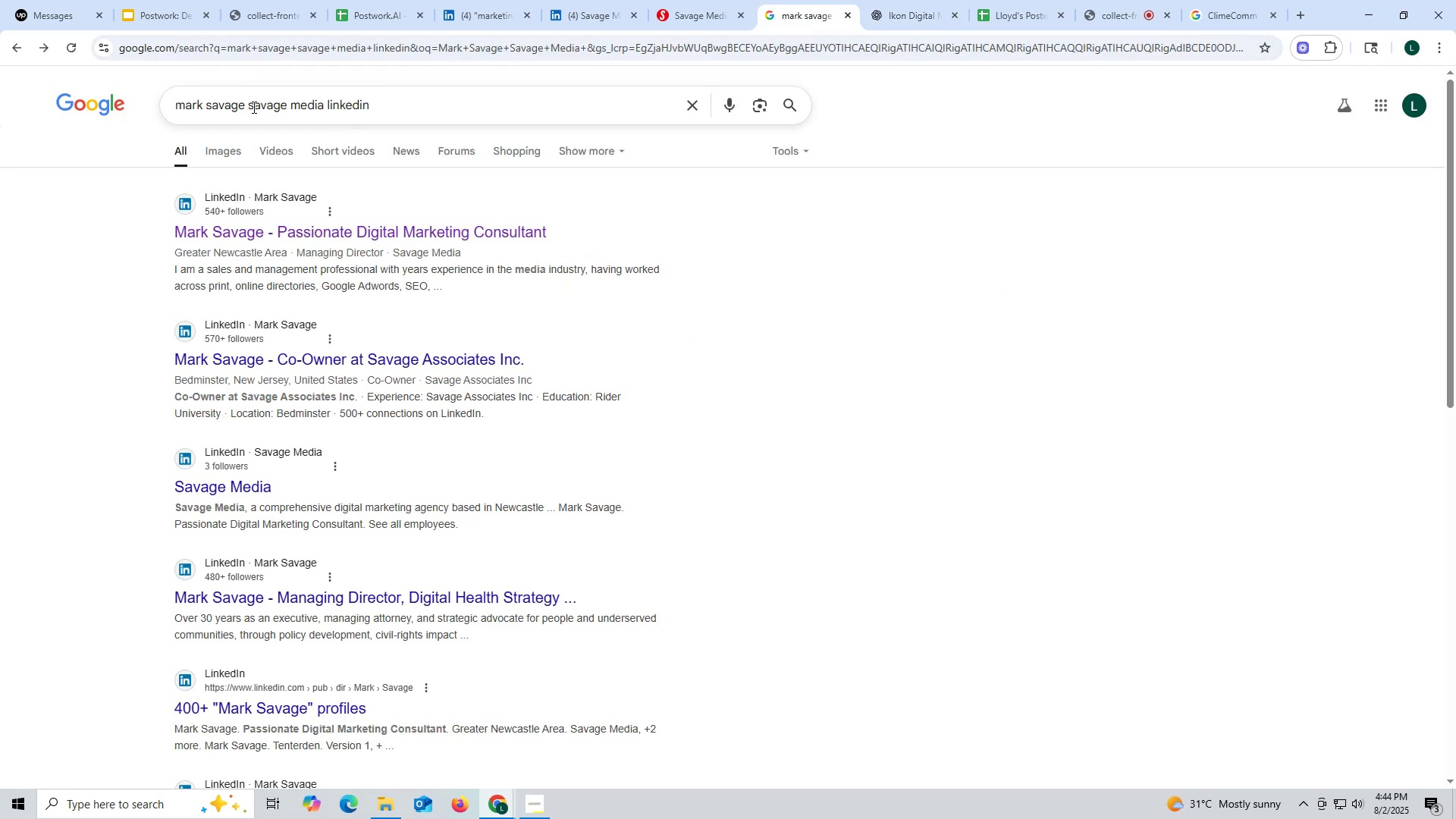 
left_click_drag(start_coordinate=[247, 105], to_coordinate=[33, 104])
 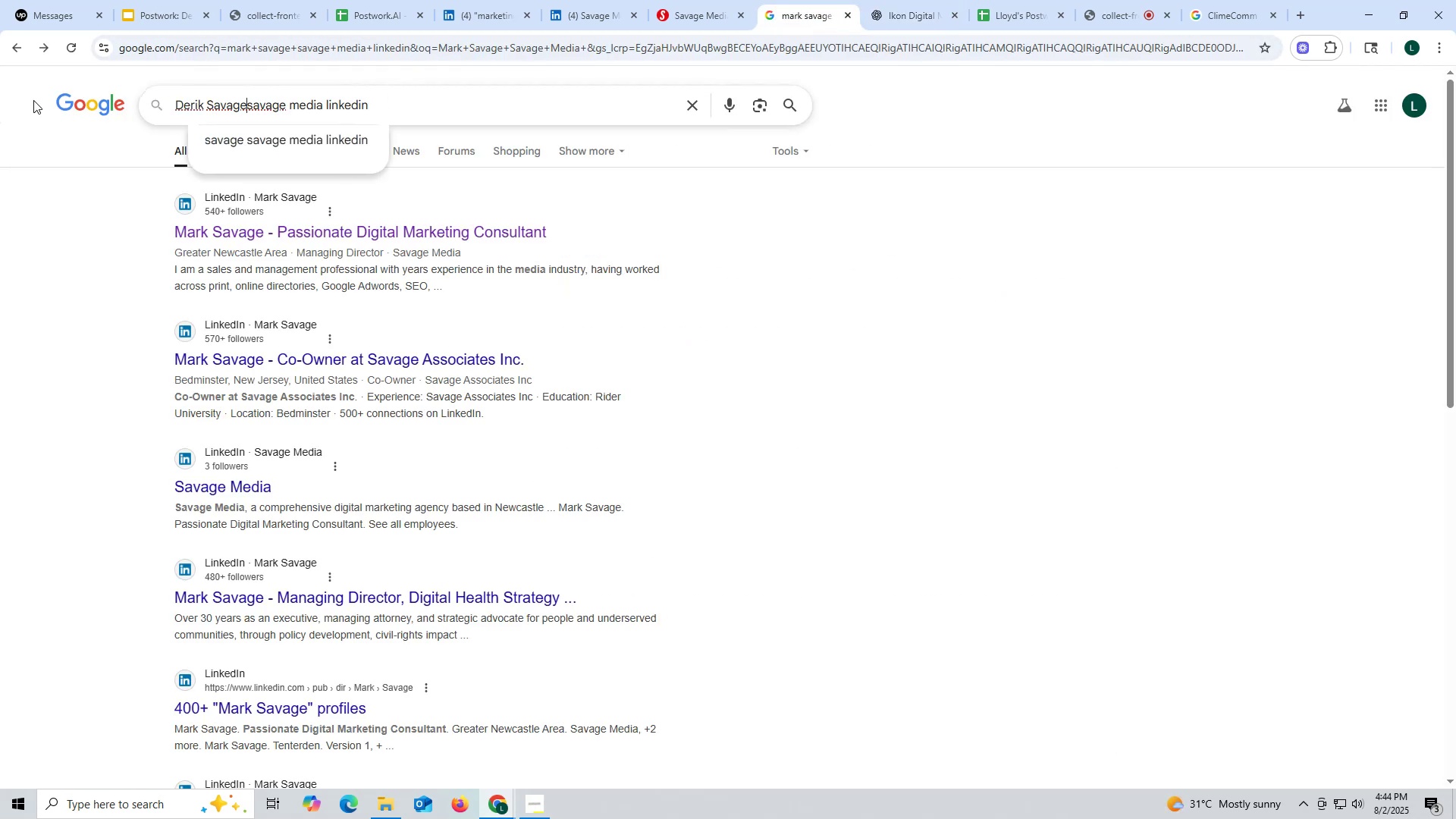 
key(Control+ControlLeft)
 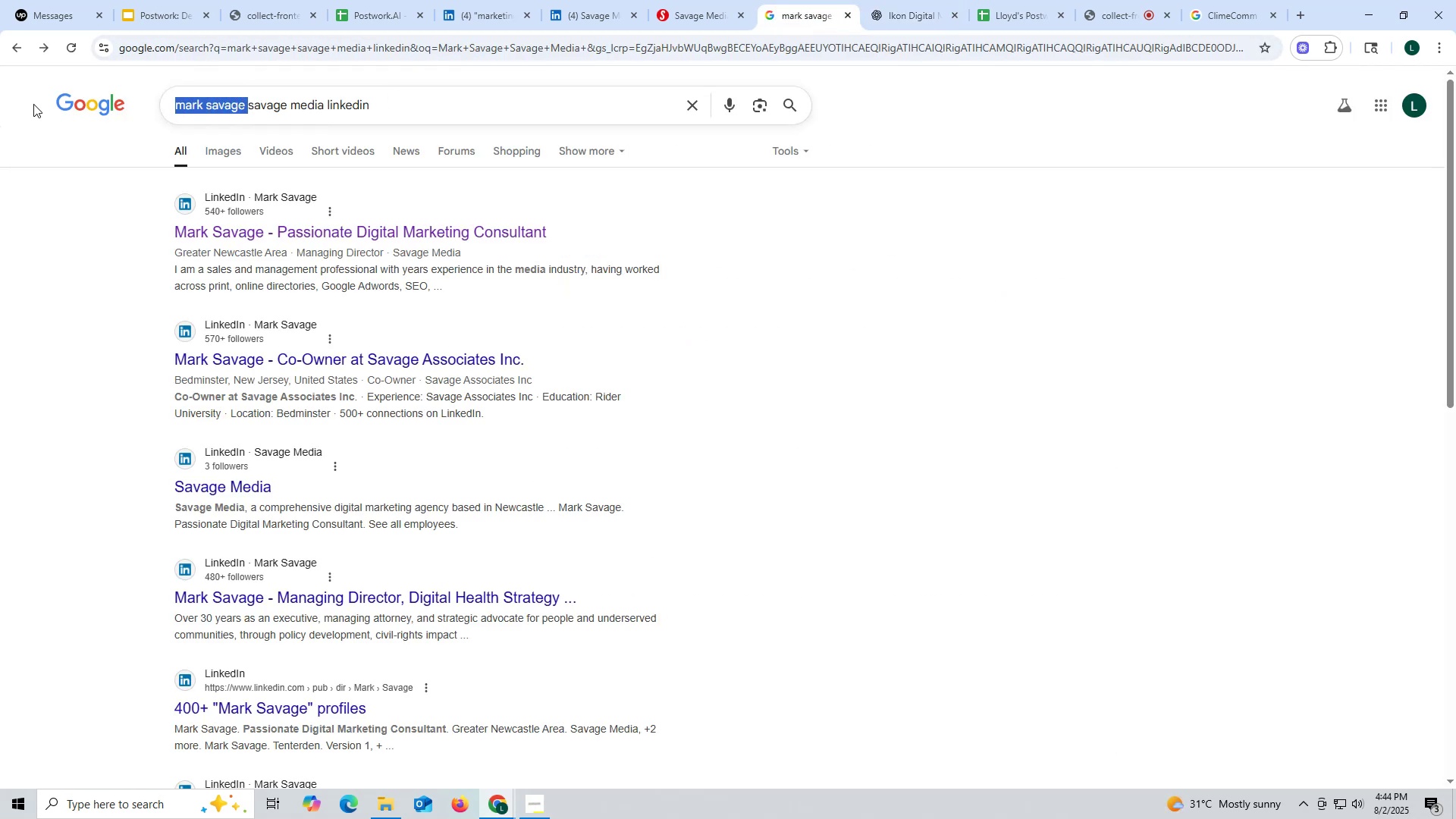 
key(Control+V)
 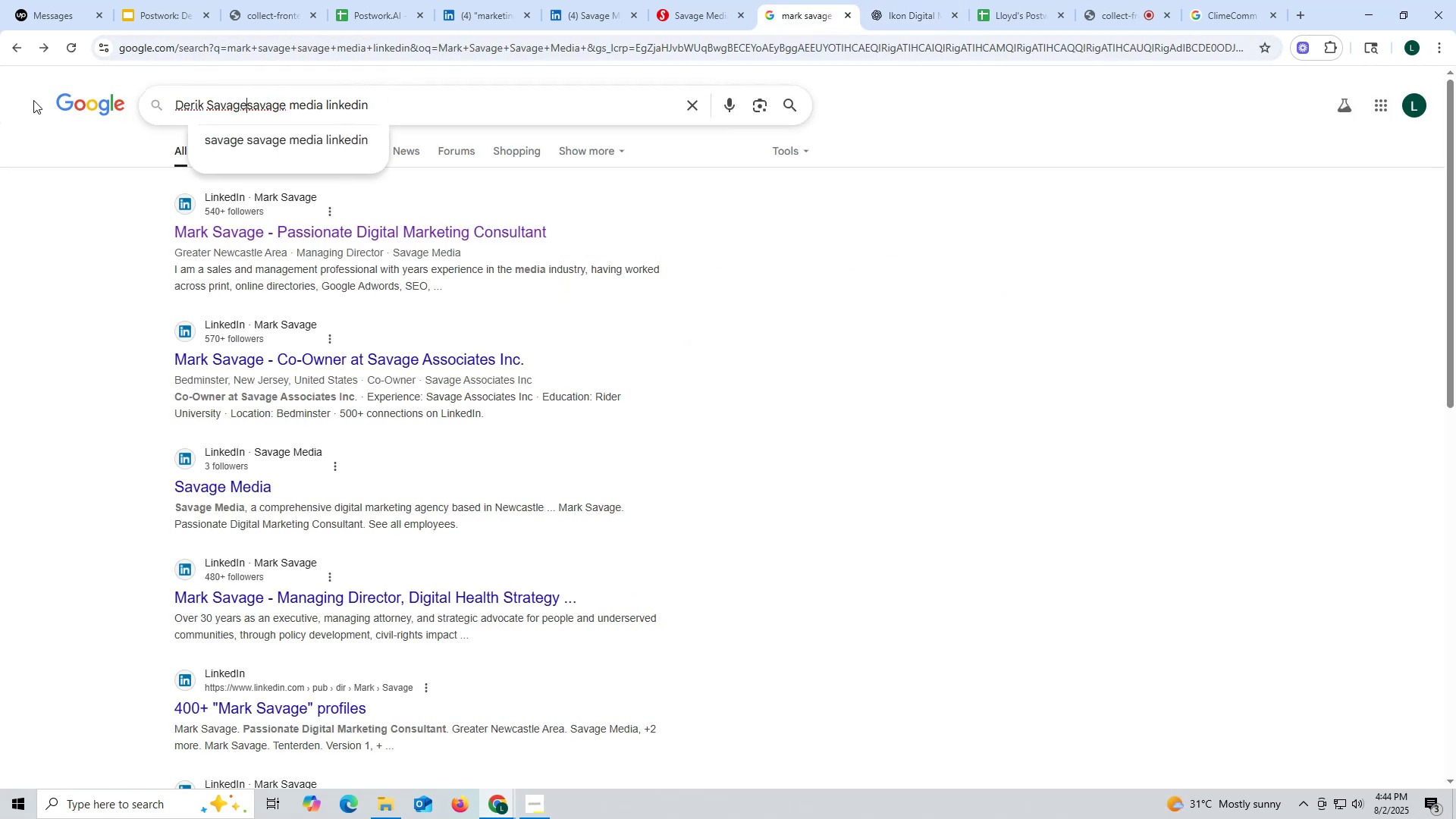 
key(Space)
 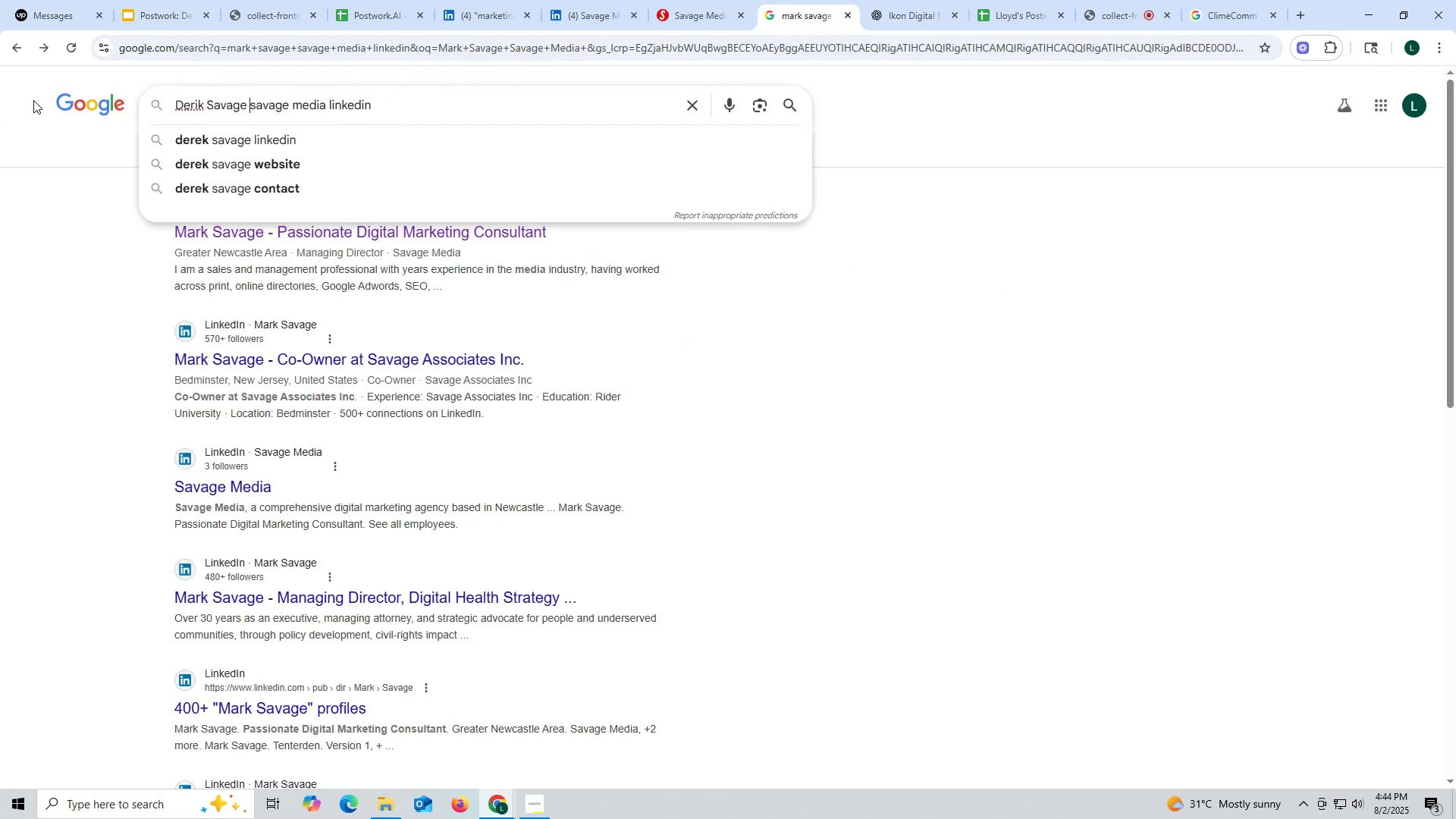 
key(Enter)
 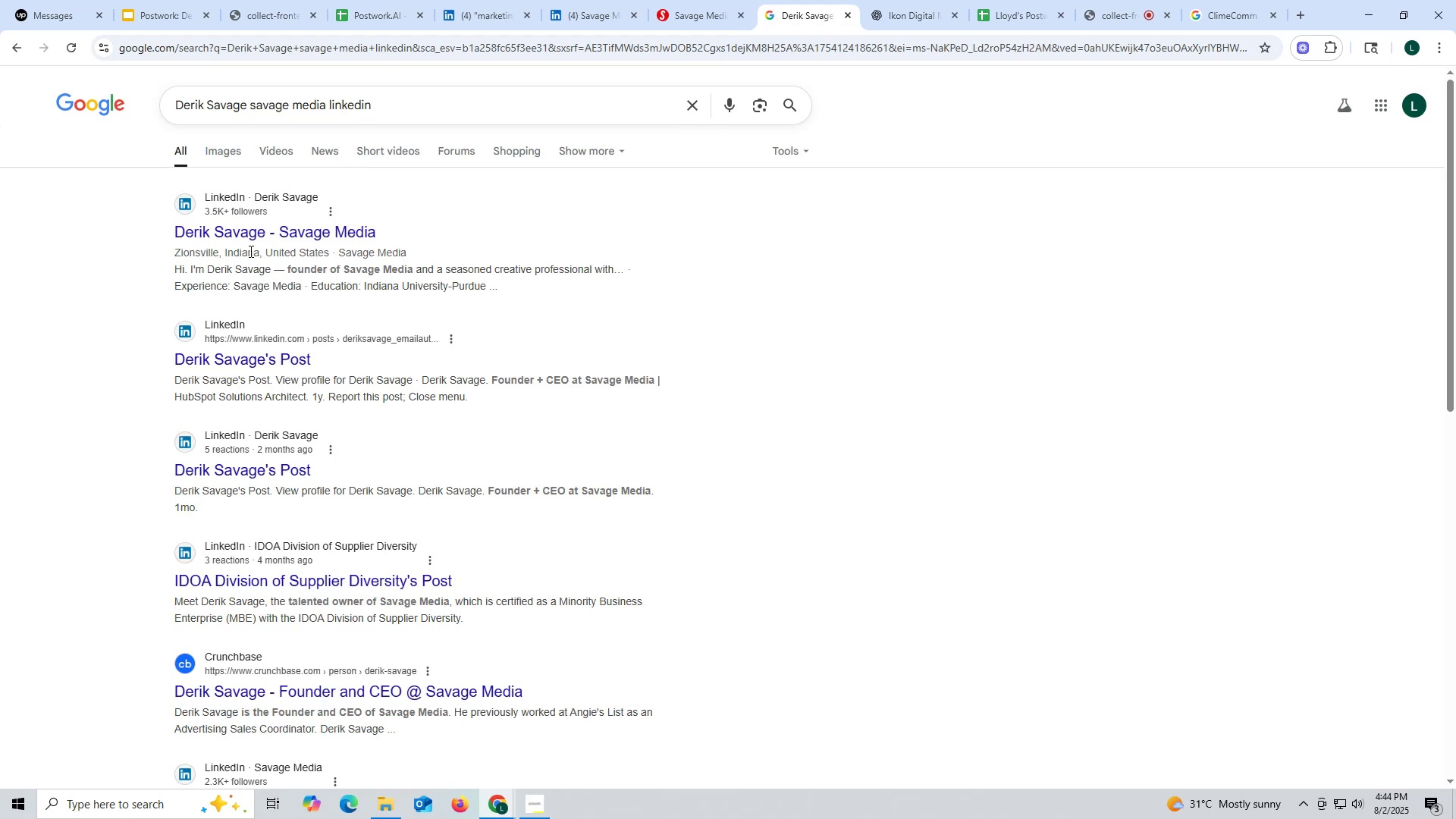 
left_click([251, 232])
 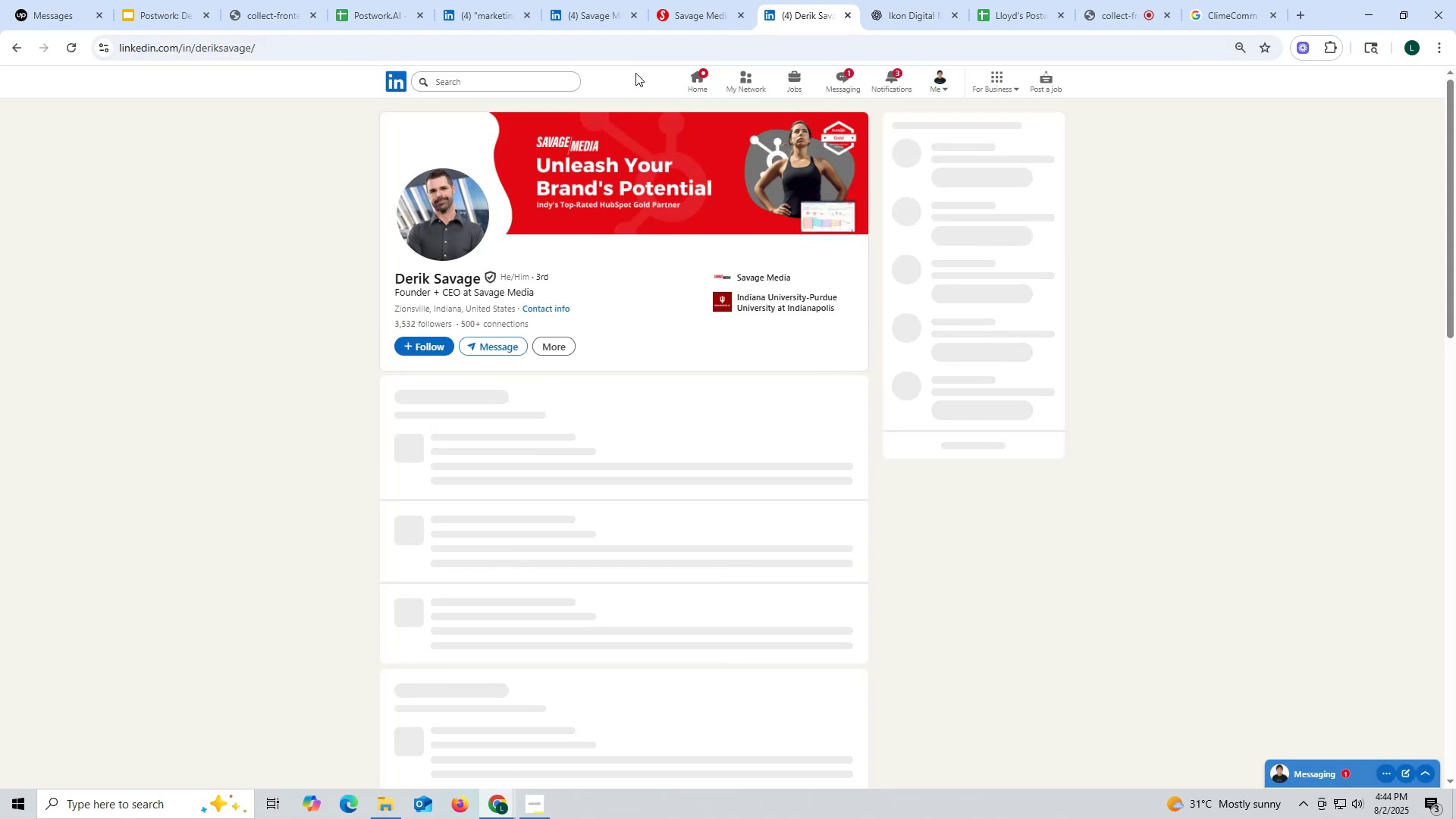 
left_click_drag(start_coordinate=[701, 17], to_coordinate=[705, 17])
 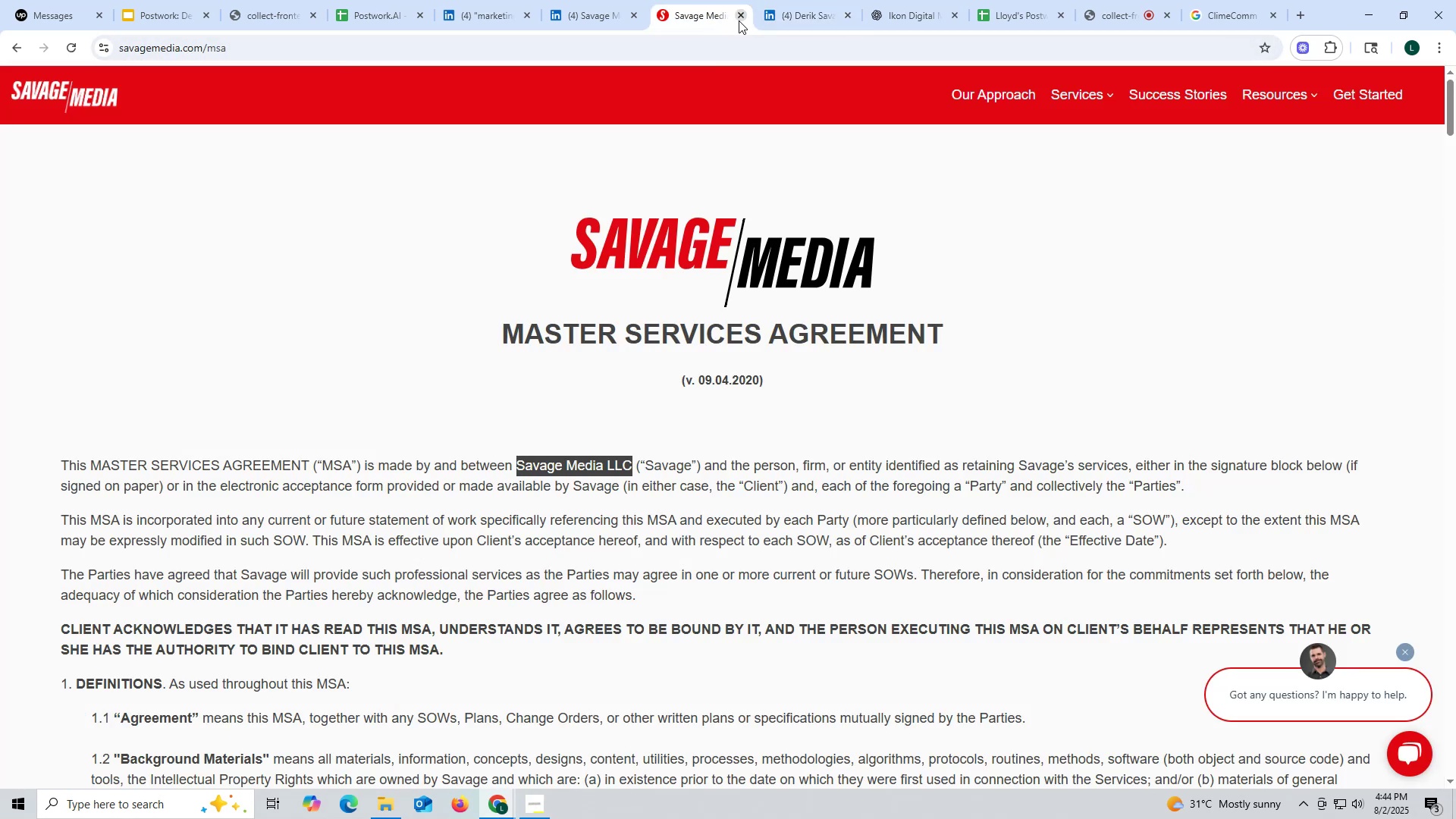 
left_click_drag(start_coordinate=[740, 16], to_coordinate=[735, 16])
 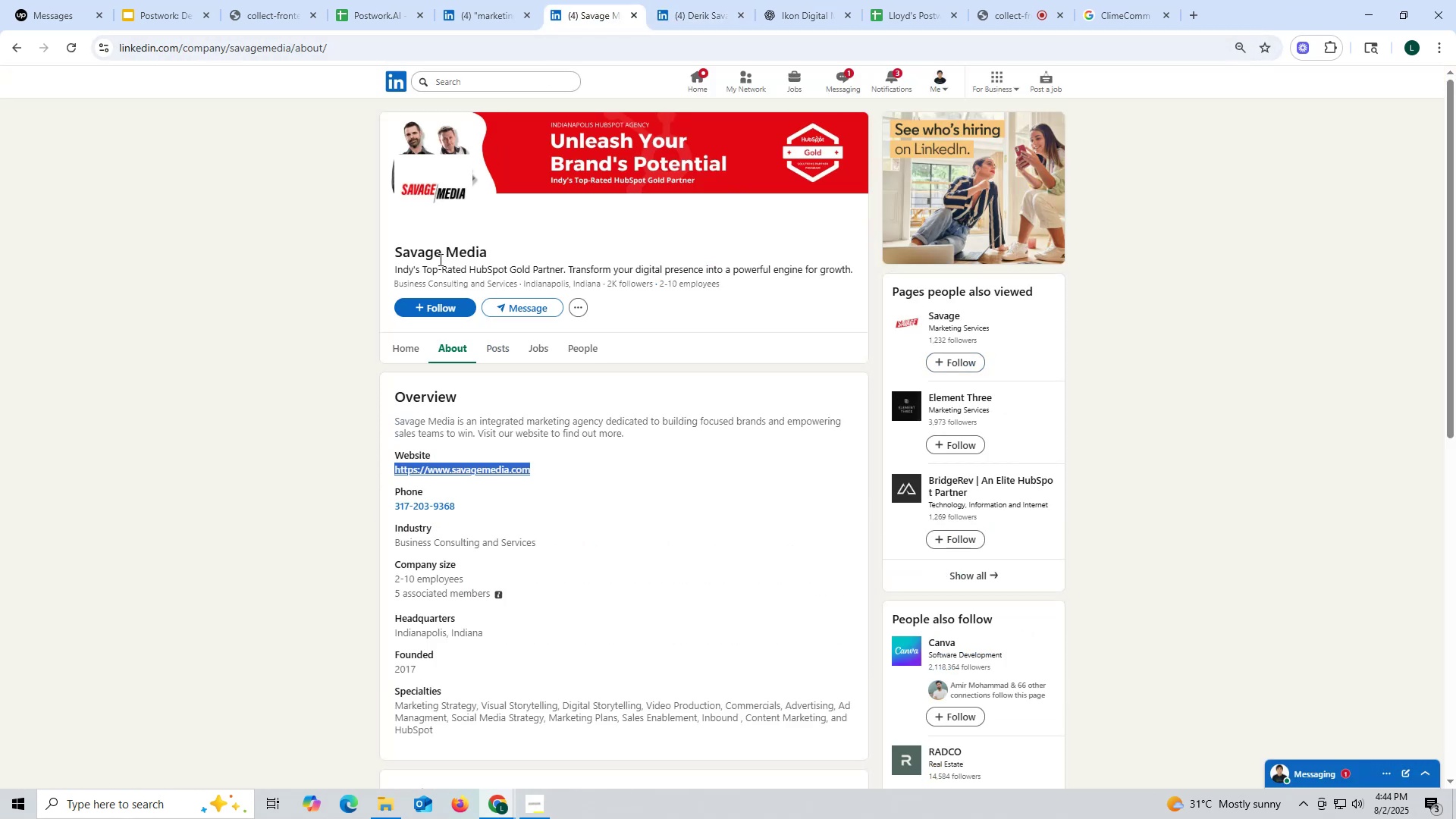 
left_click_drag(start_coordinate=[380, 249], to_coordinate=[513, 249])
 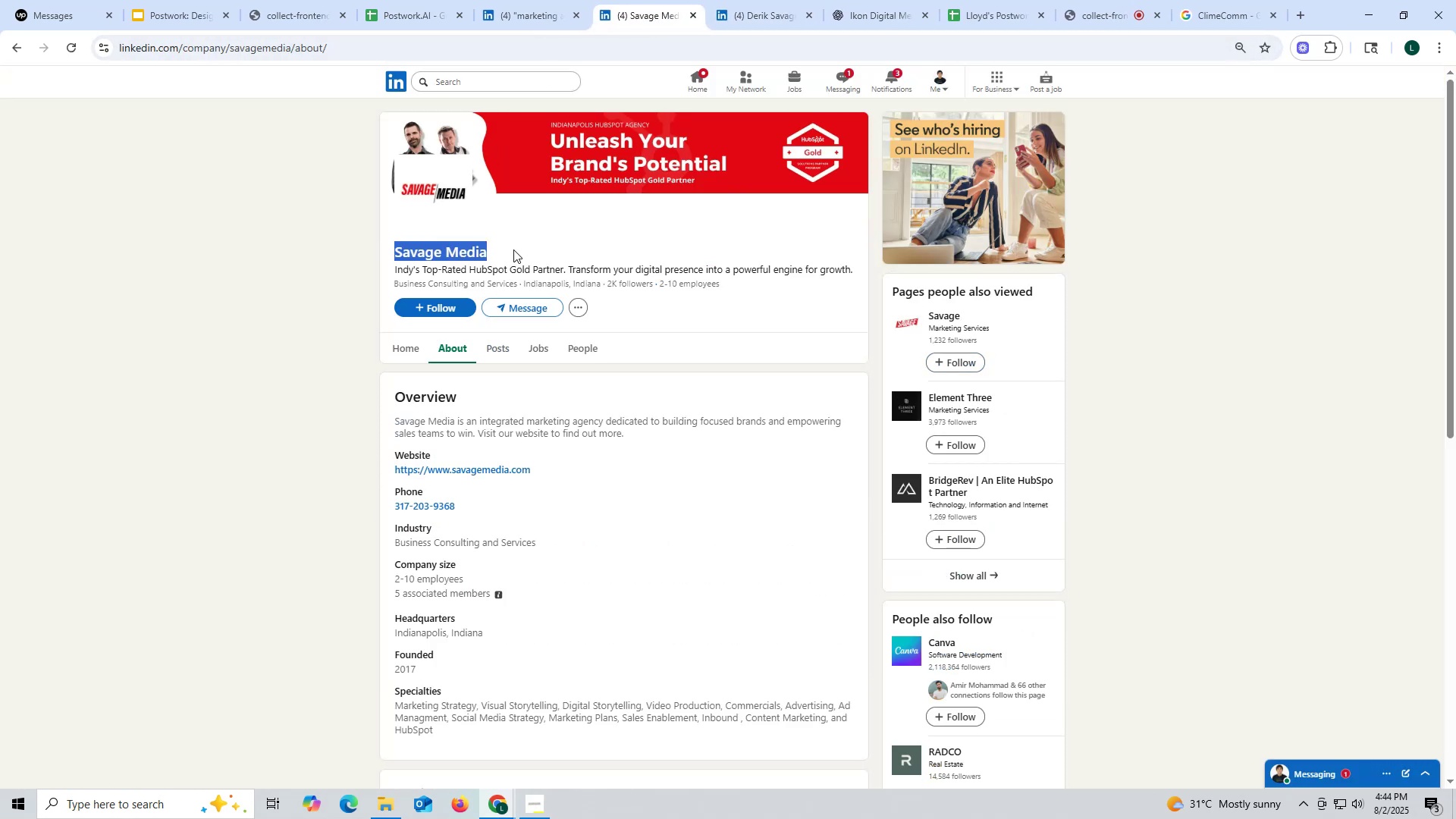 
key(Control+ControlLeft)
 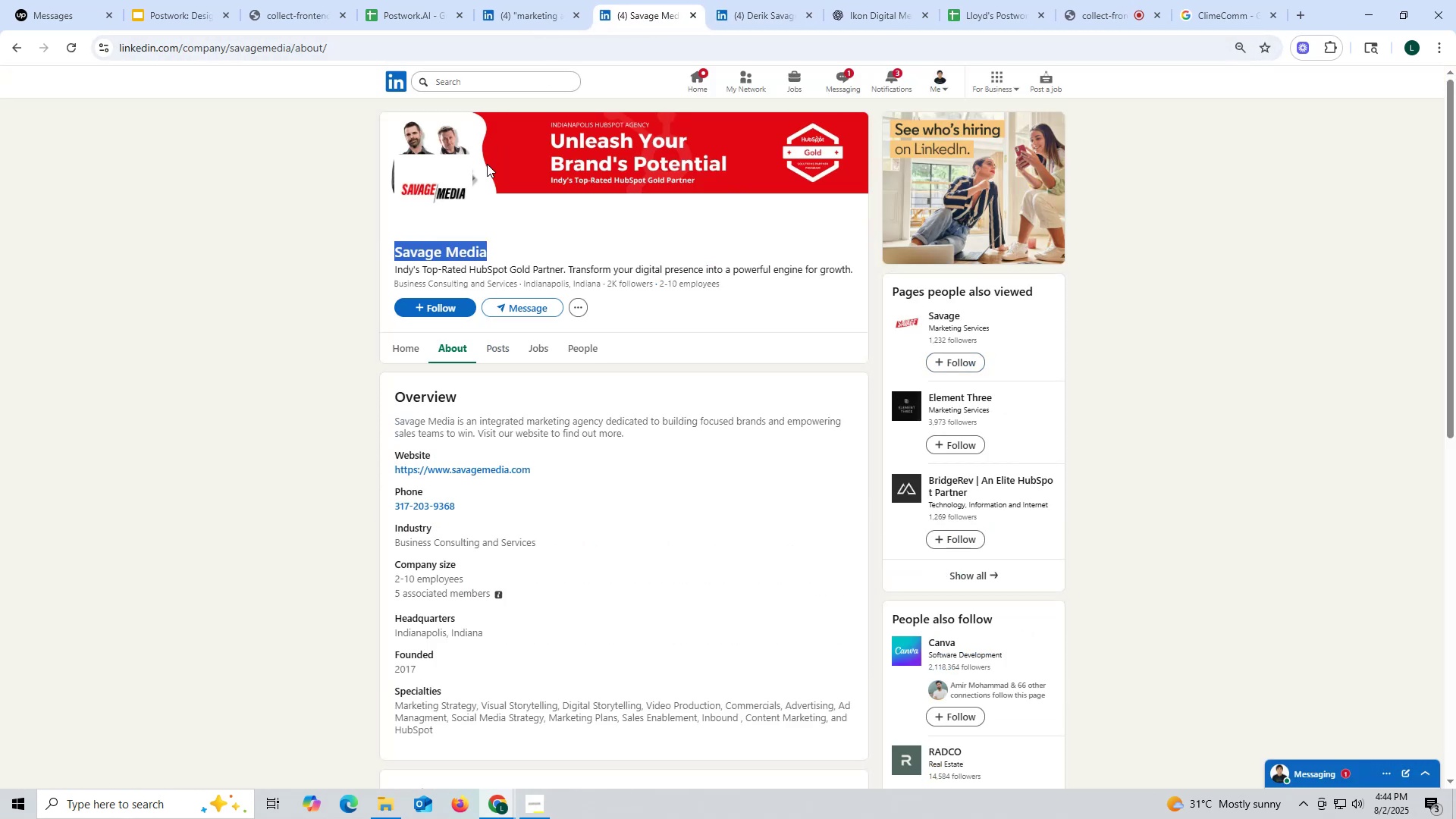 
key(Control+C)
 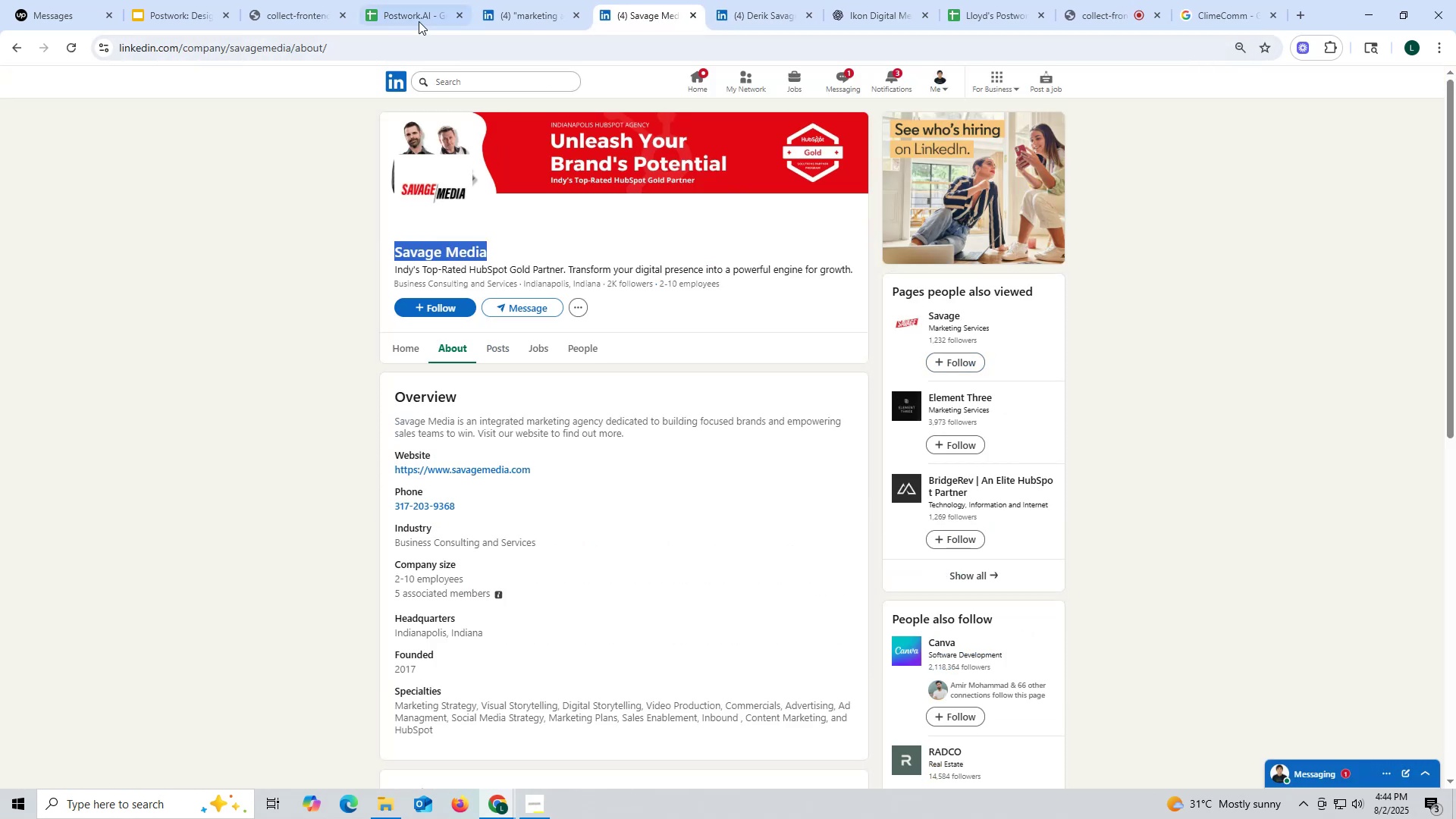 
left_click([416, 20])
 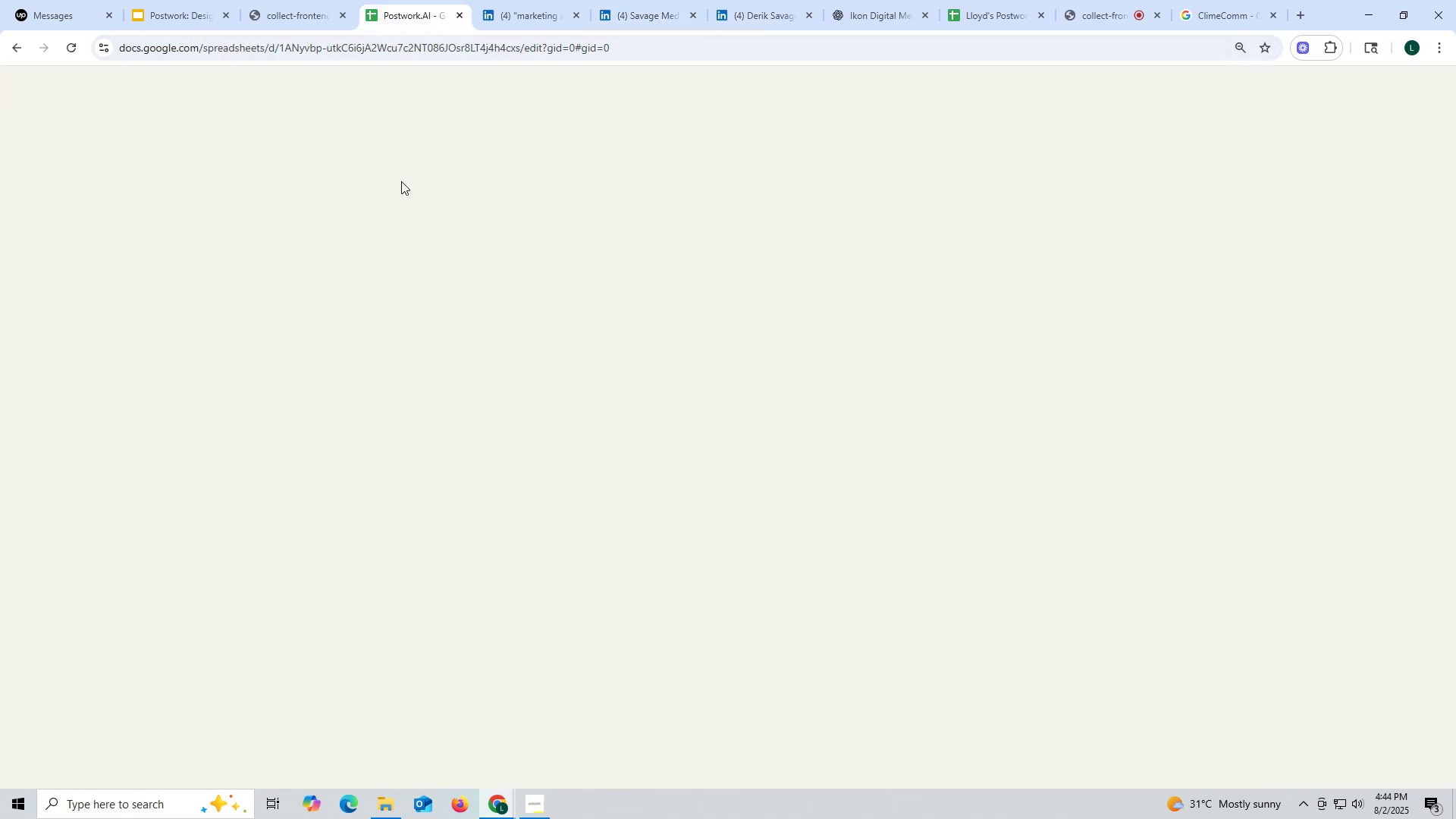 
key(Control+F)
 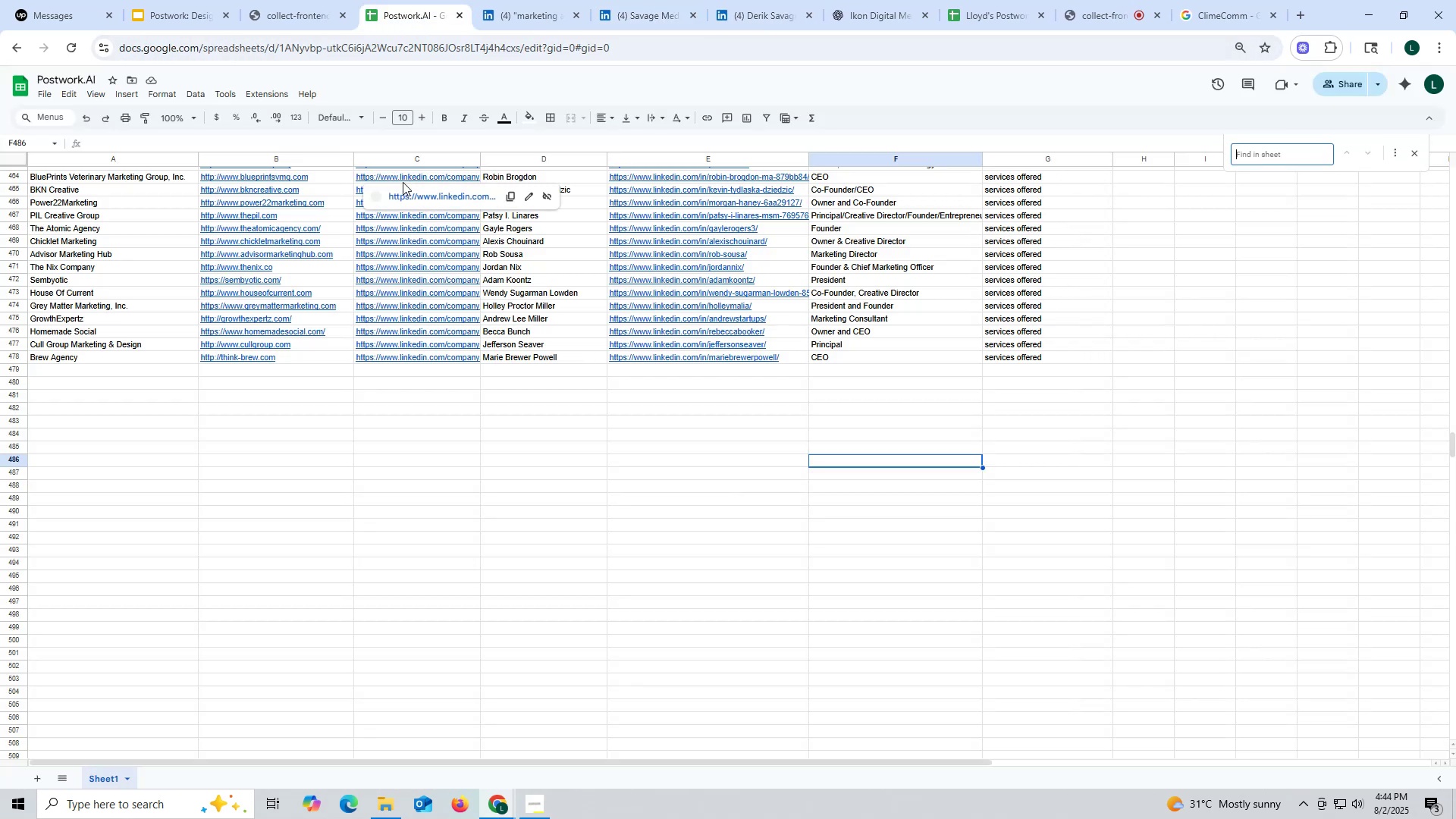 
key(Control+ControlLeft)
 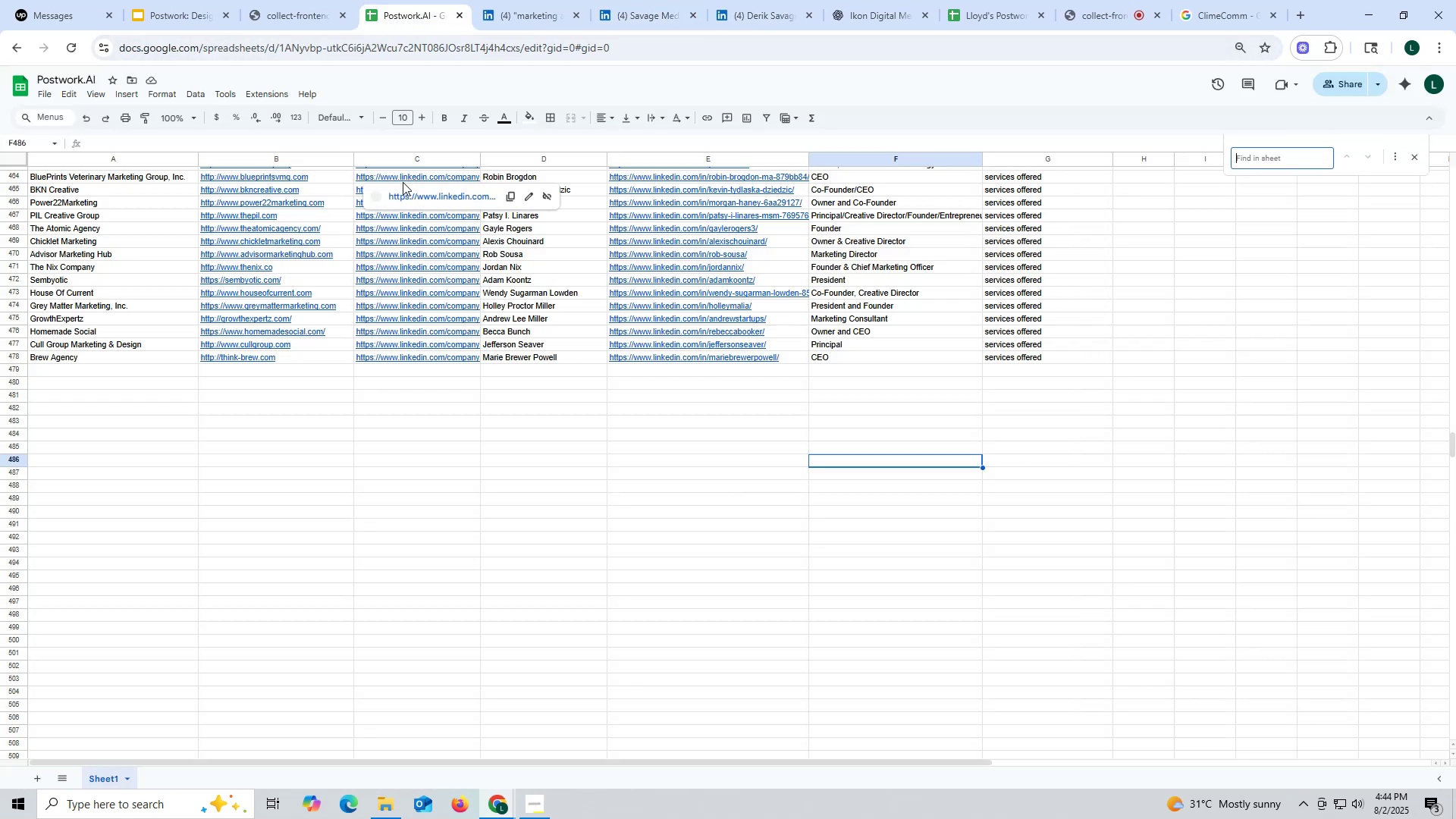 
key(Control+V)
 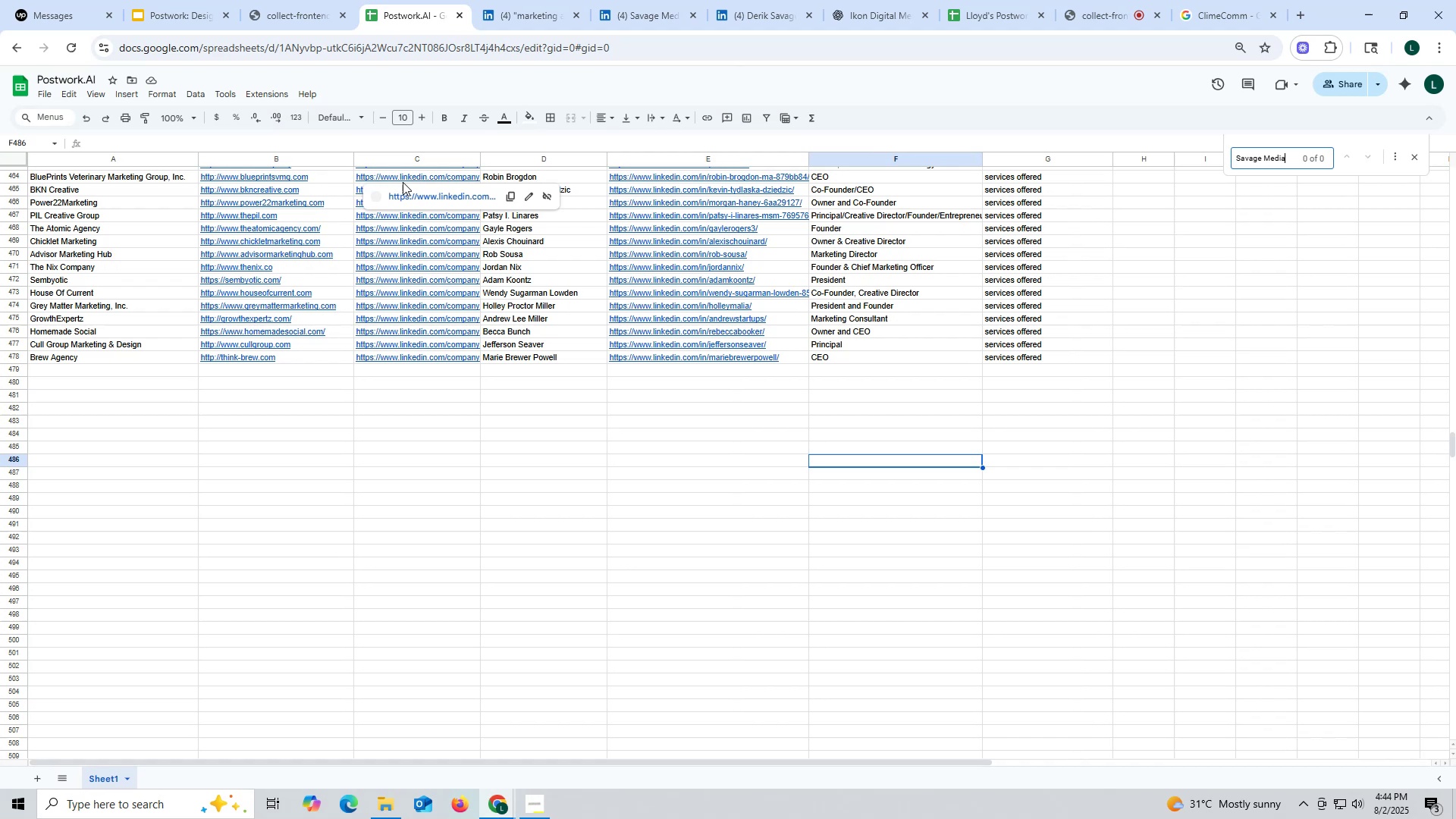 
key(Enter)
 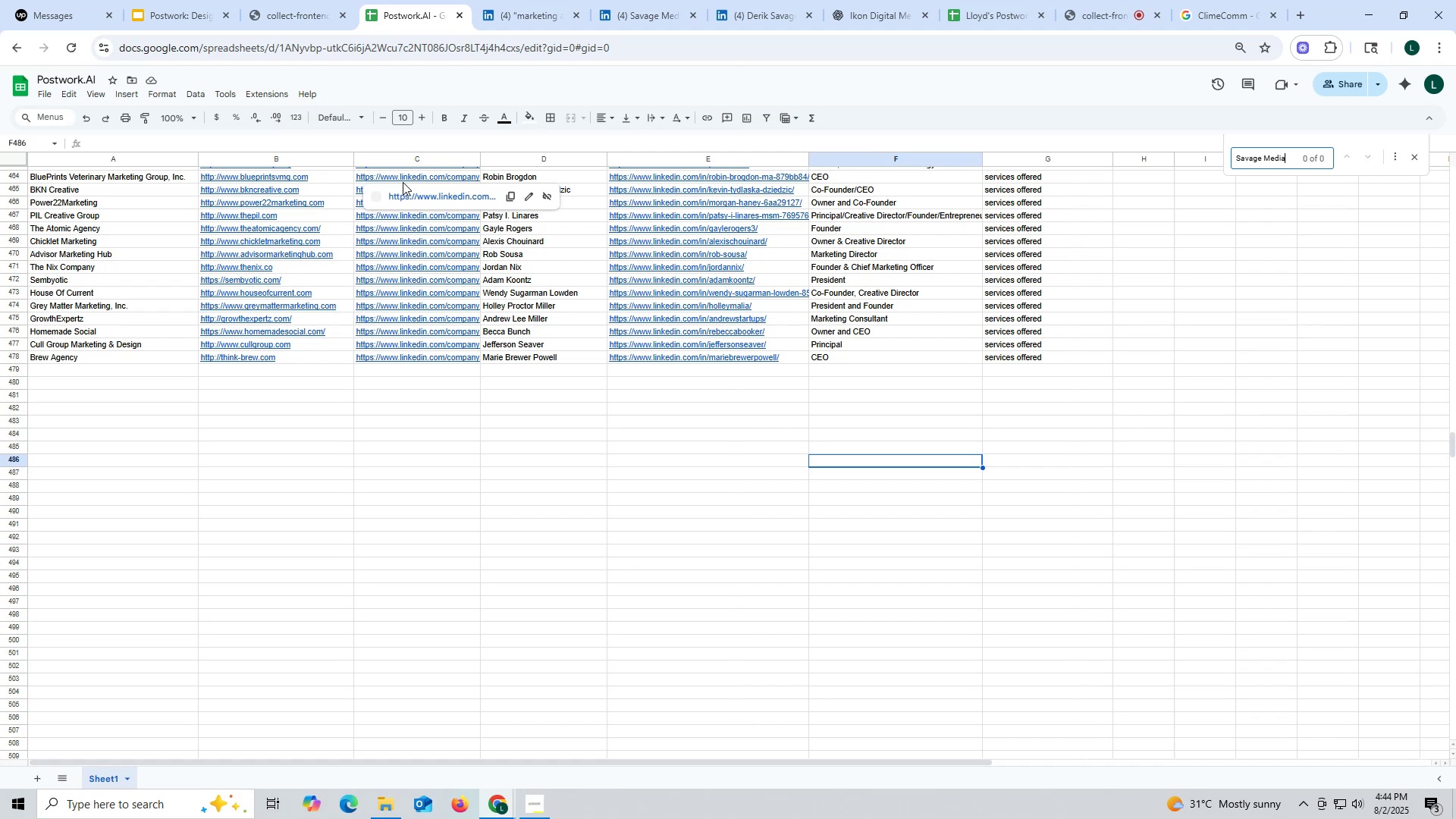 
key(Enter)
 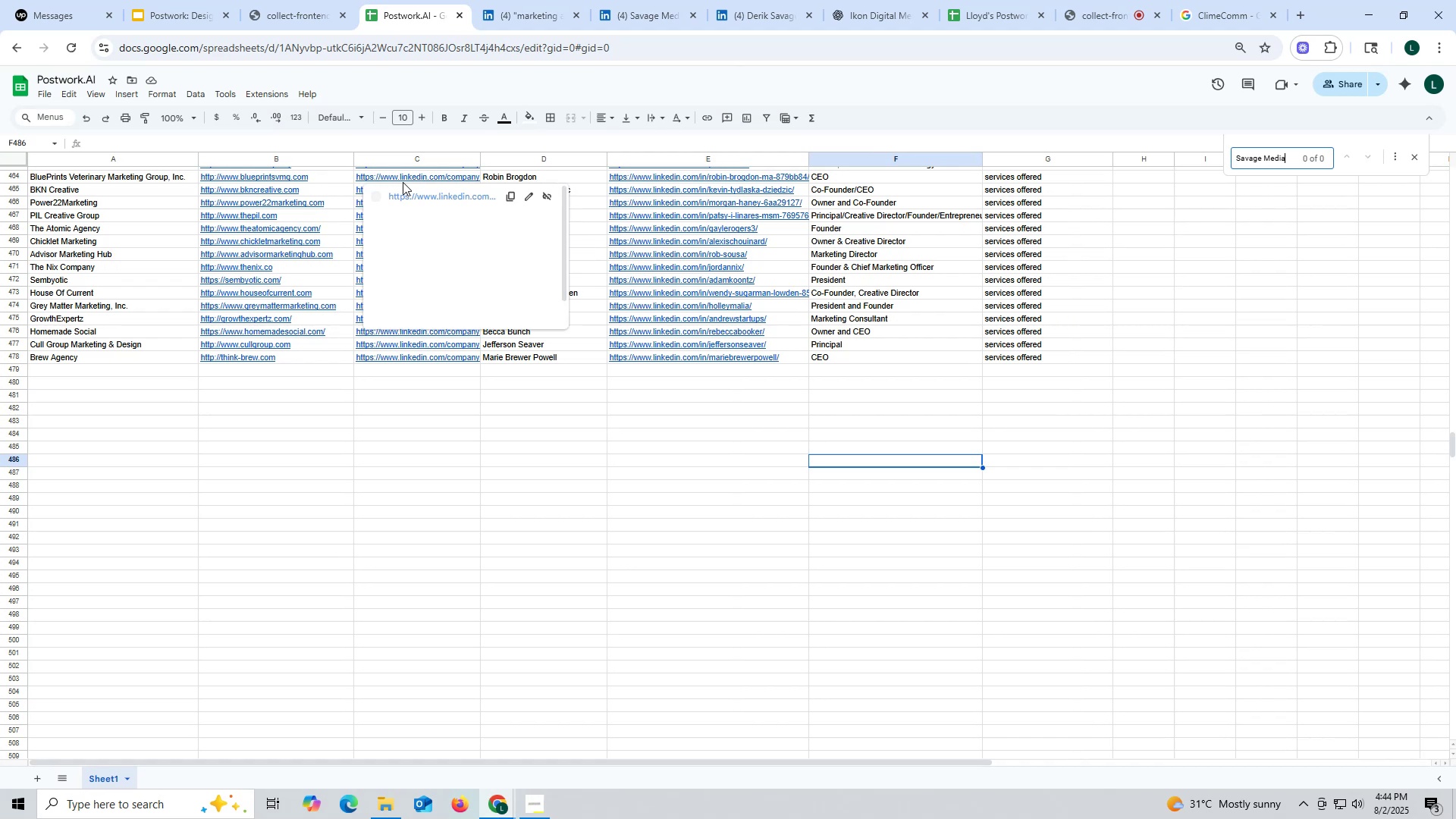 
key(Enter)
 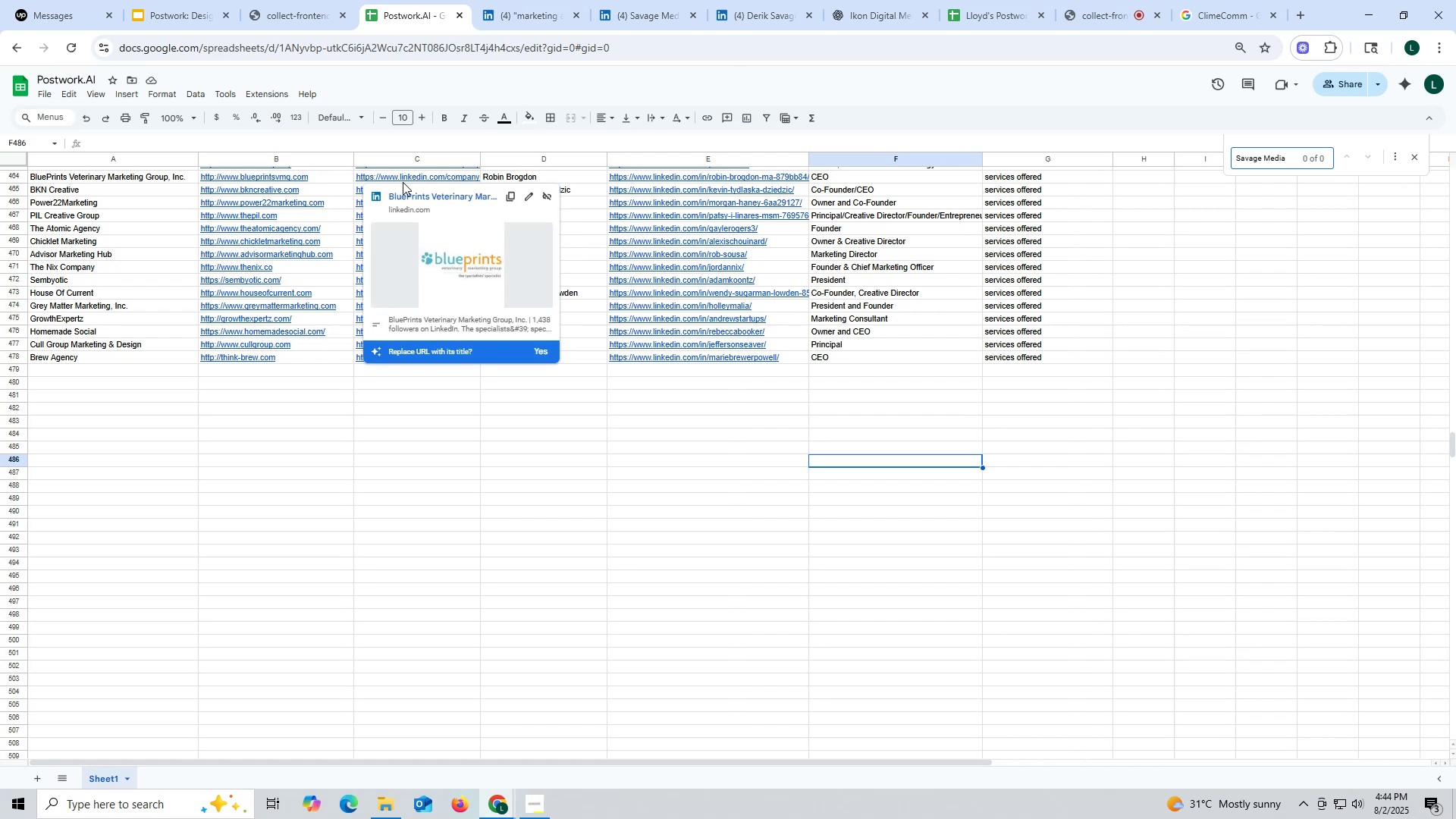 
key(Escape)
 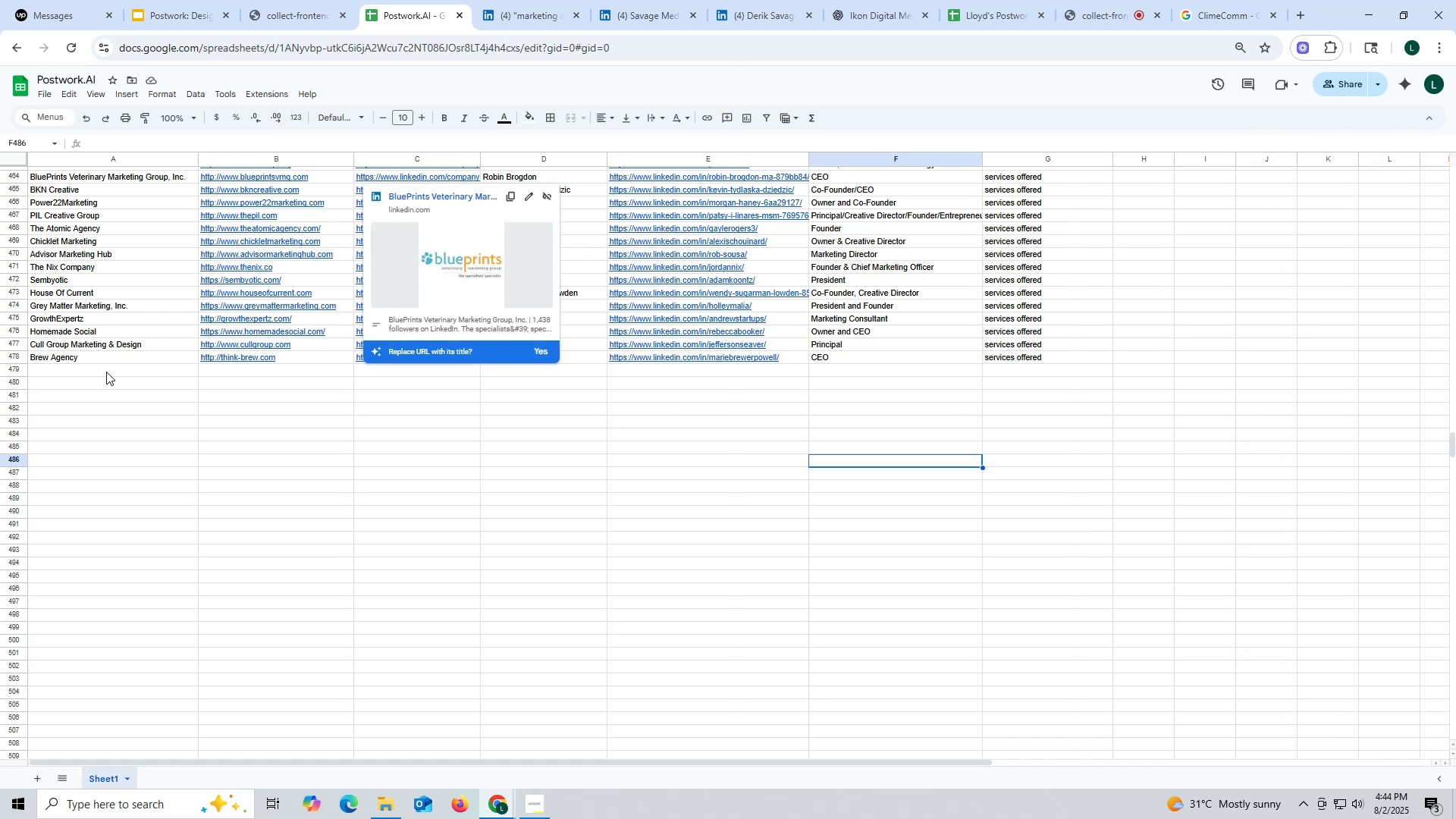 
double_click([111, 371])
 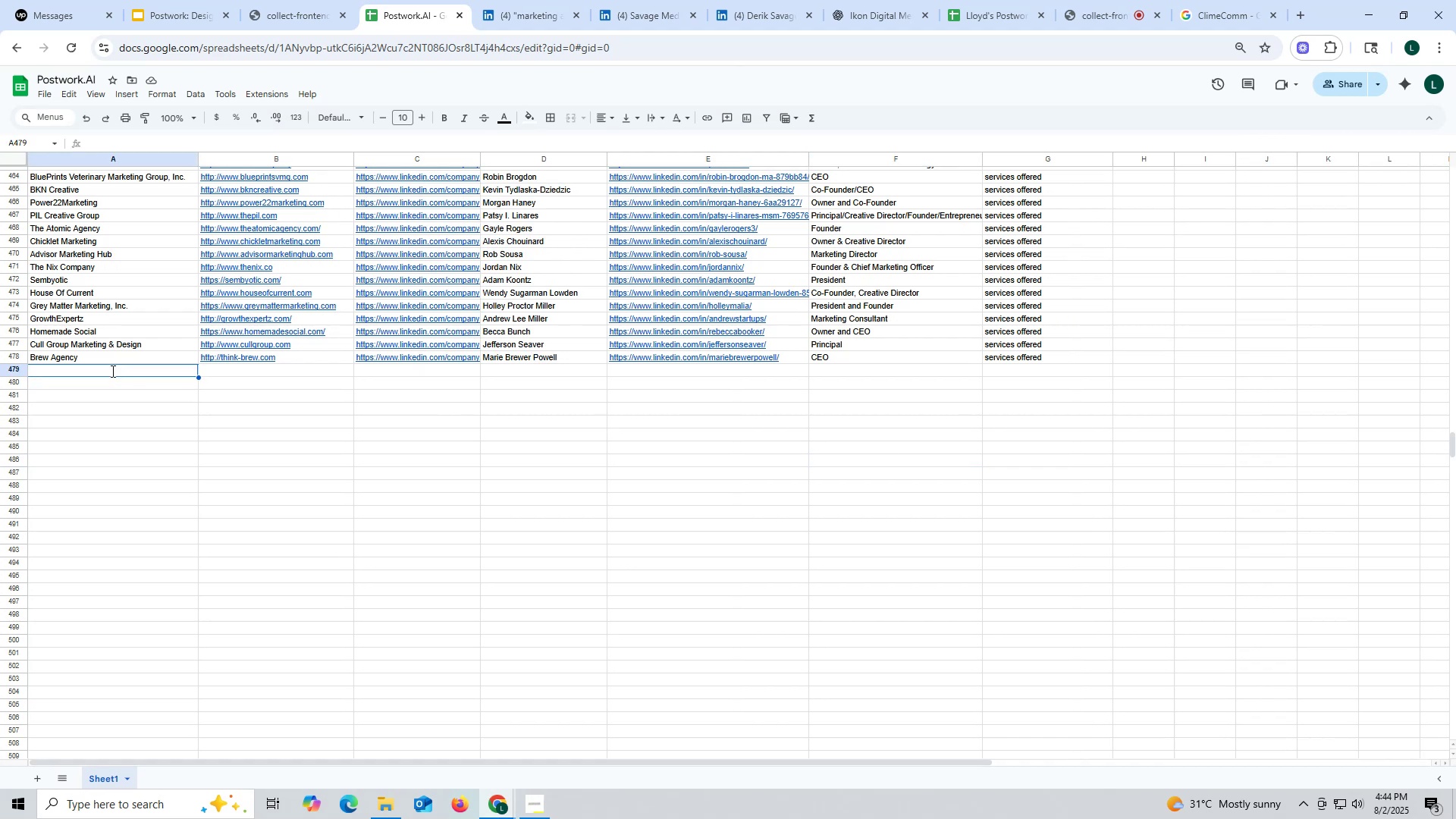 
triple_click([111, 371])
 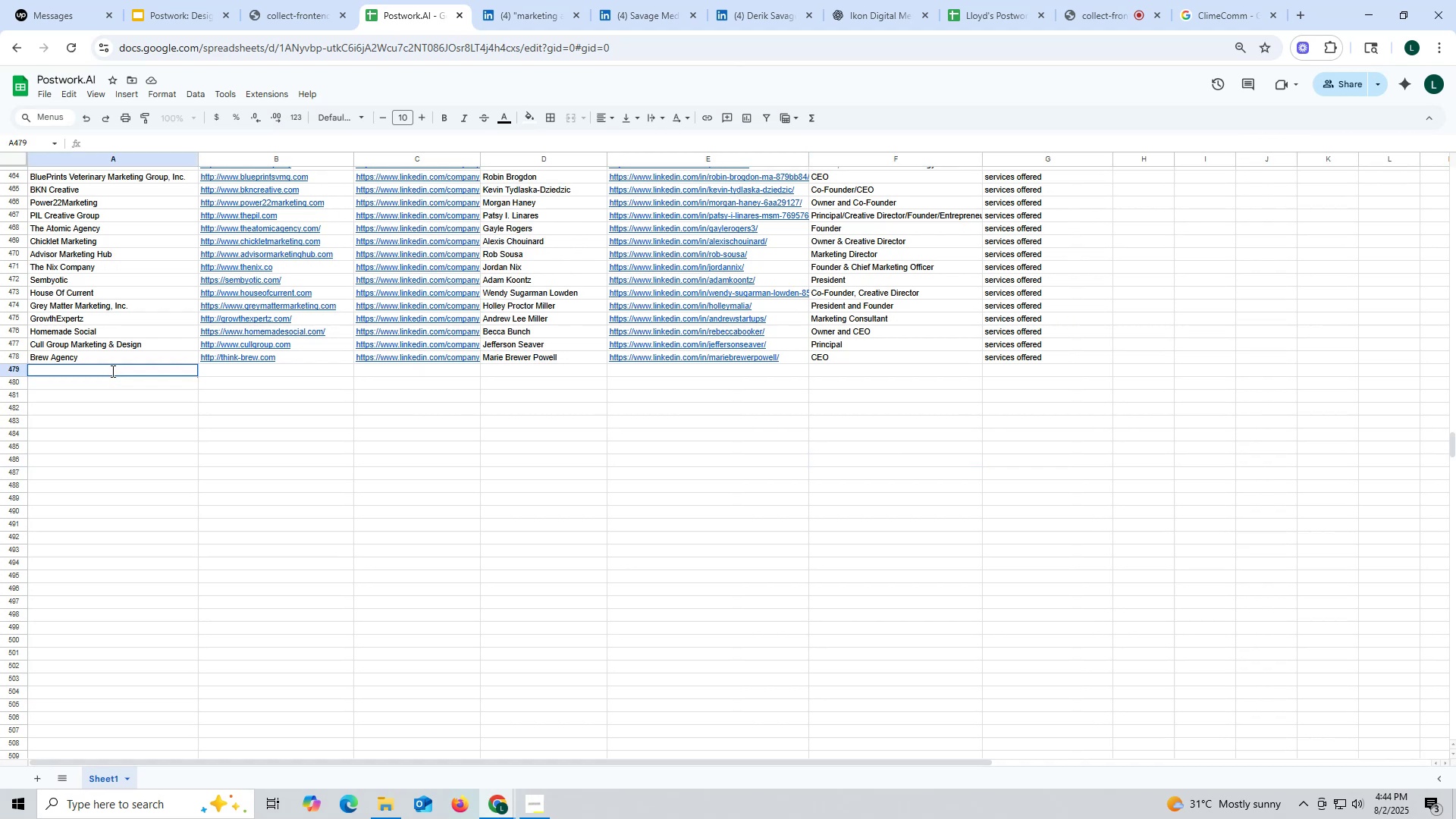 
key(Control+ControlLeft)
 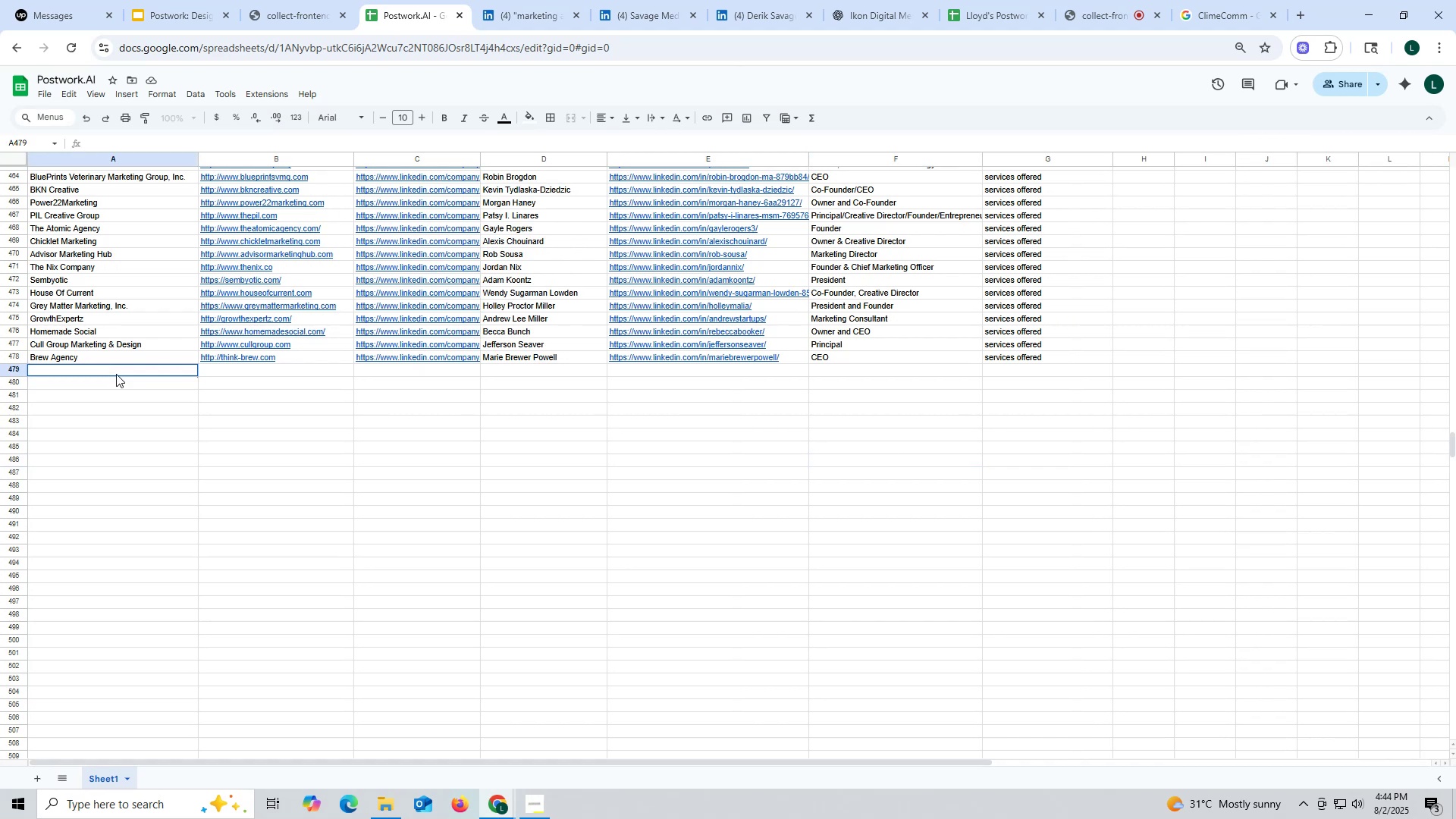 
key(Control+V)
 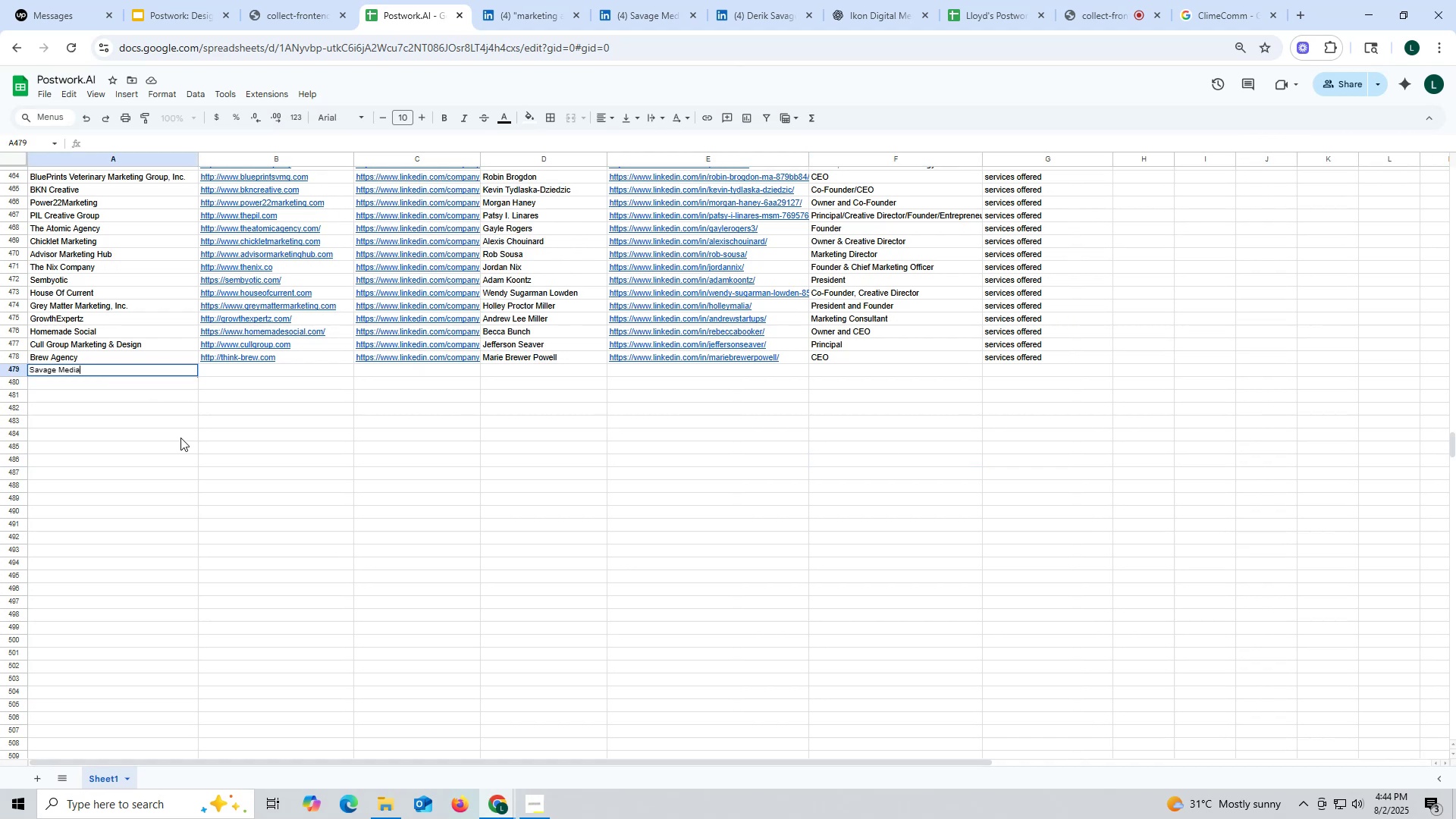 
triple_click([180, 438])
 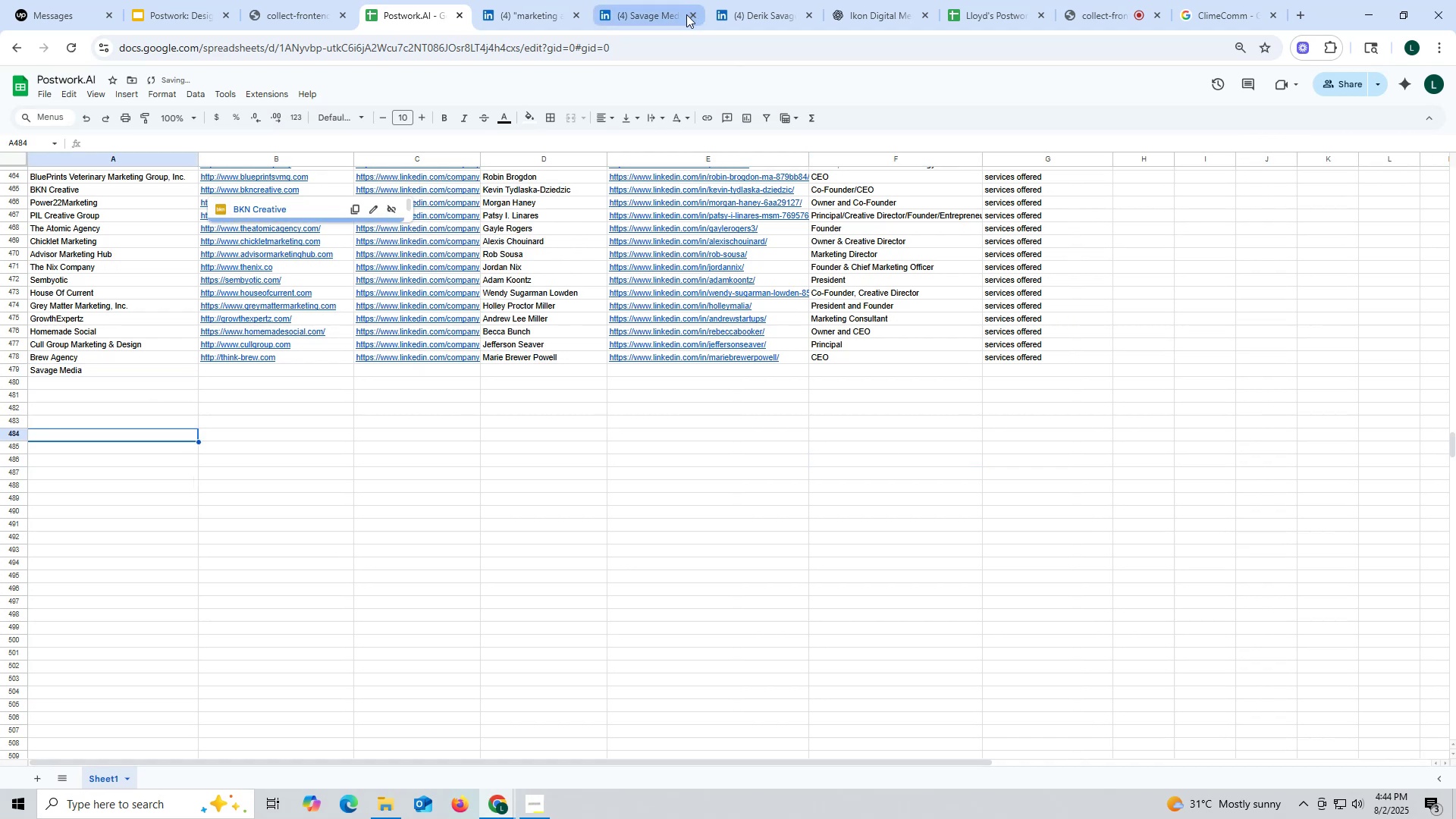 
left_click([669, 9])
 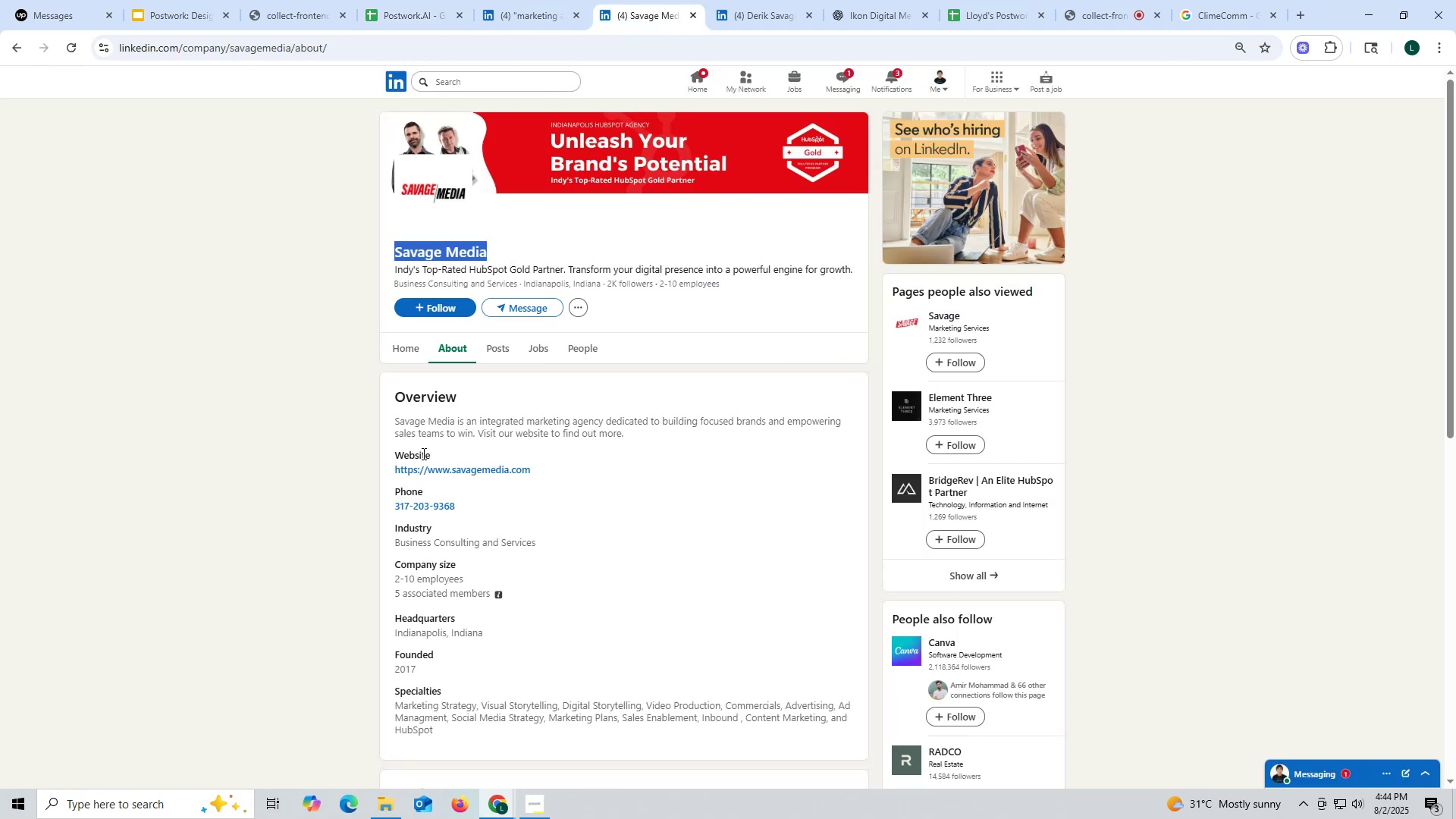 
left_click_drag(start_coordinate=[391, 471], to_coordinate=[610, 467])
 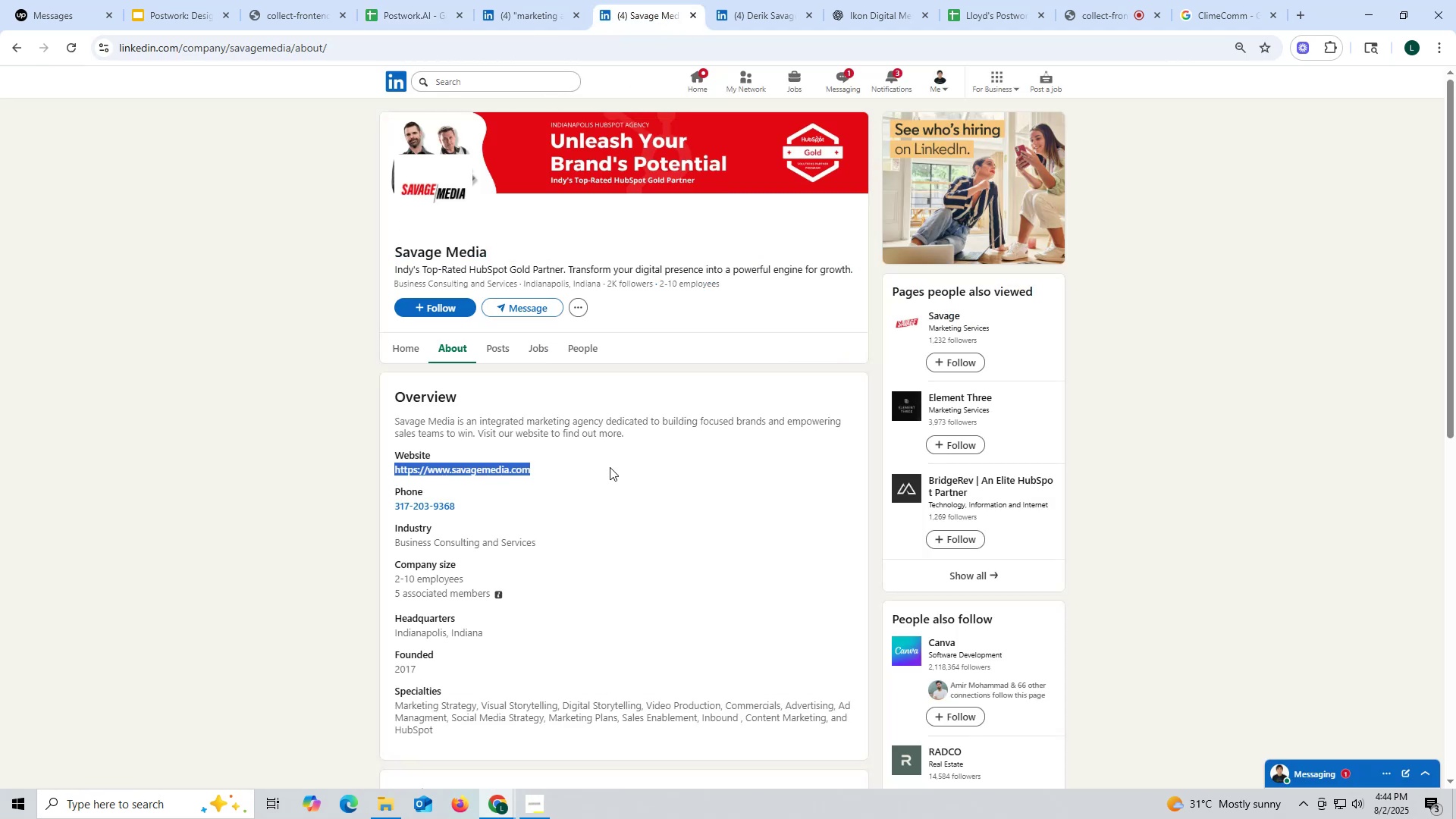 
key(Control+ControlLeft)
 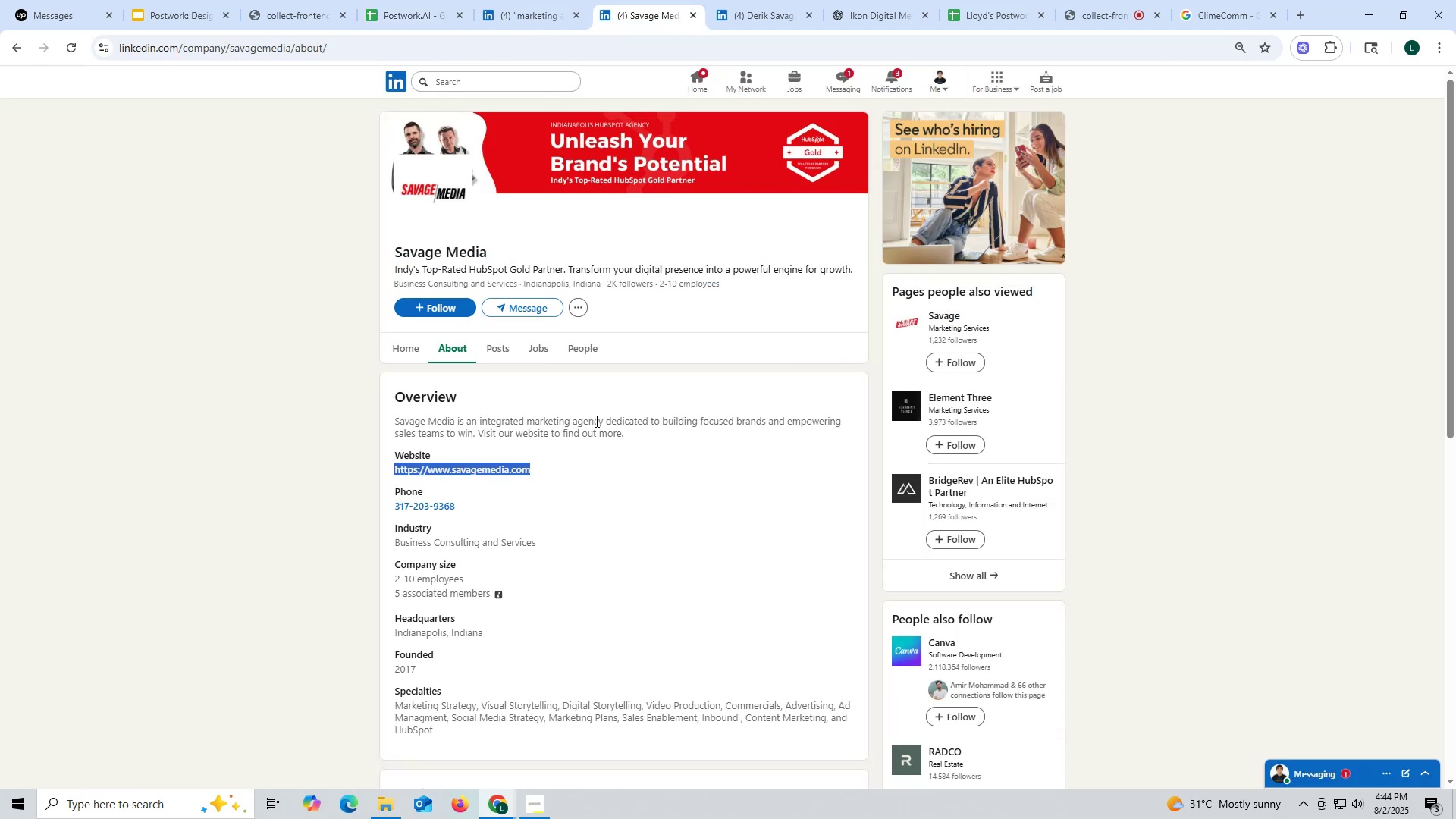 
key(Control+C)
 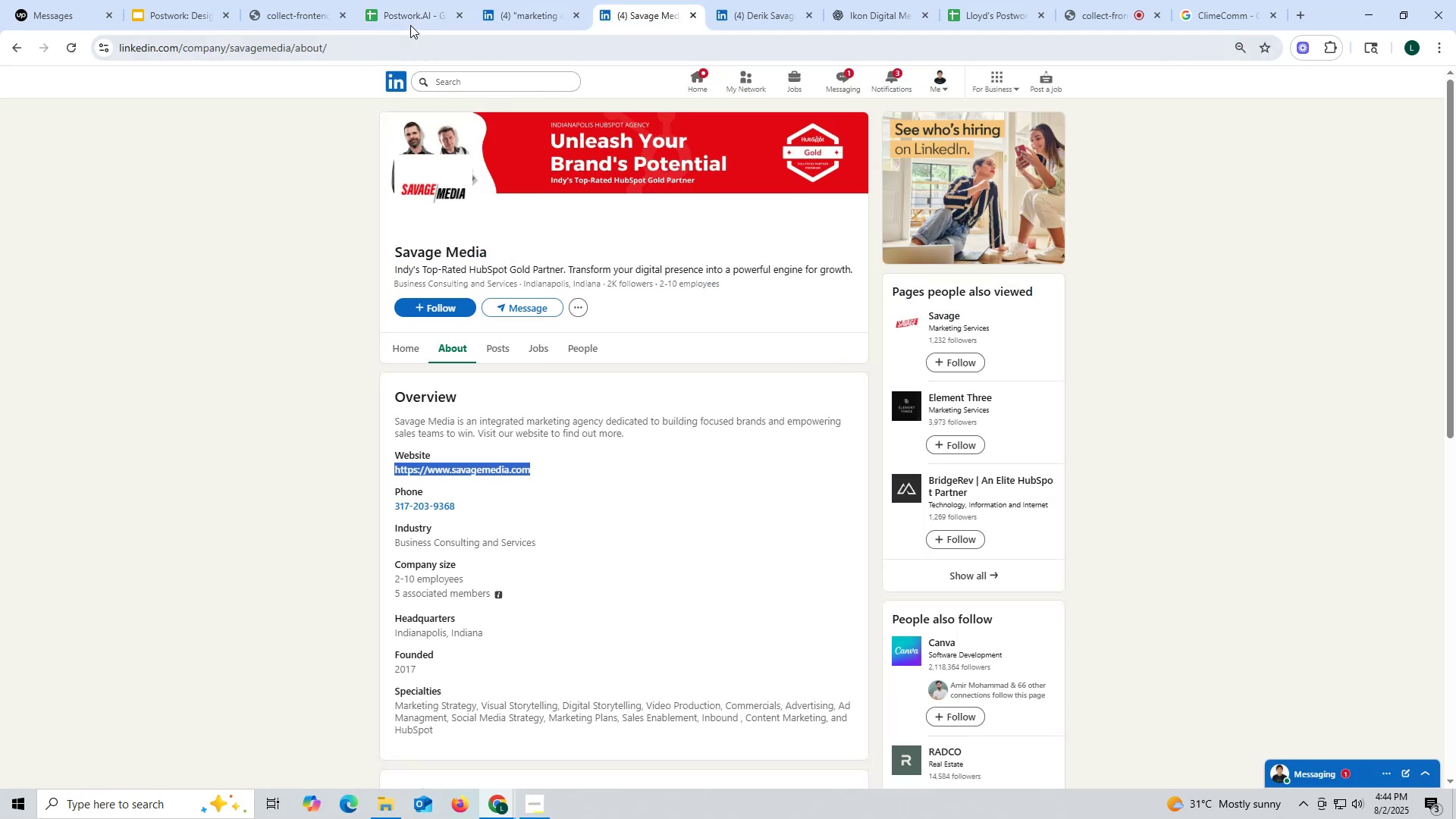 
left_click([410, 20])
 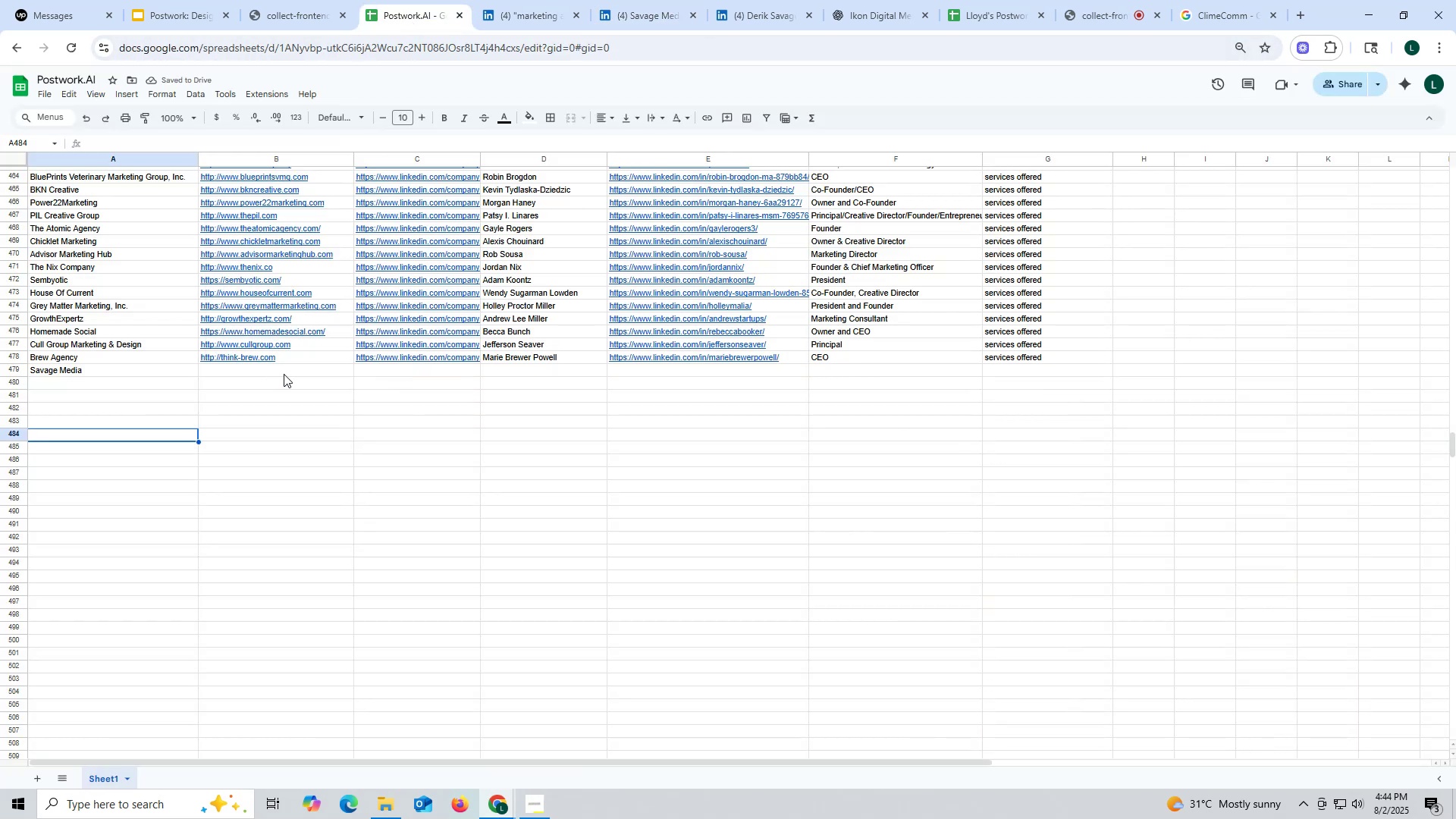 
double_click([284, 374])
 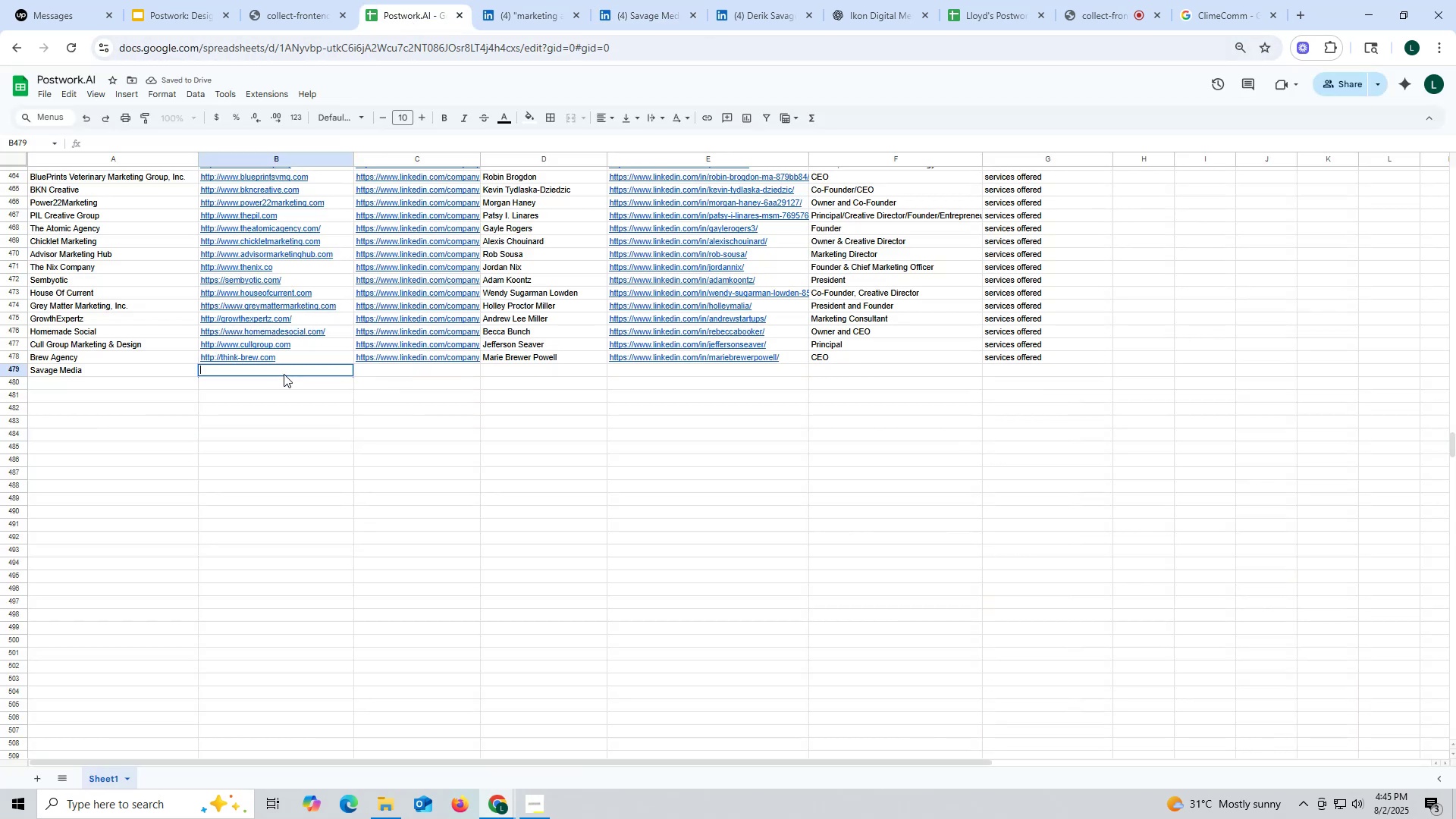 
triple_click([284, 374])
 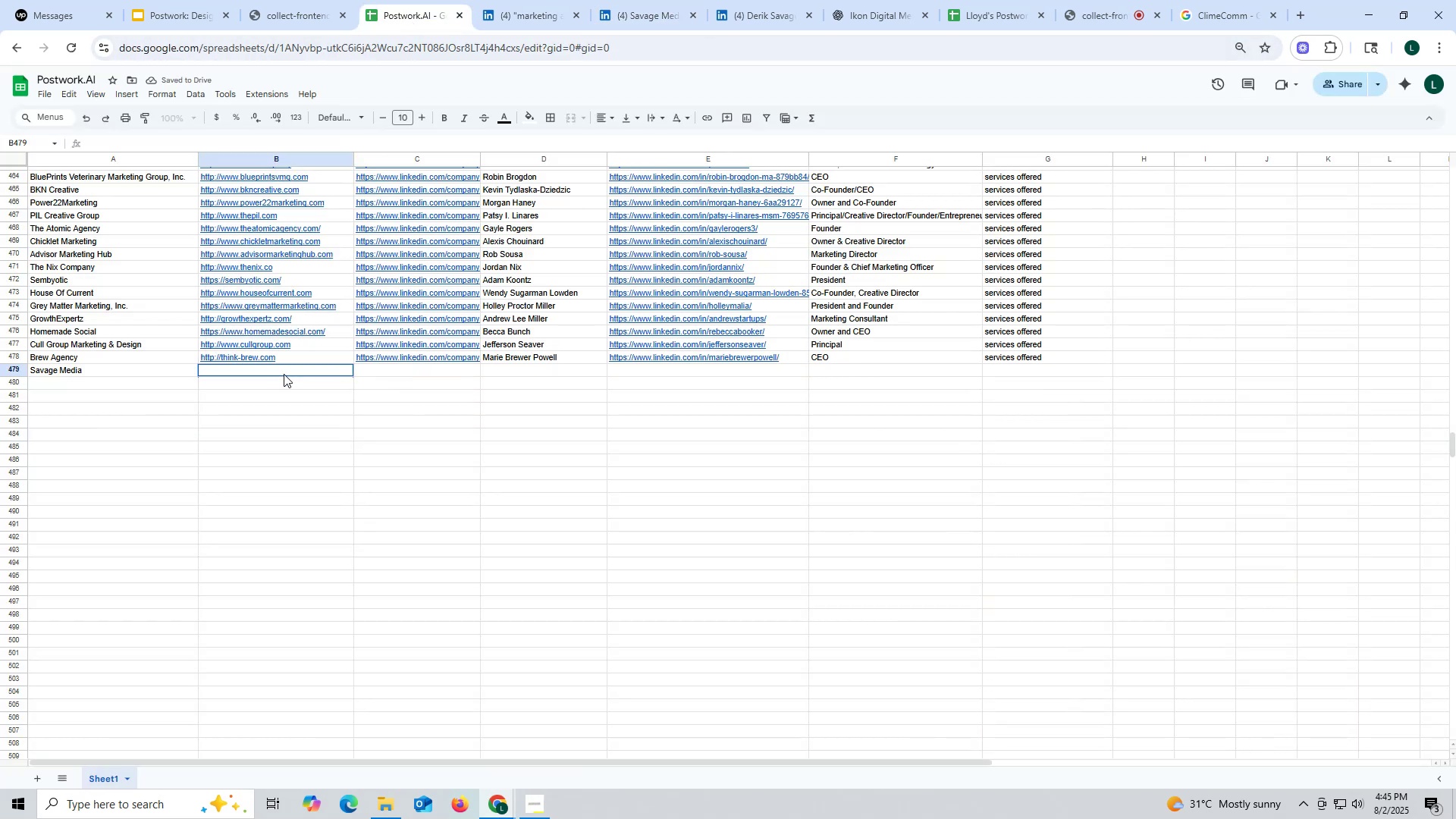 
key(Control+ControlLeft)
 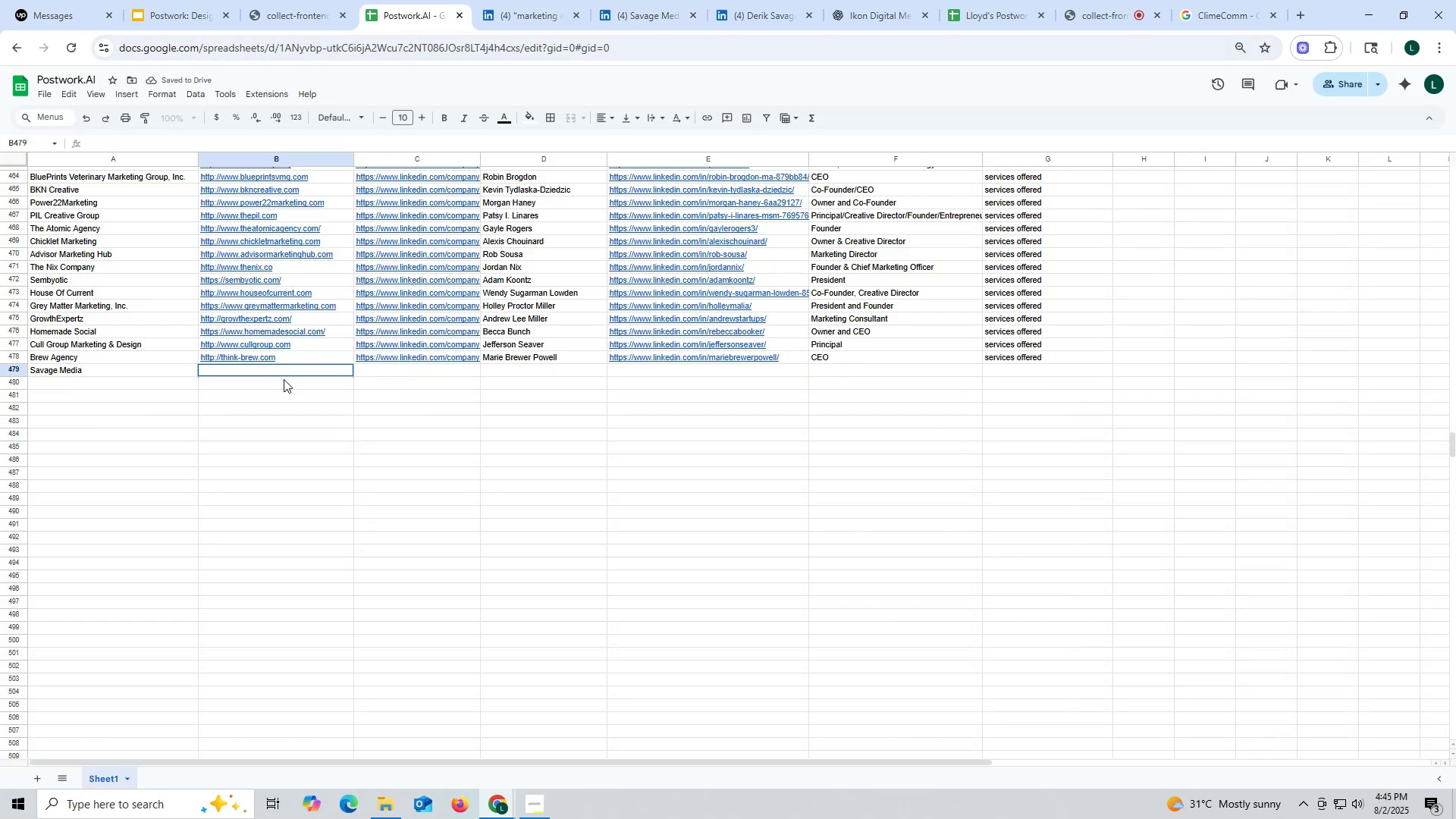 
key(Control+V)
 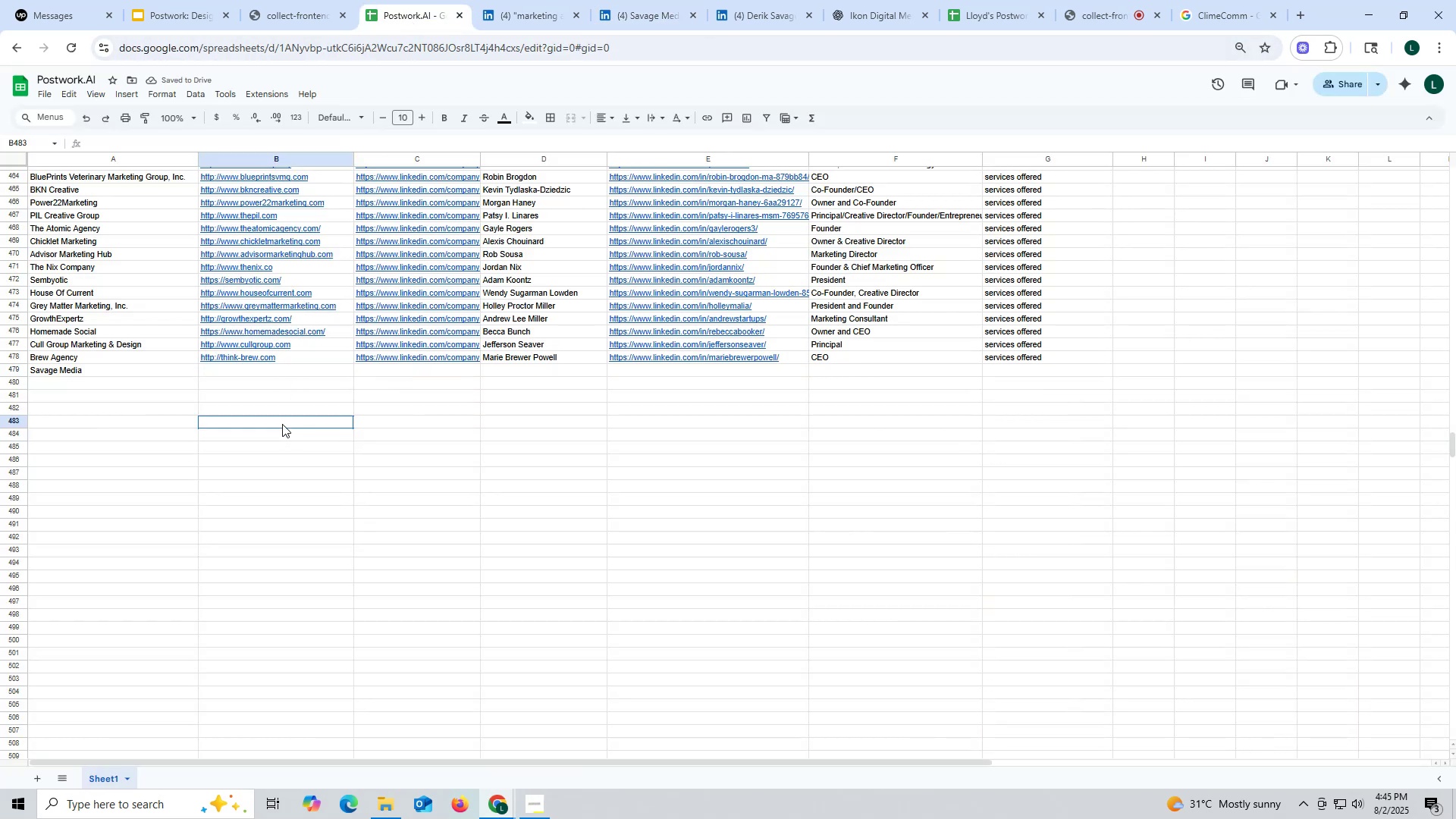 
triple_click([282, 424])
 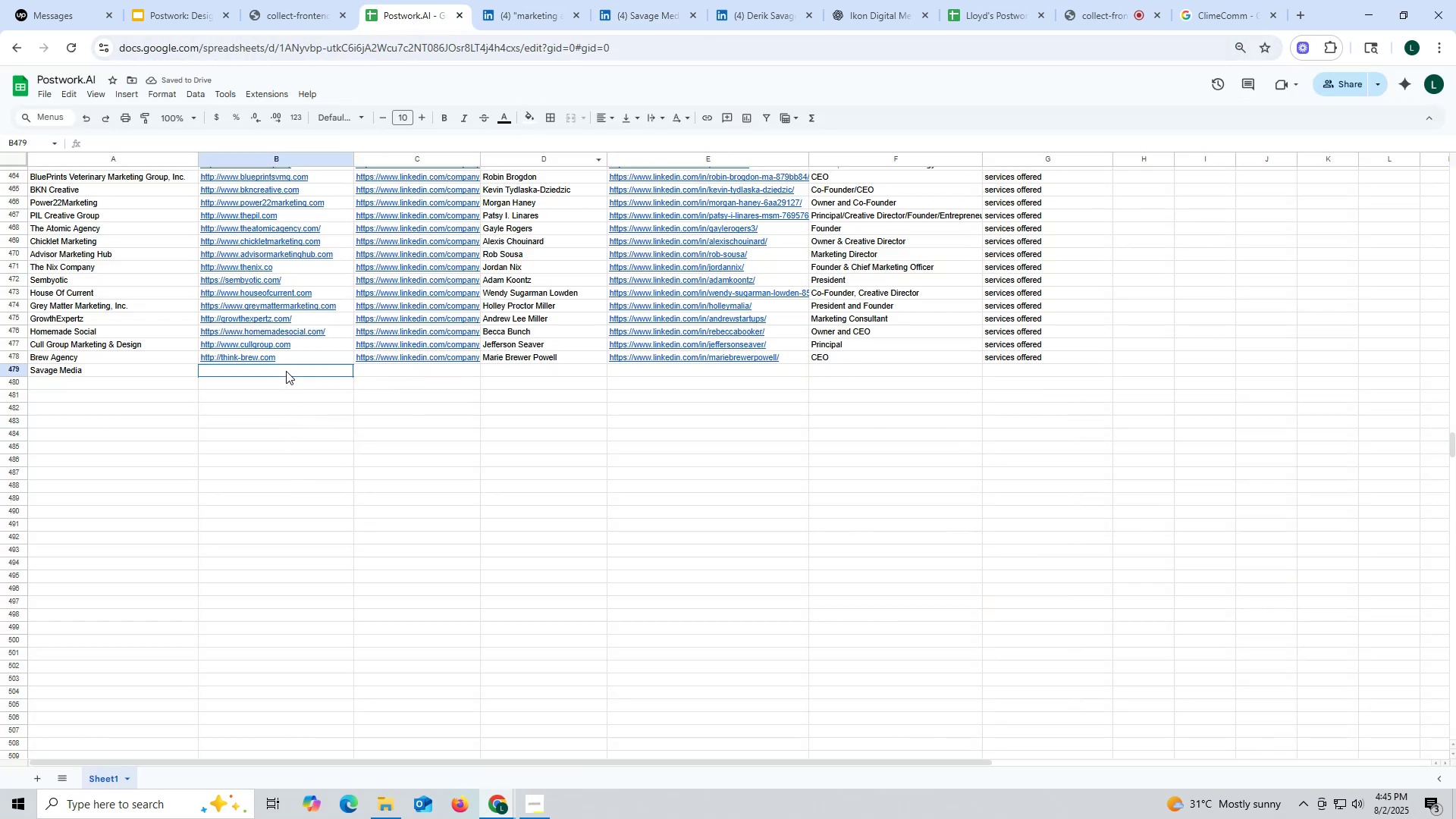 
double_click([286, 371])
 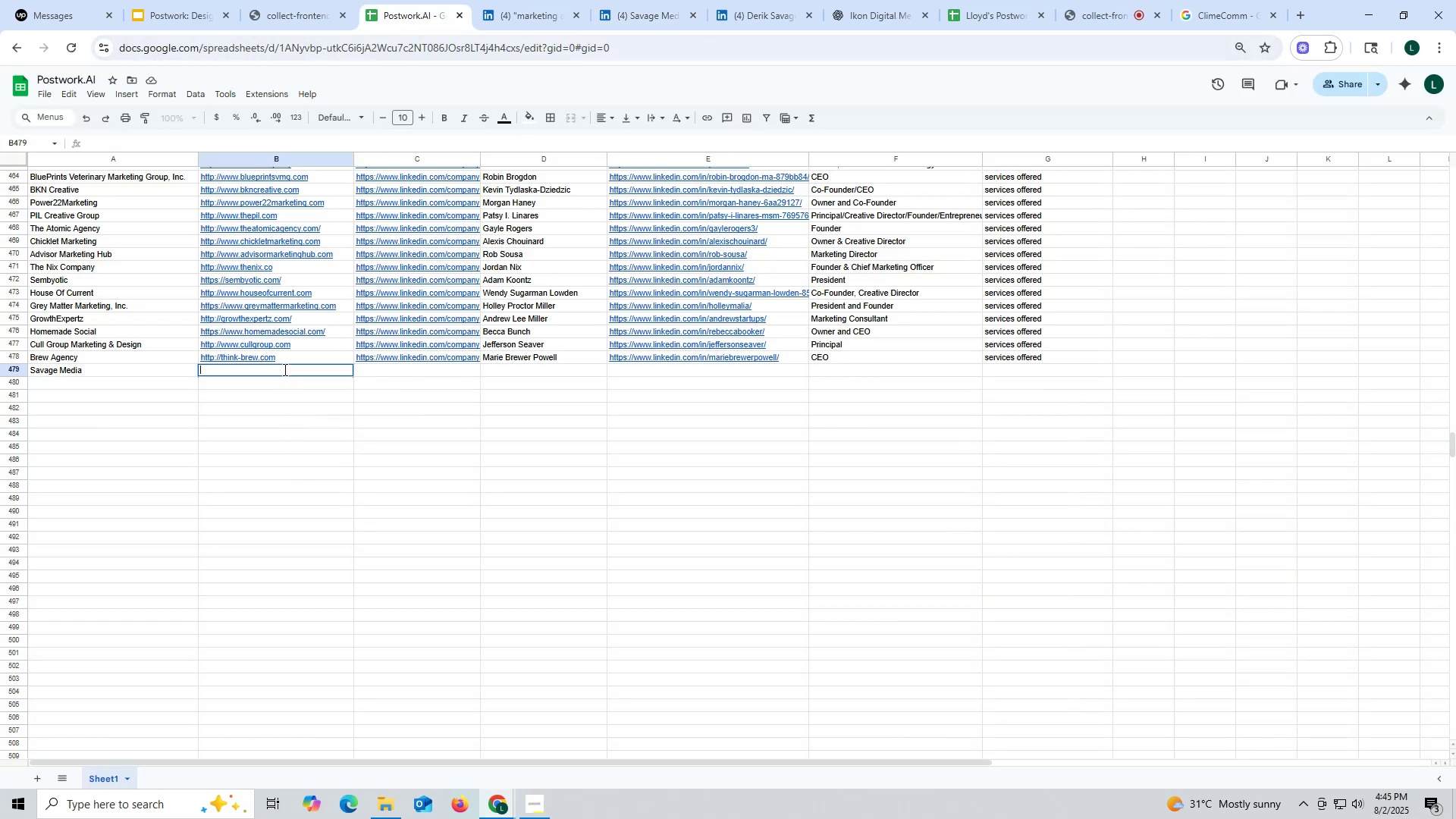 
key(Control+ControlLeft)
 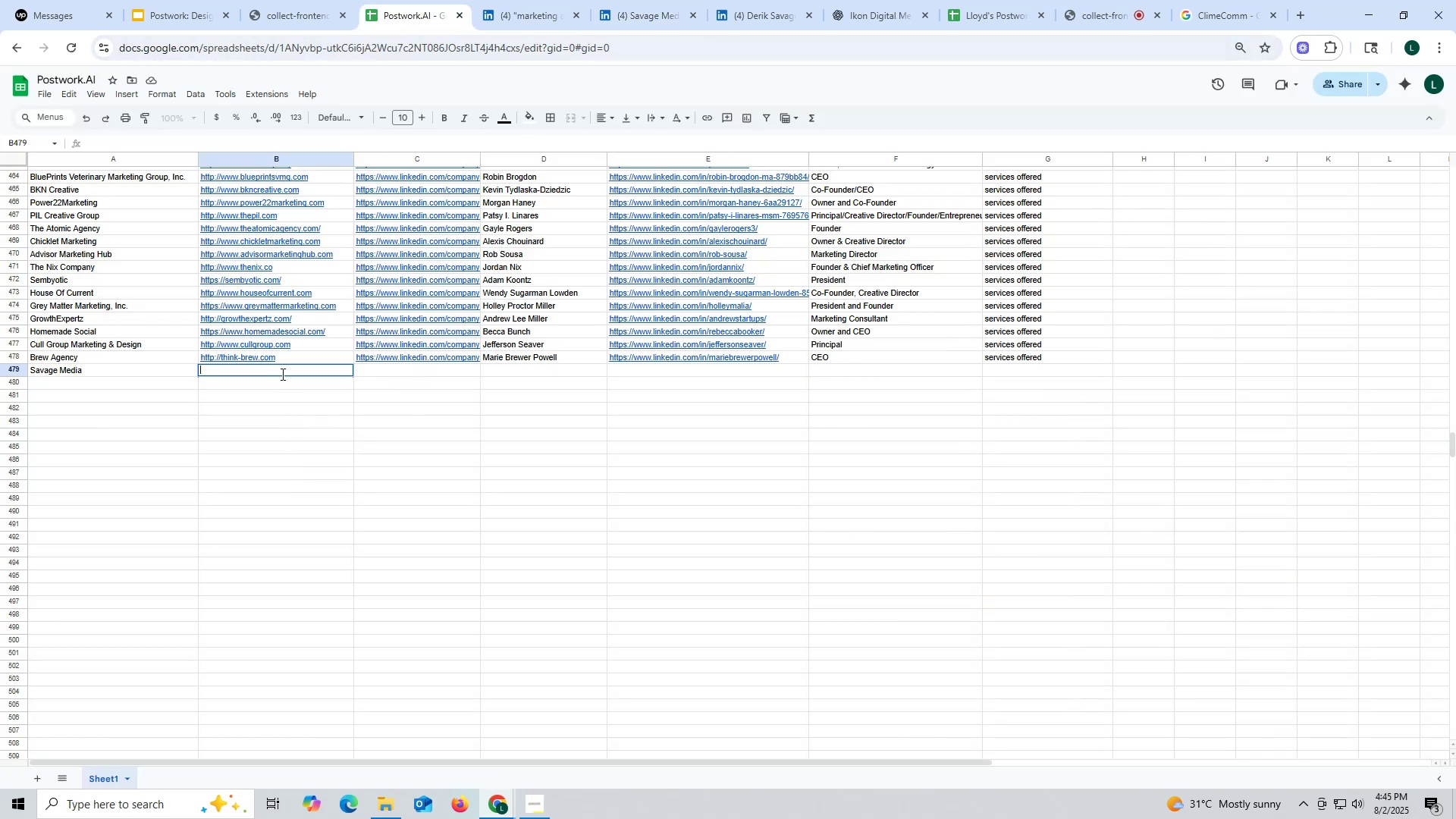 
key(Control+V)
 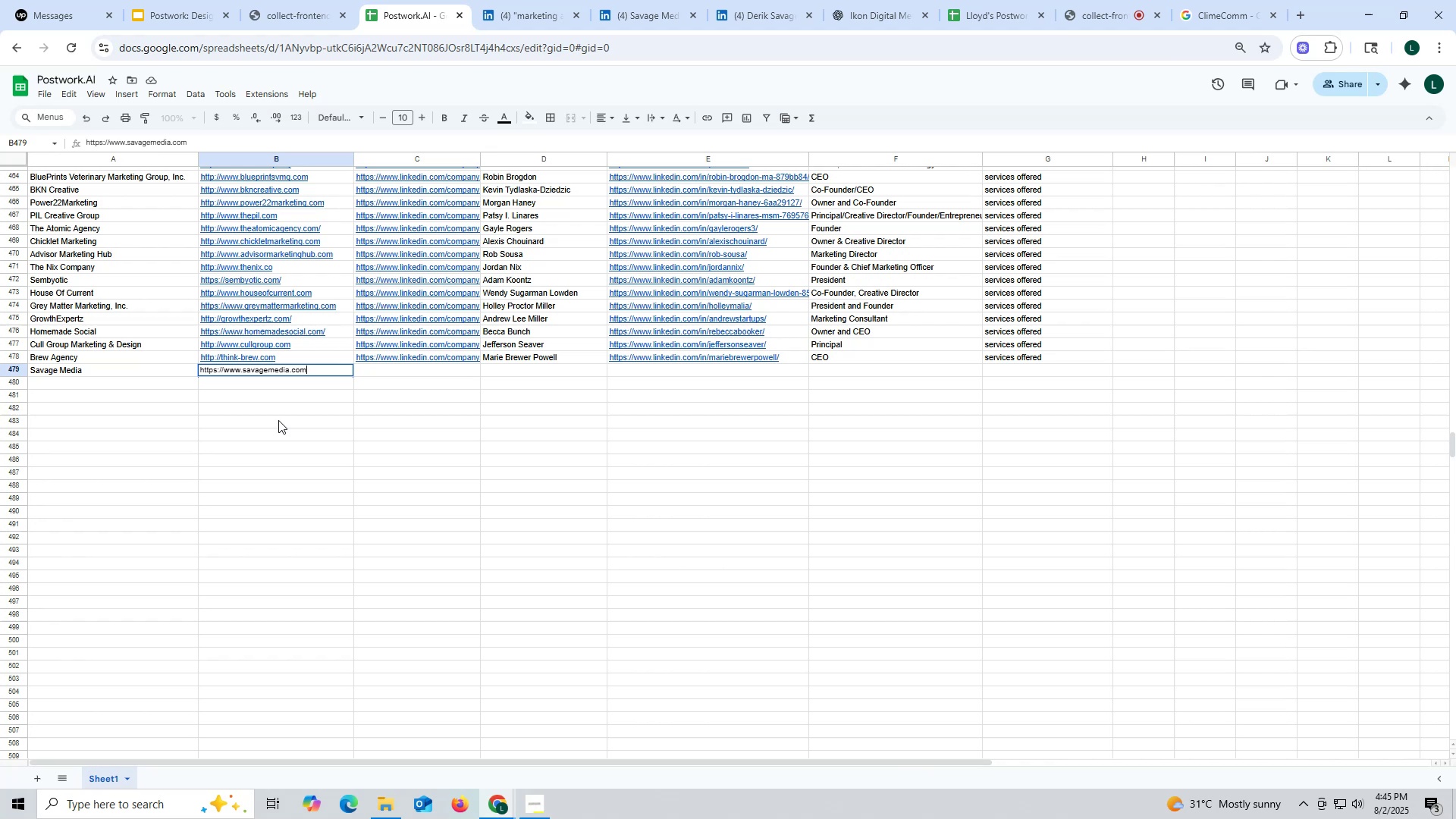 
left_click([278, 420])
 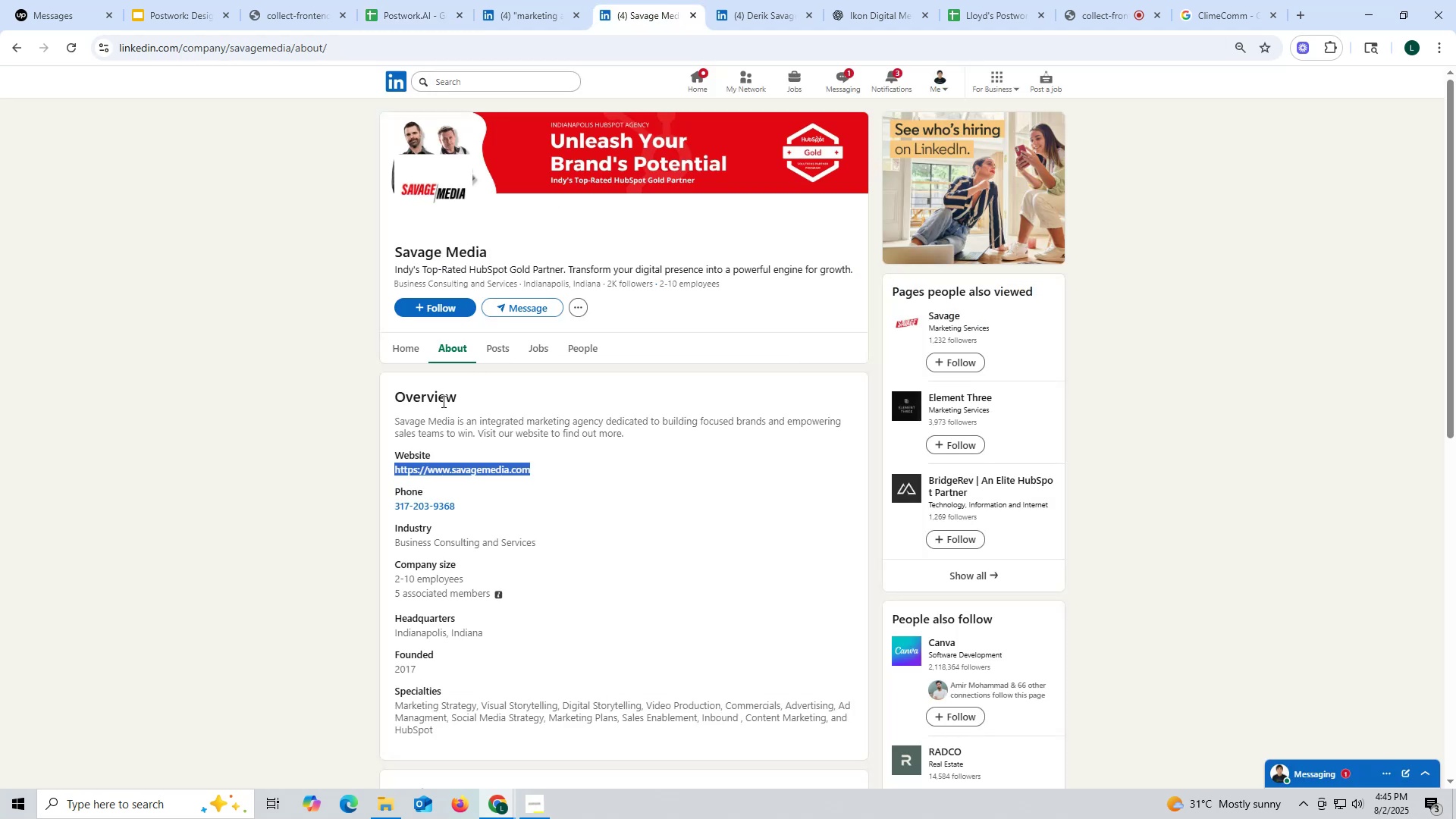 
left_click([400, 346])
 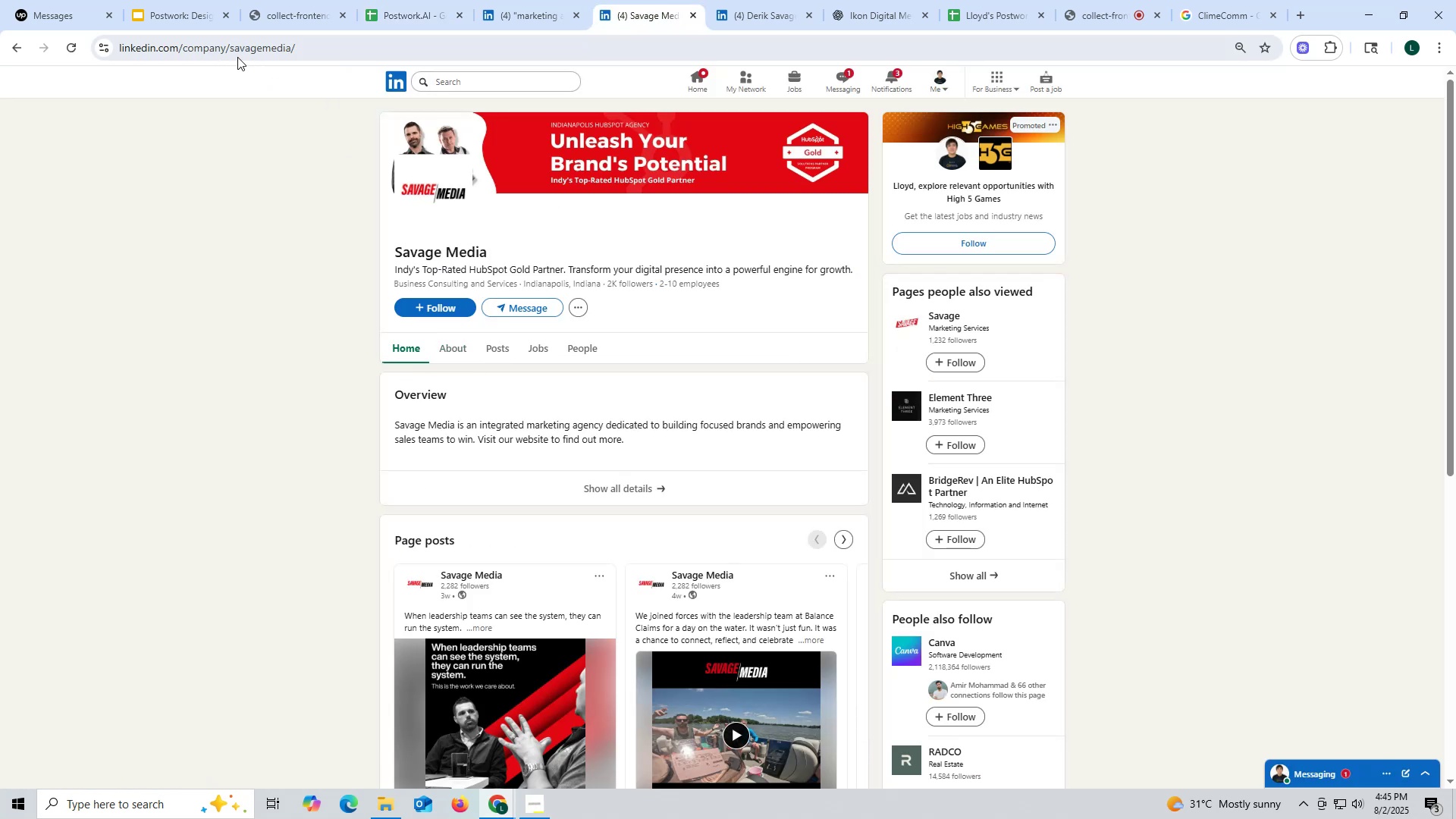 
double_click([231, 52])
 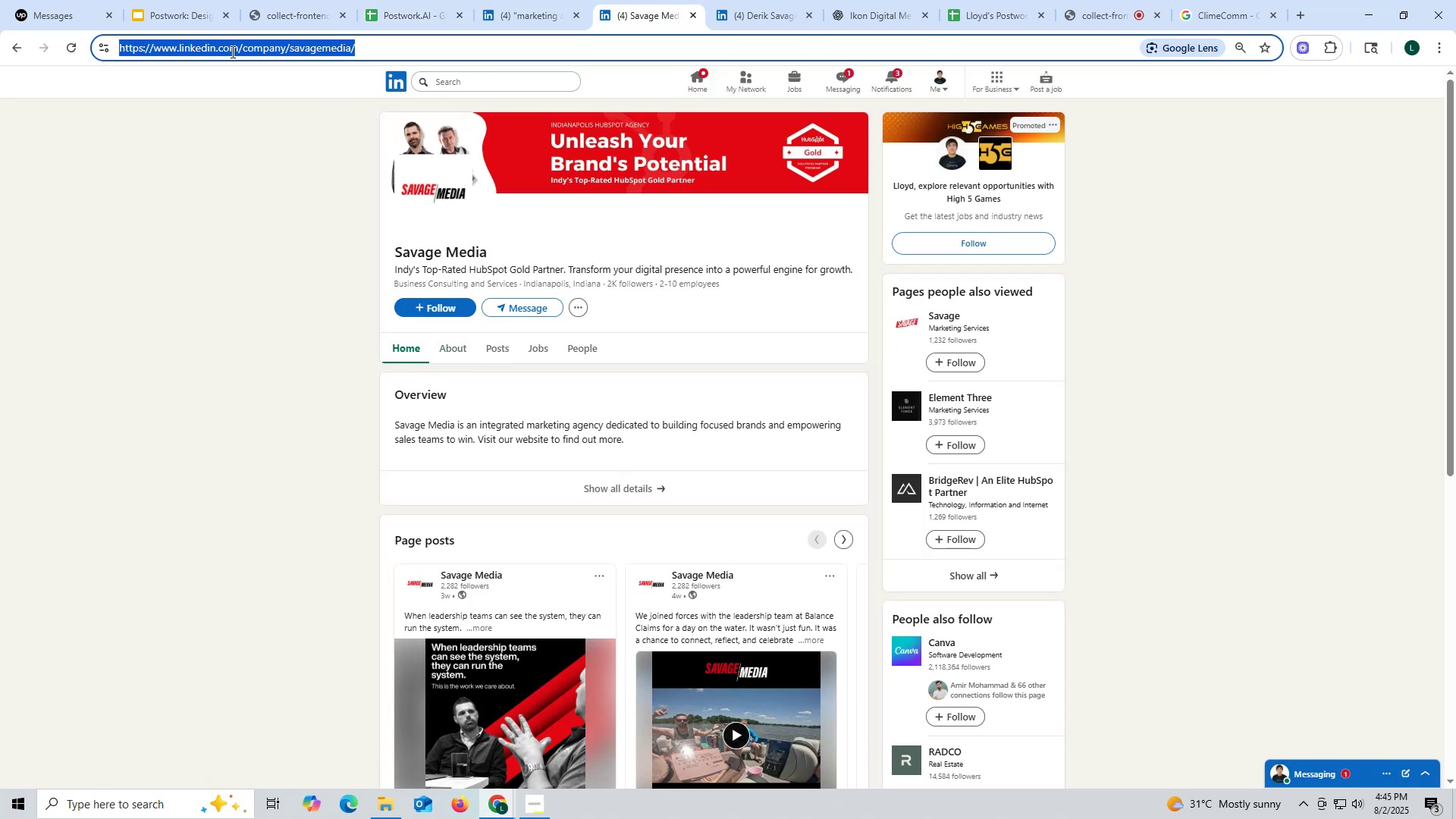 
triple_click([231, 52])
 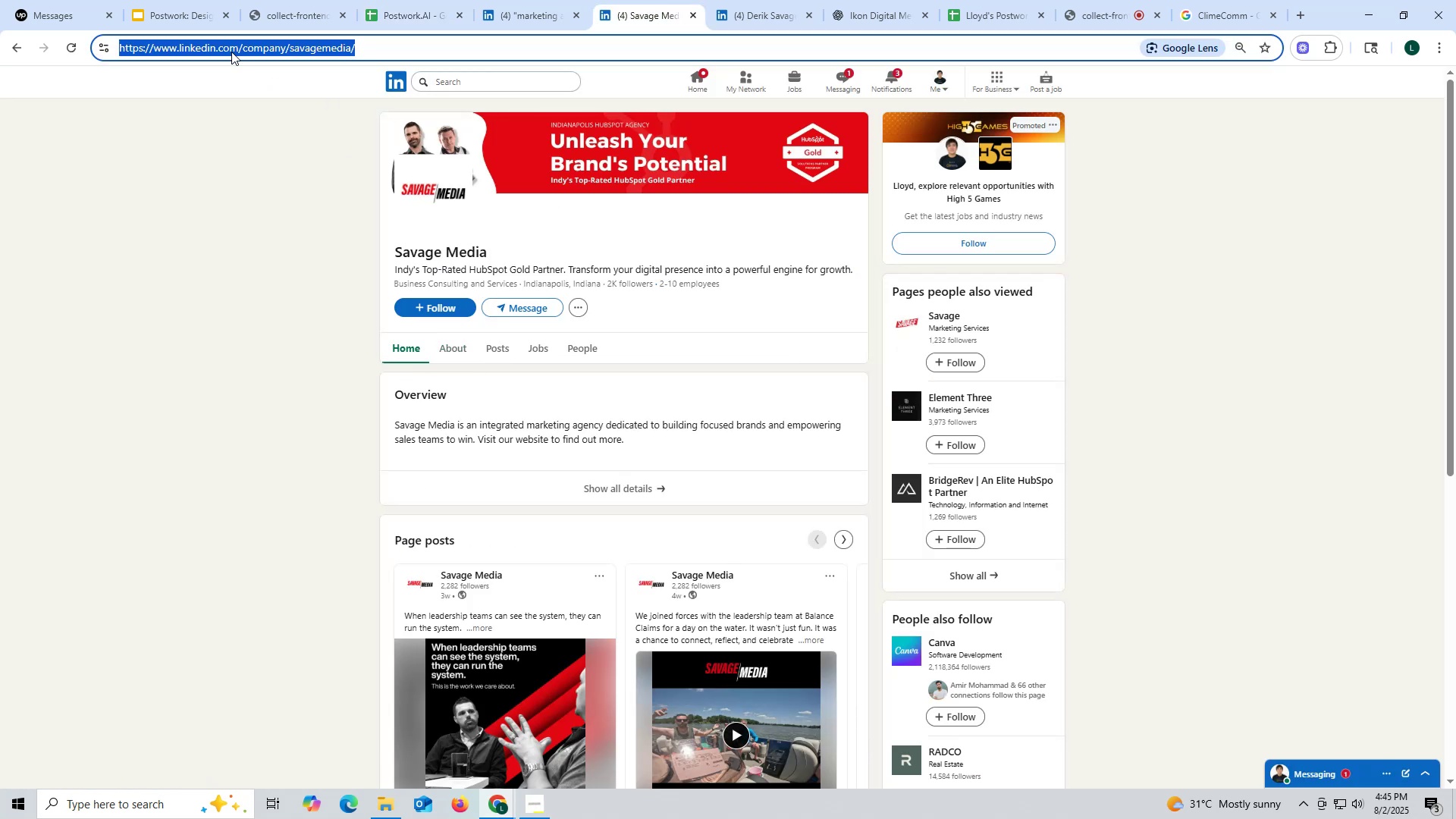 
key(Control+ControlLeft)
 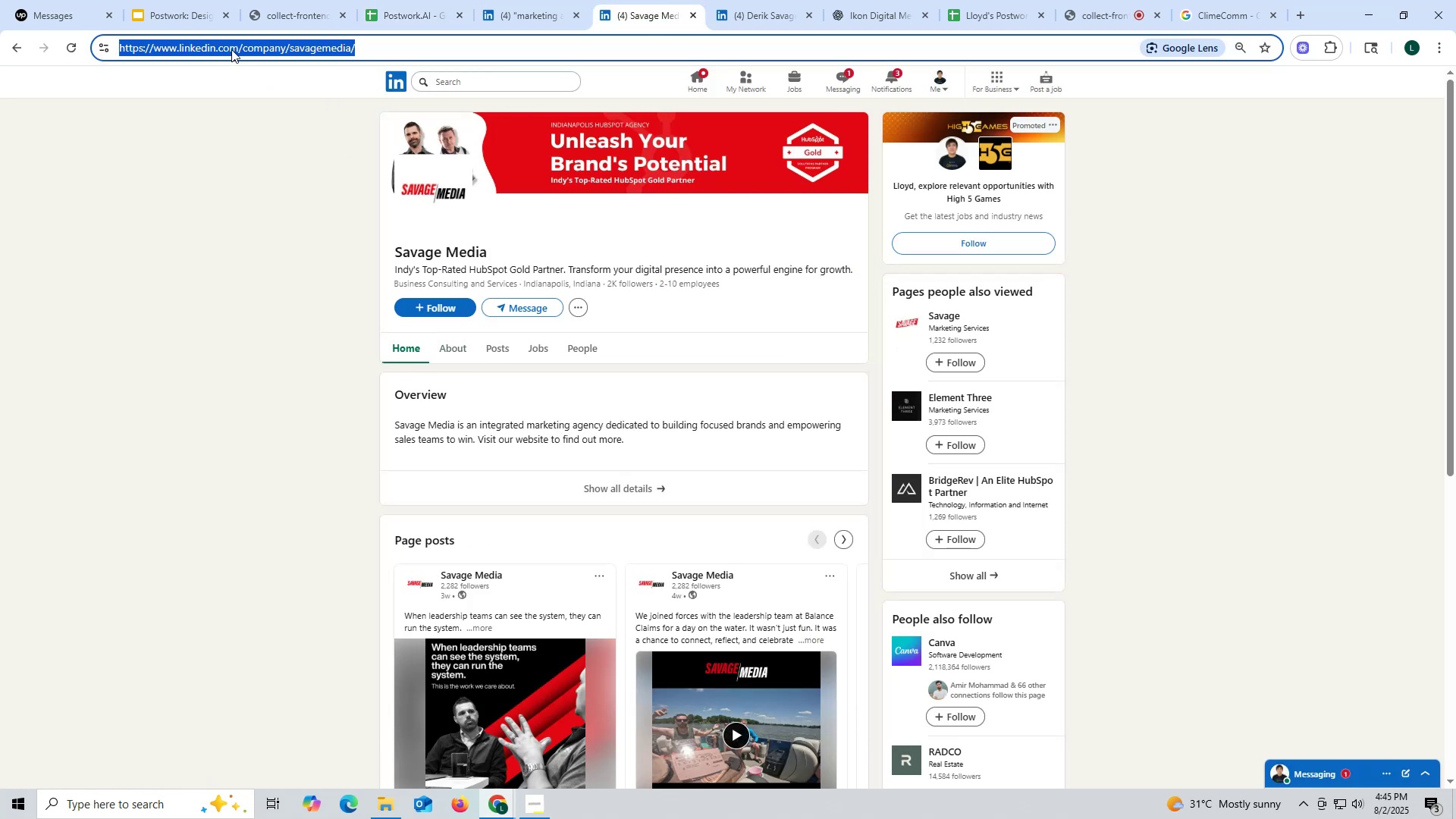 
key(Control+C)
 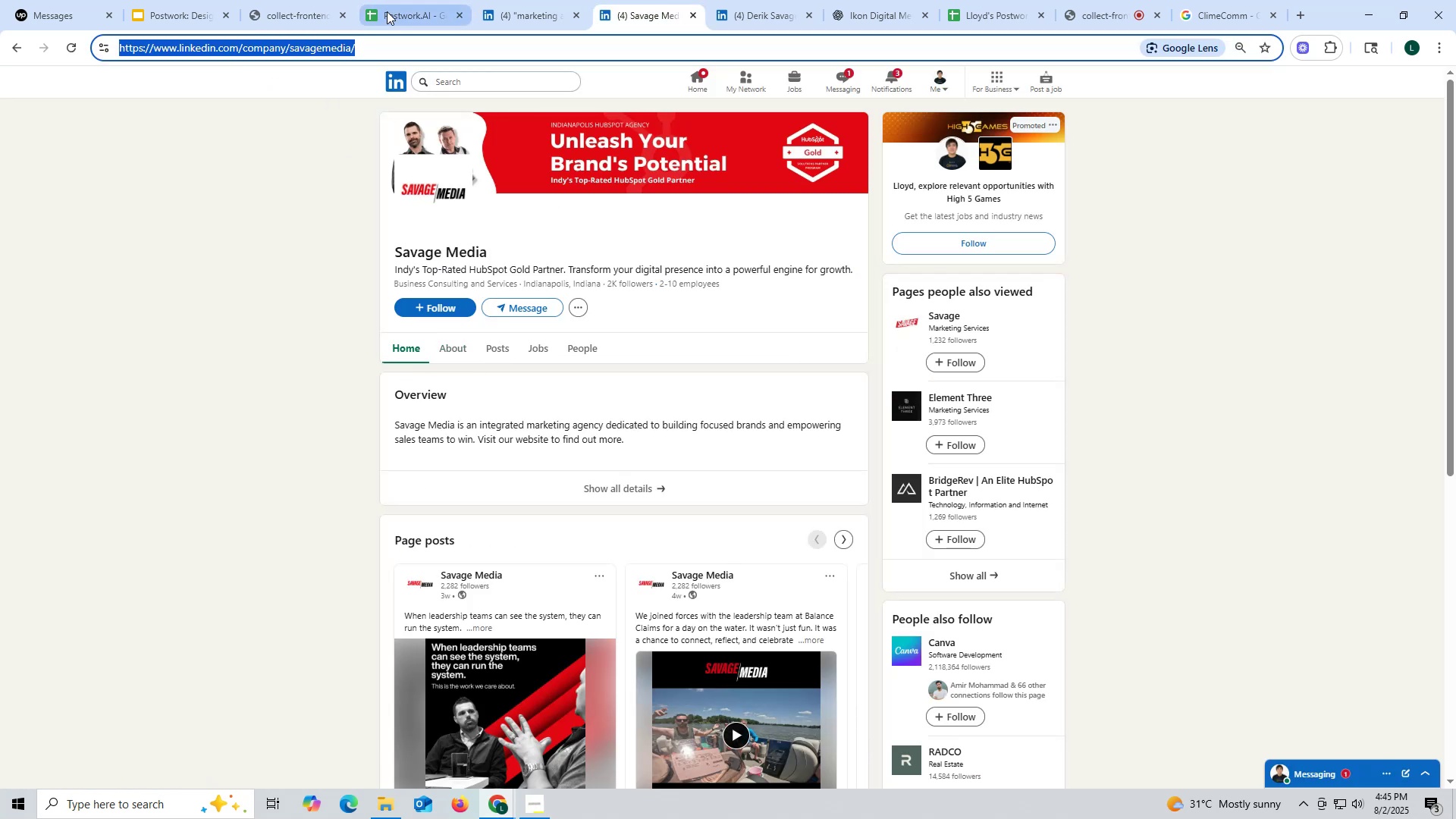 
left_click([387, 10])
 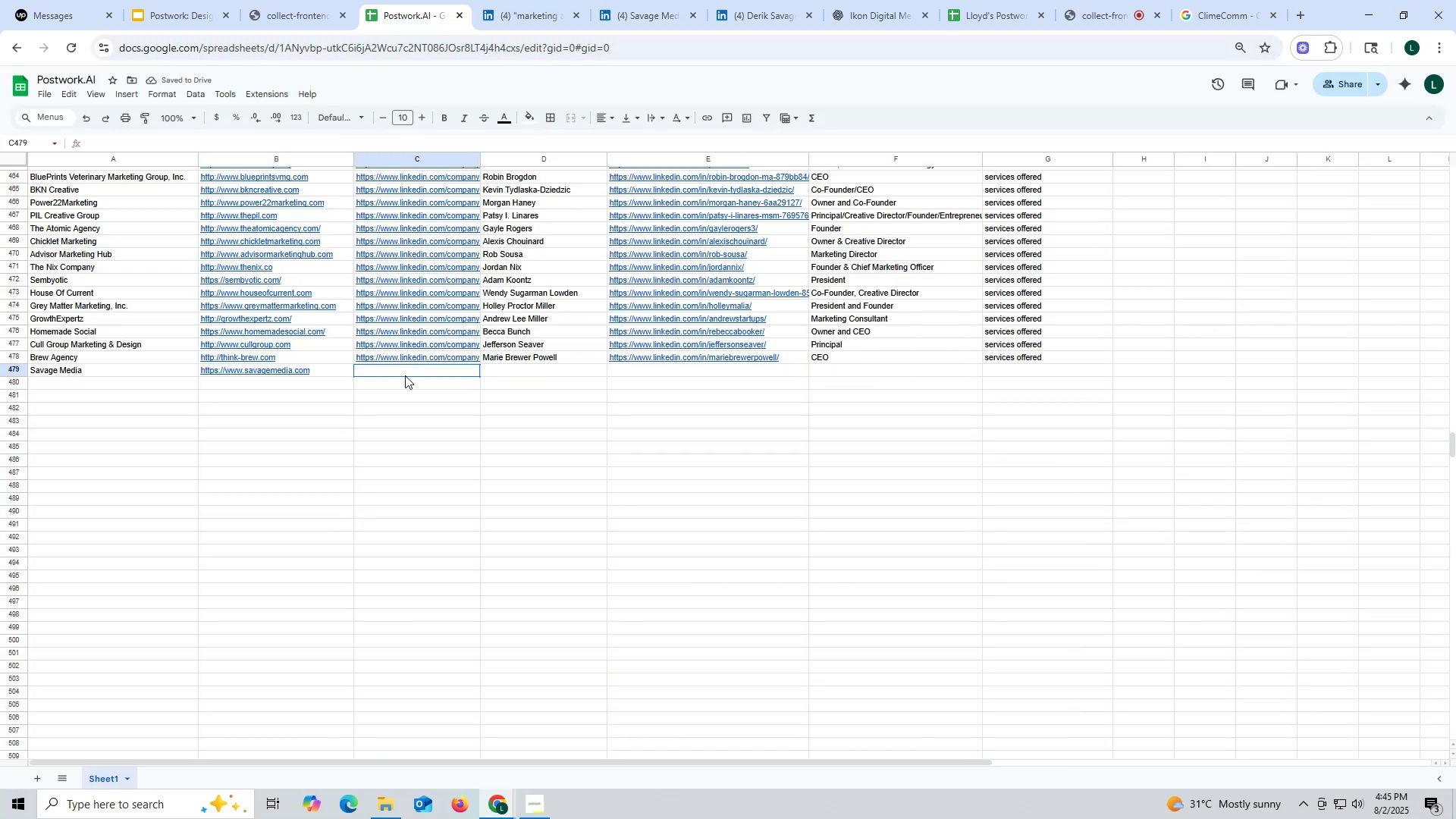 
double_click([404, 373])
 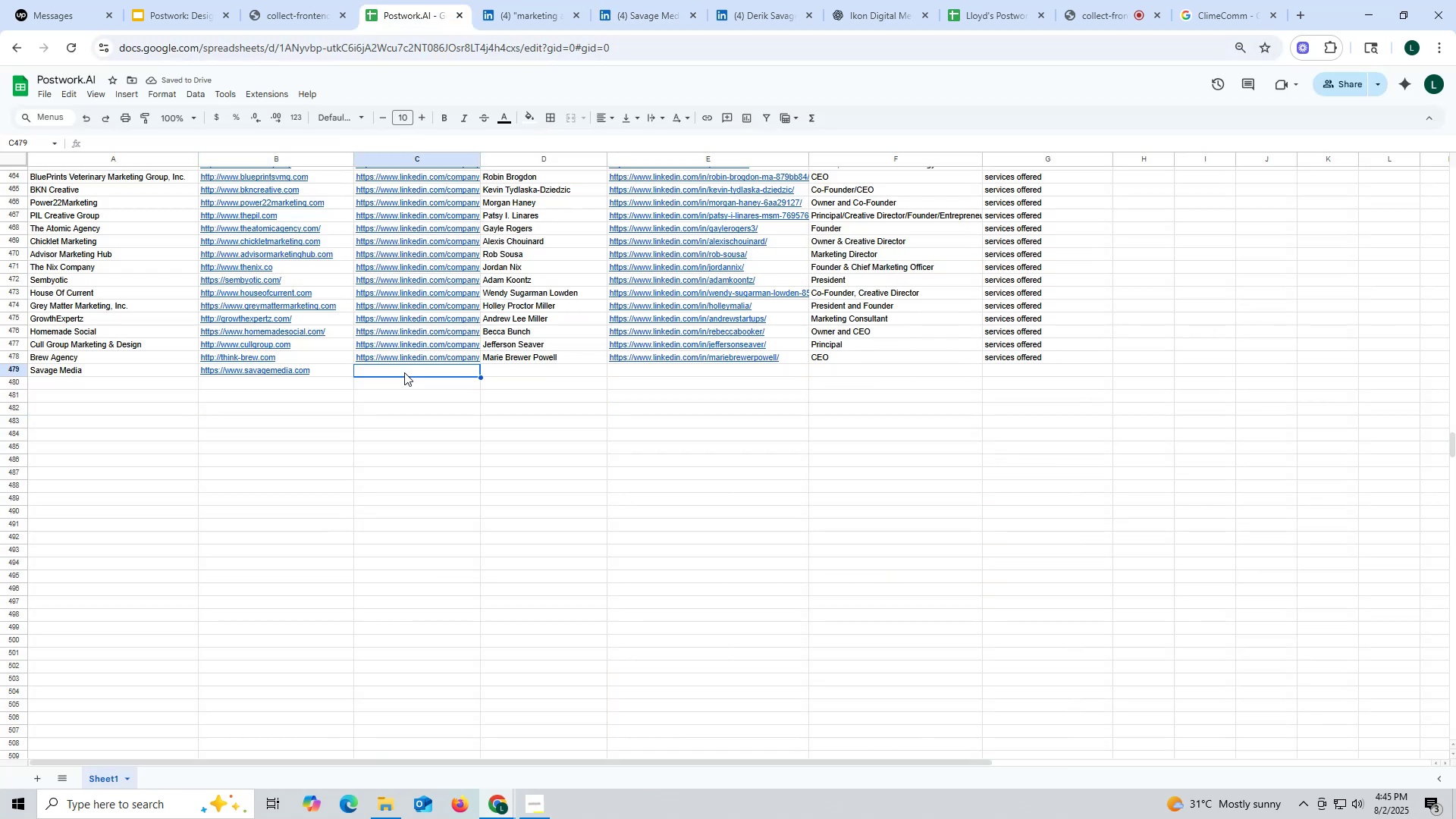 
triple_click([404, 372])
 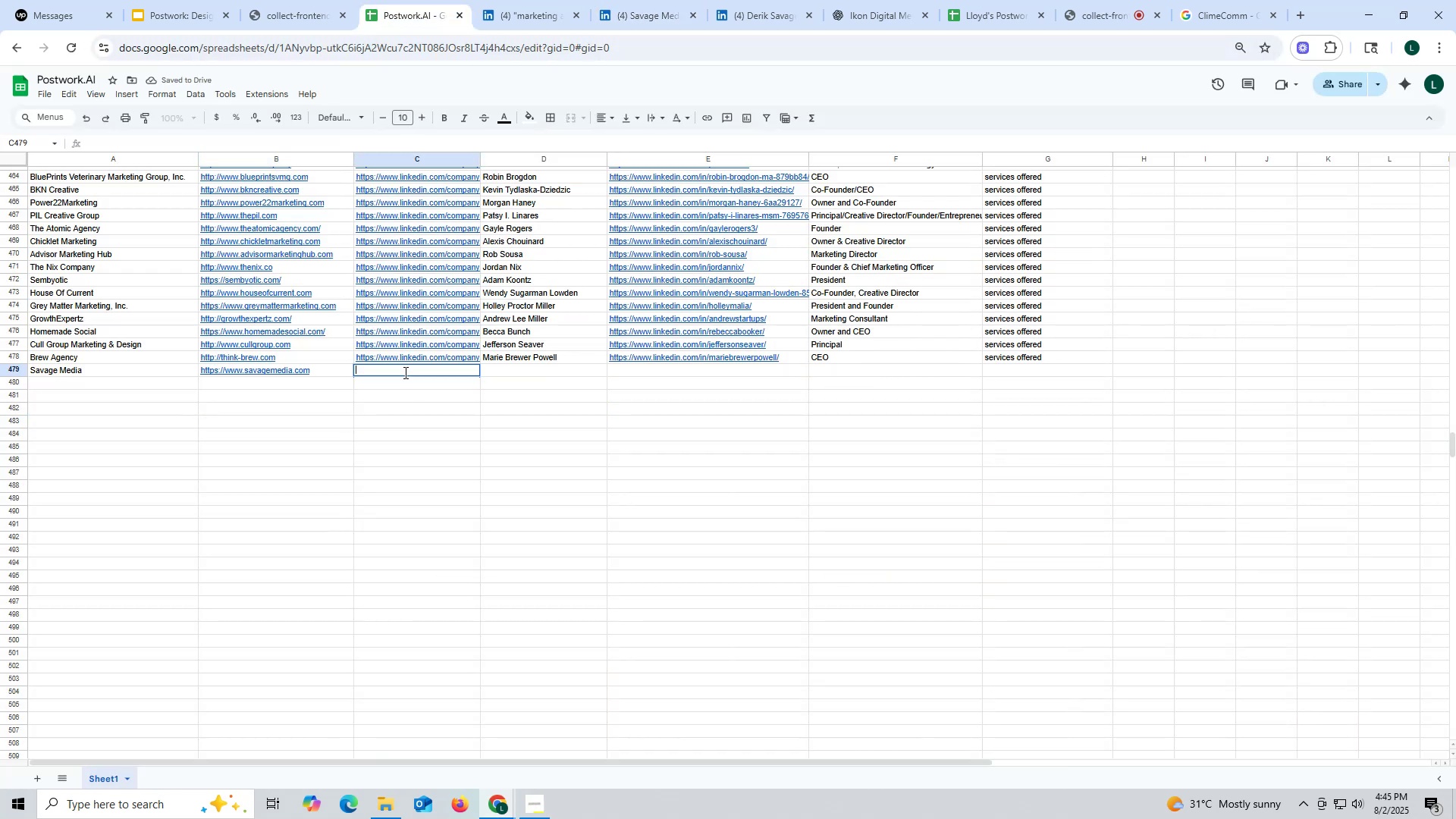 
key(Control+ControlLeft)
 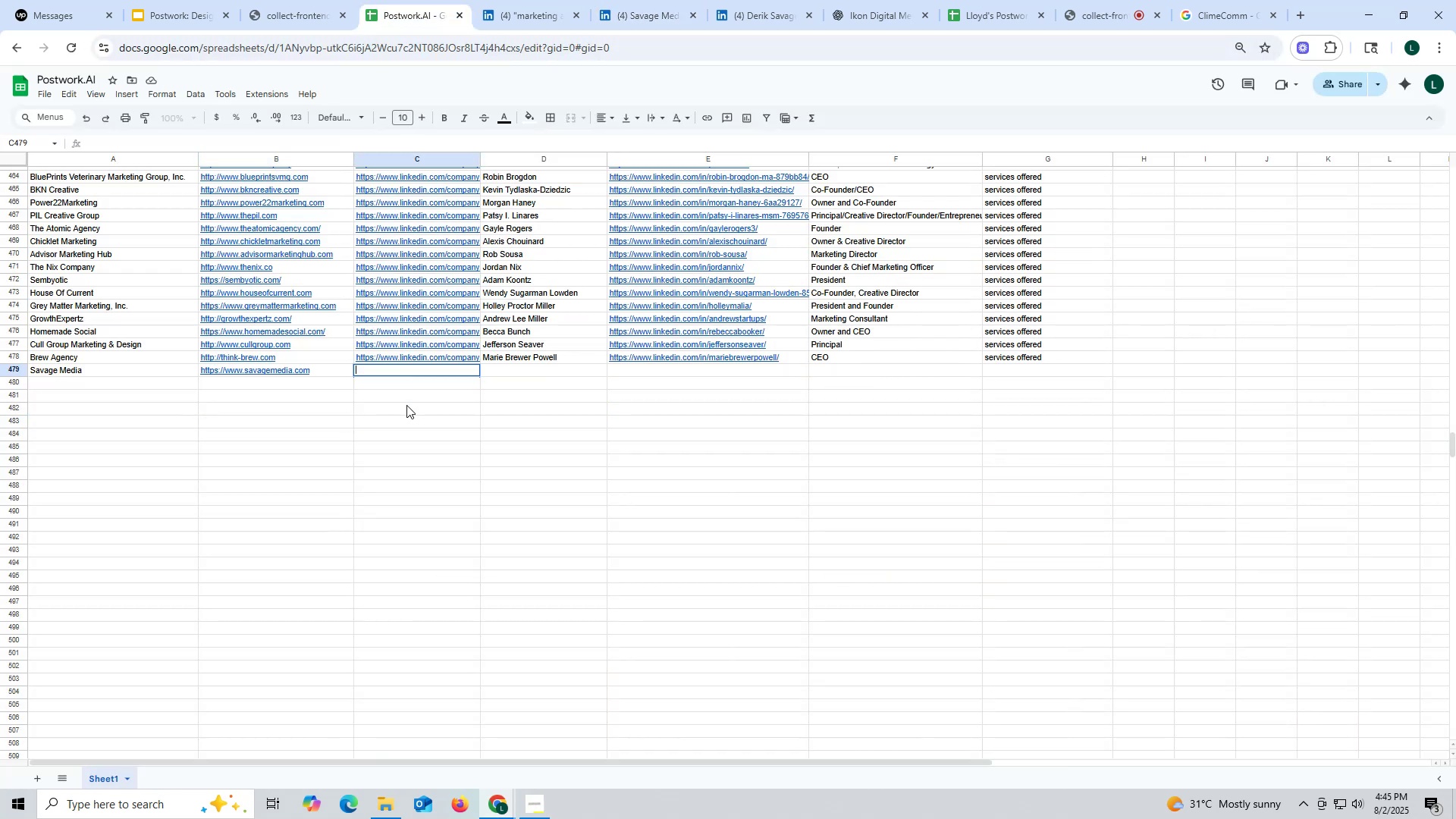 
key(Control+V)
 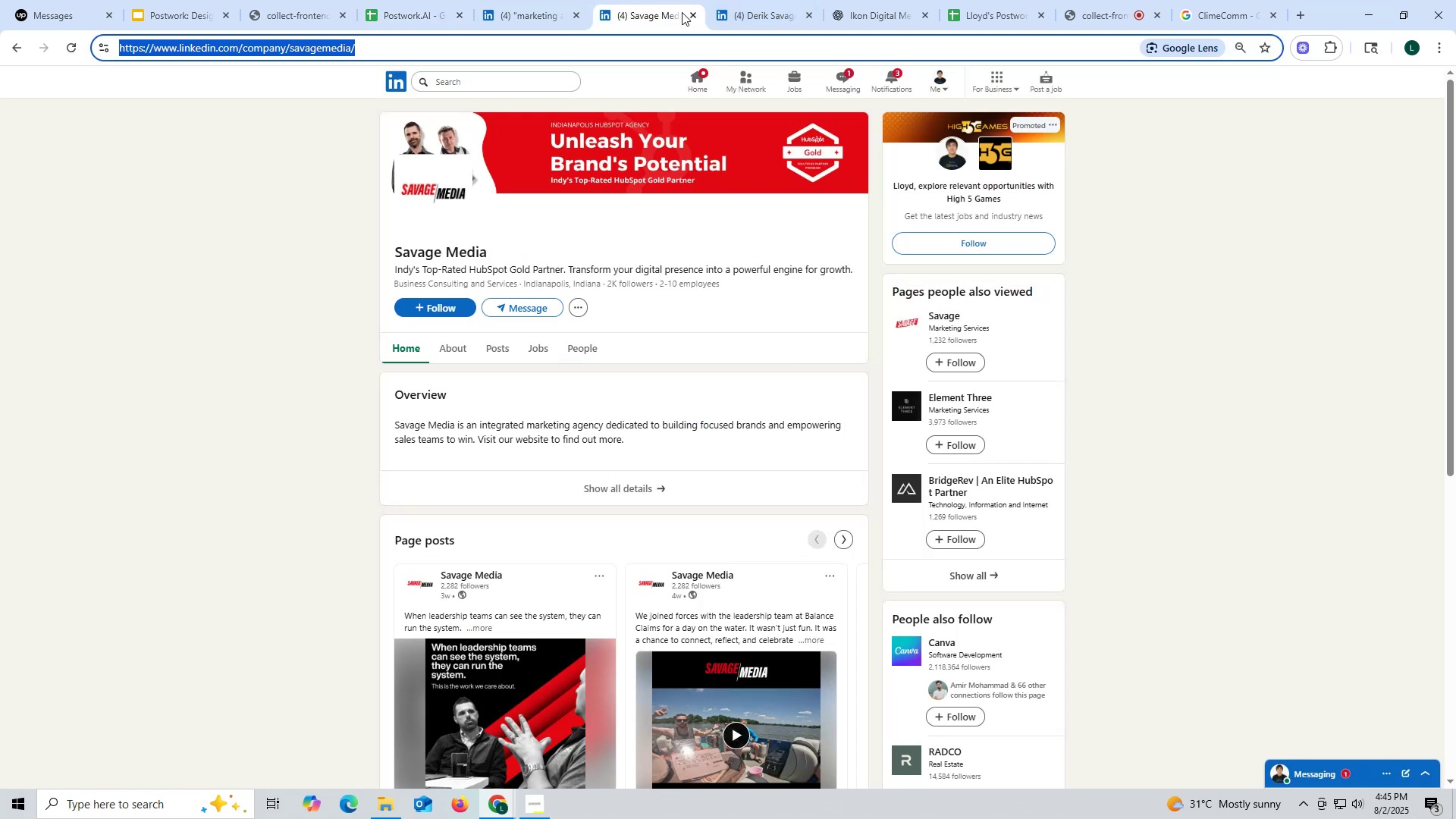 
left_click([688, 11])
 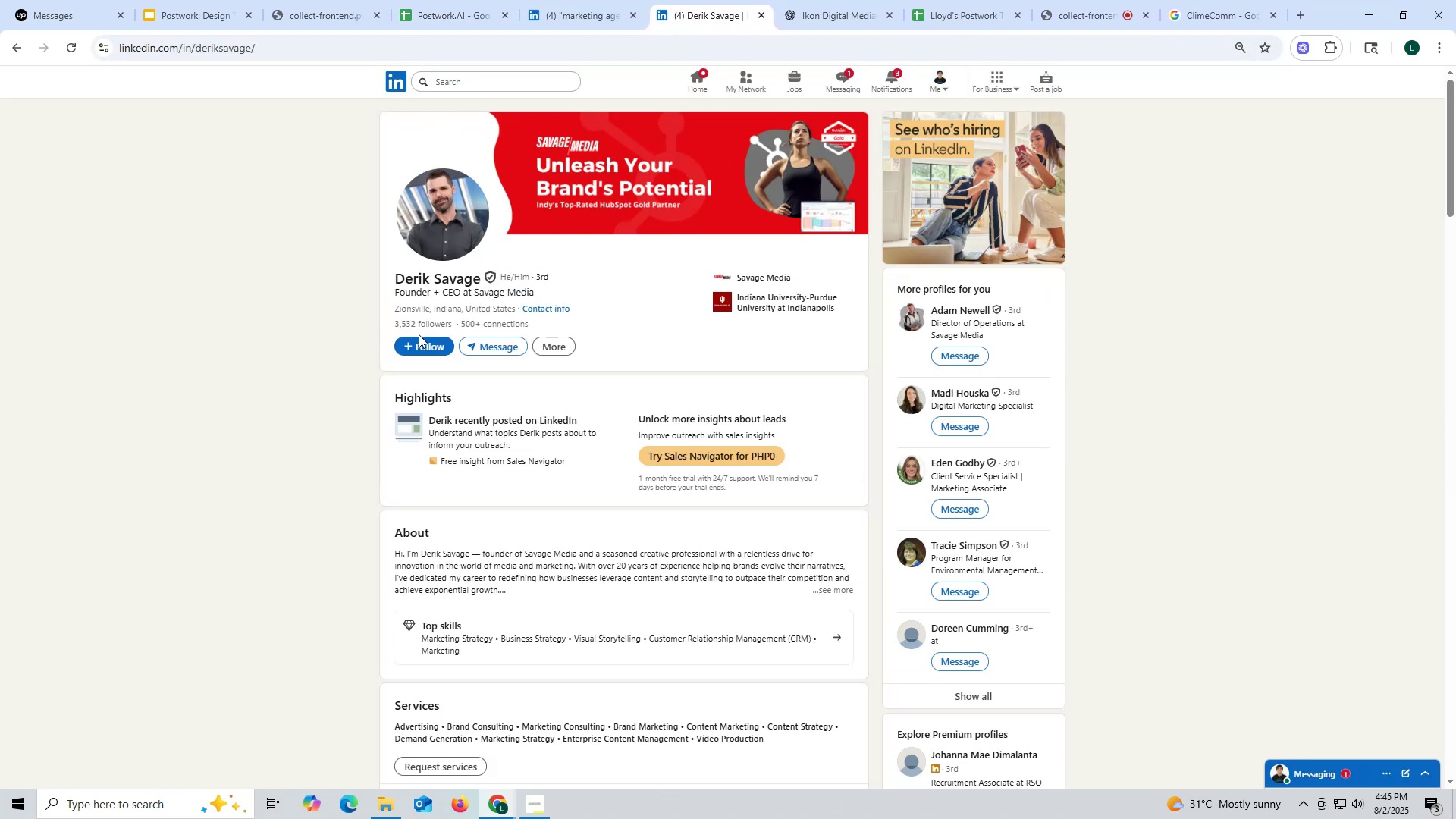 
left_click_drag(start_coordinate=[380, 275], to_coordinate=[481, 278])
 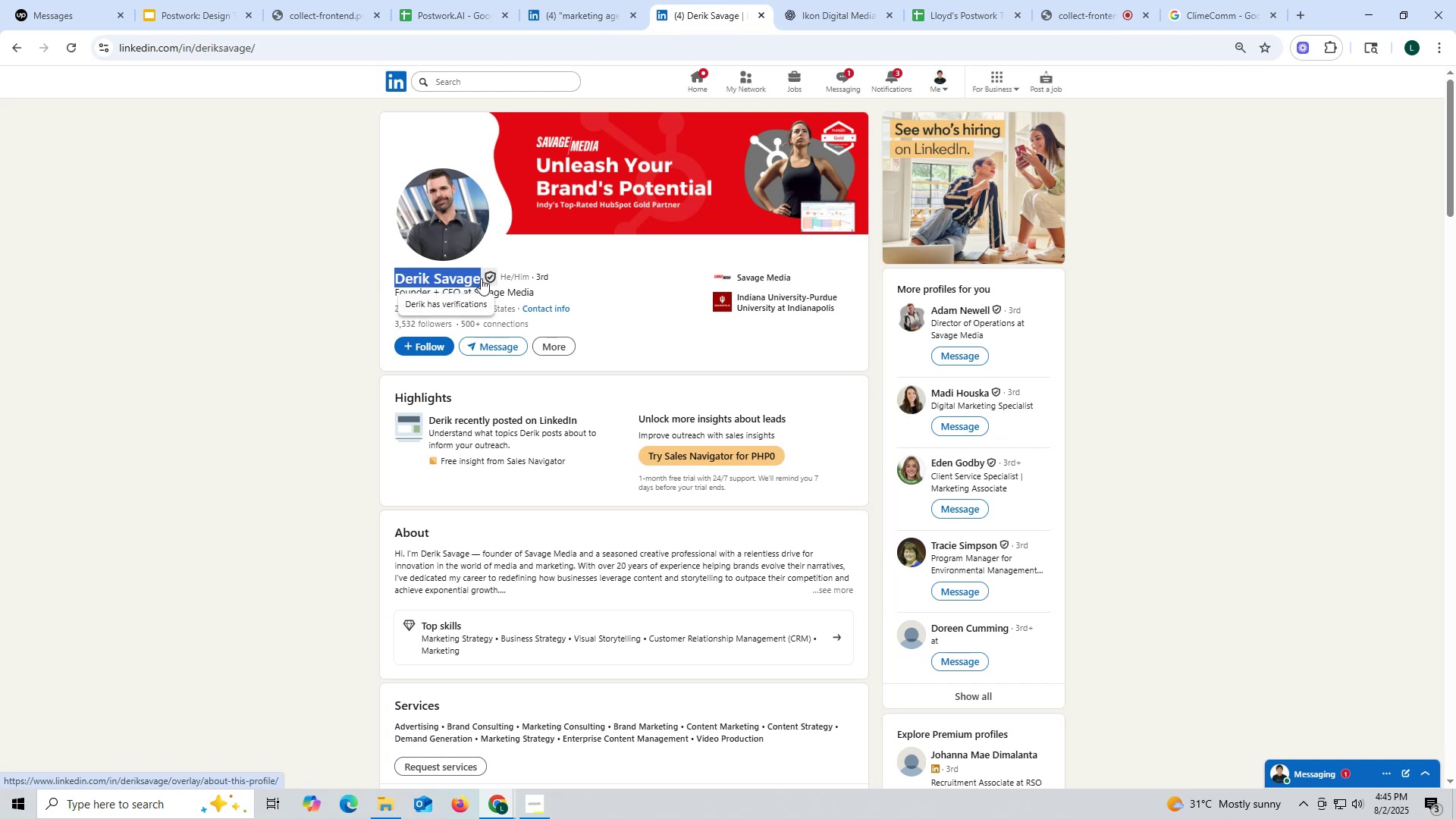 
key(Control+ControlLeft)
 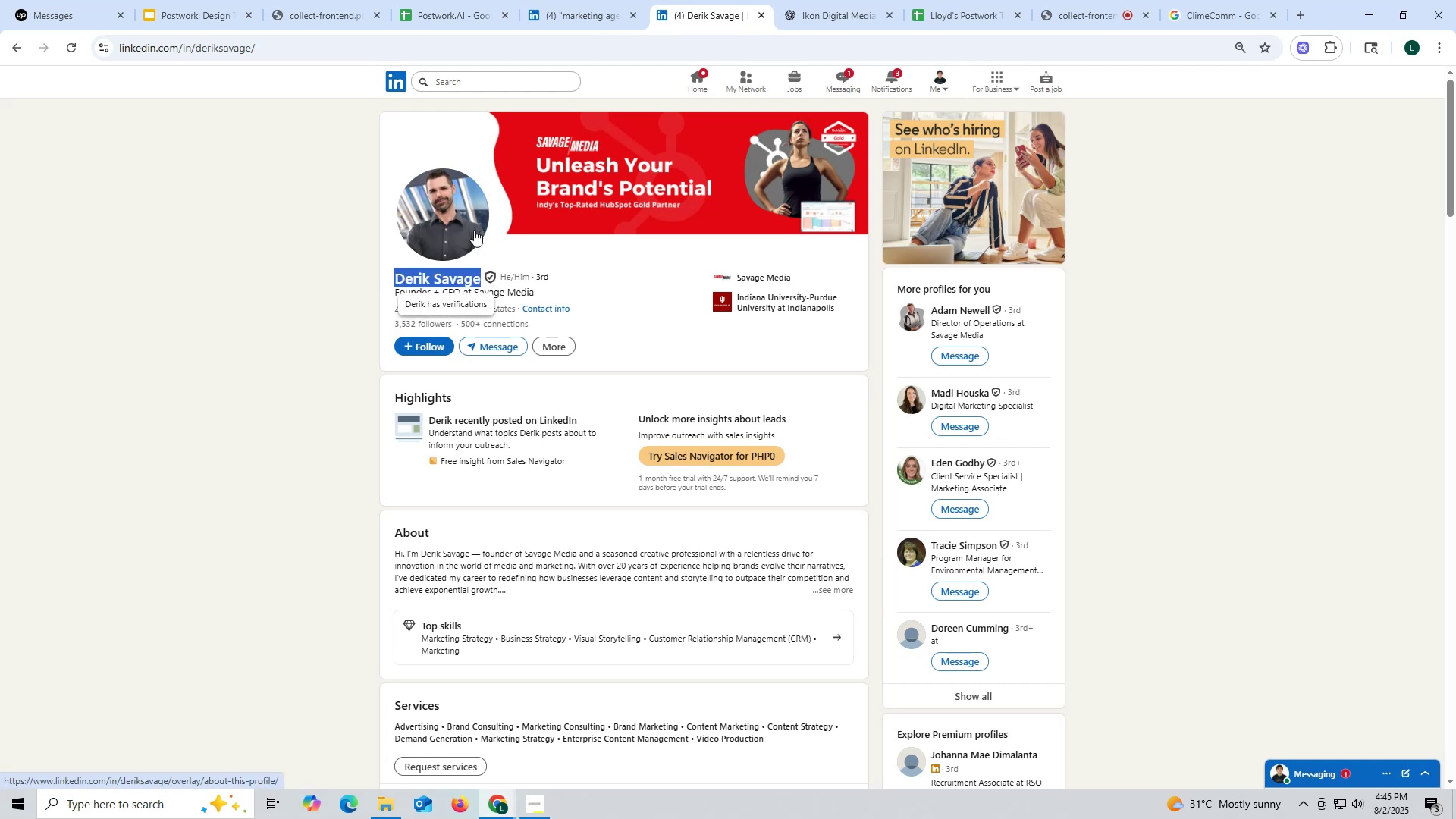 
key(Control+C)
 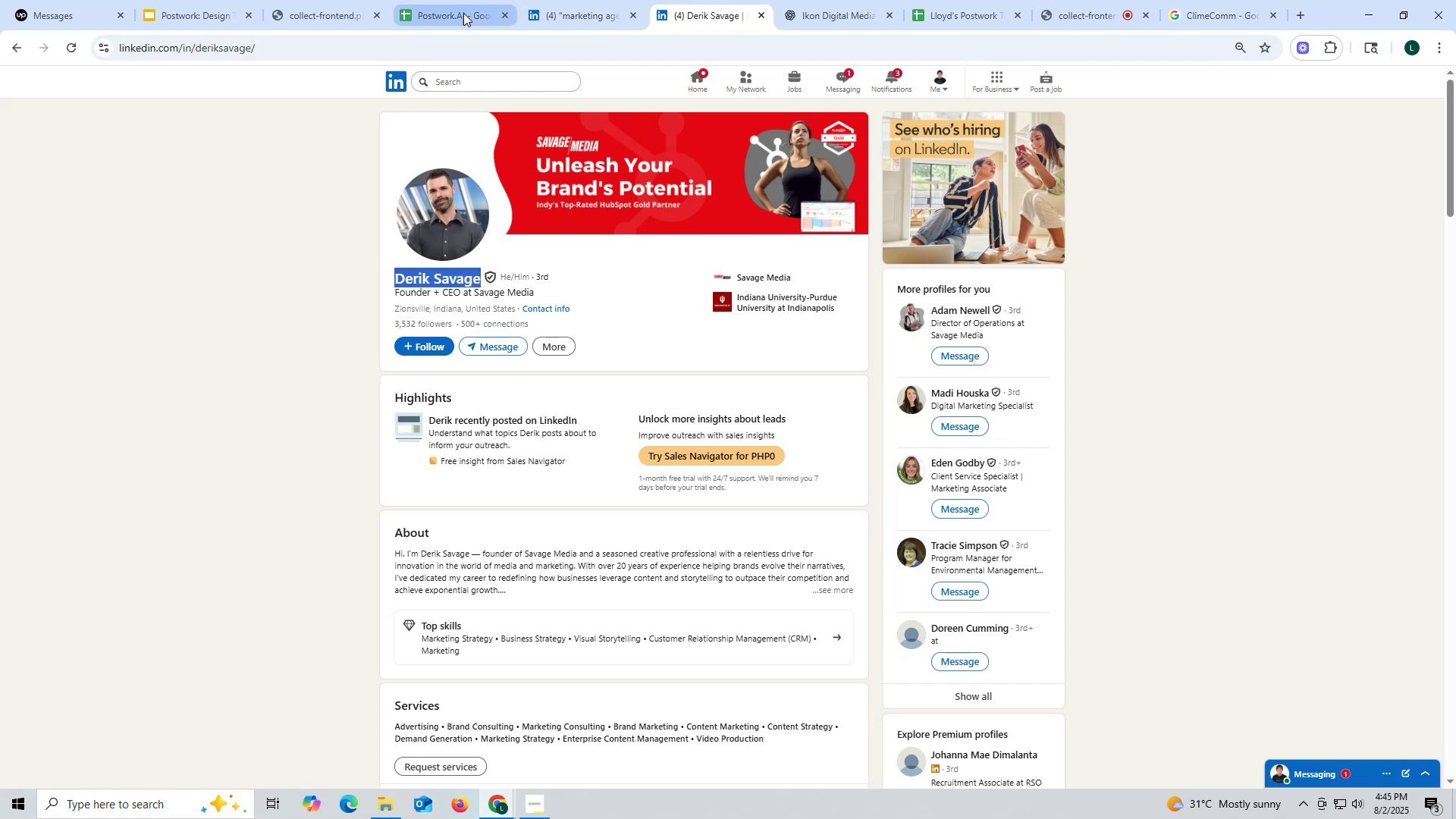 
left_click([476, 9])
 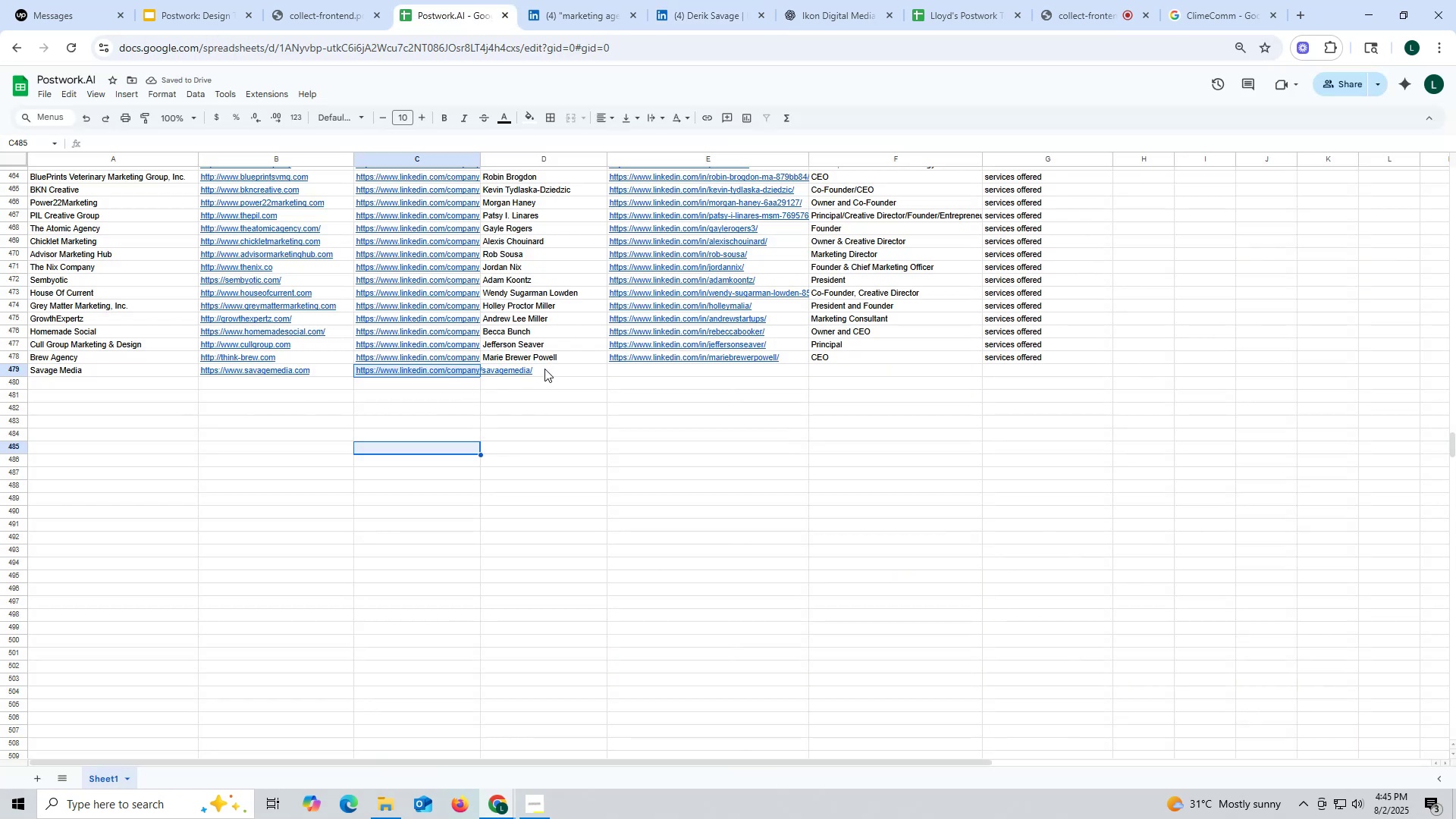 
double_click([544, 369])
 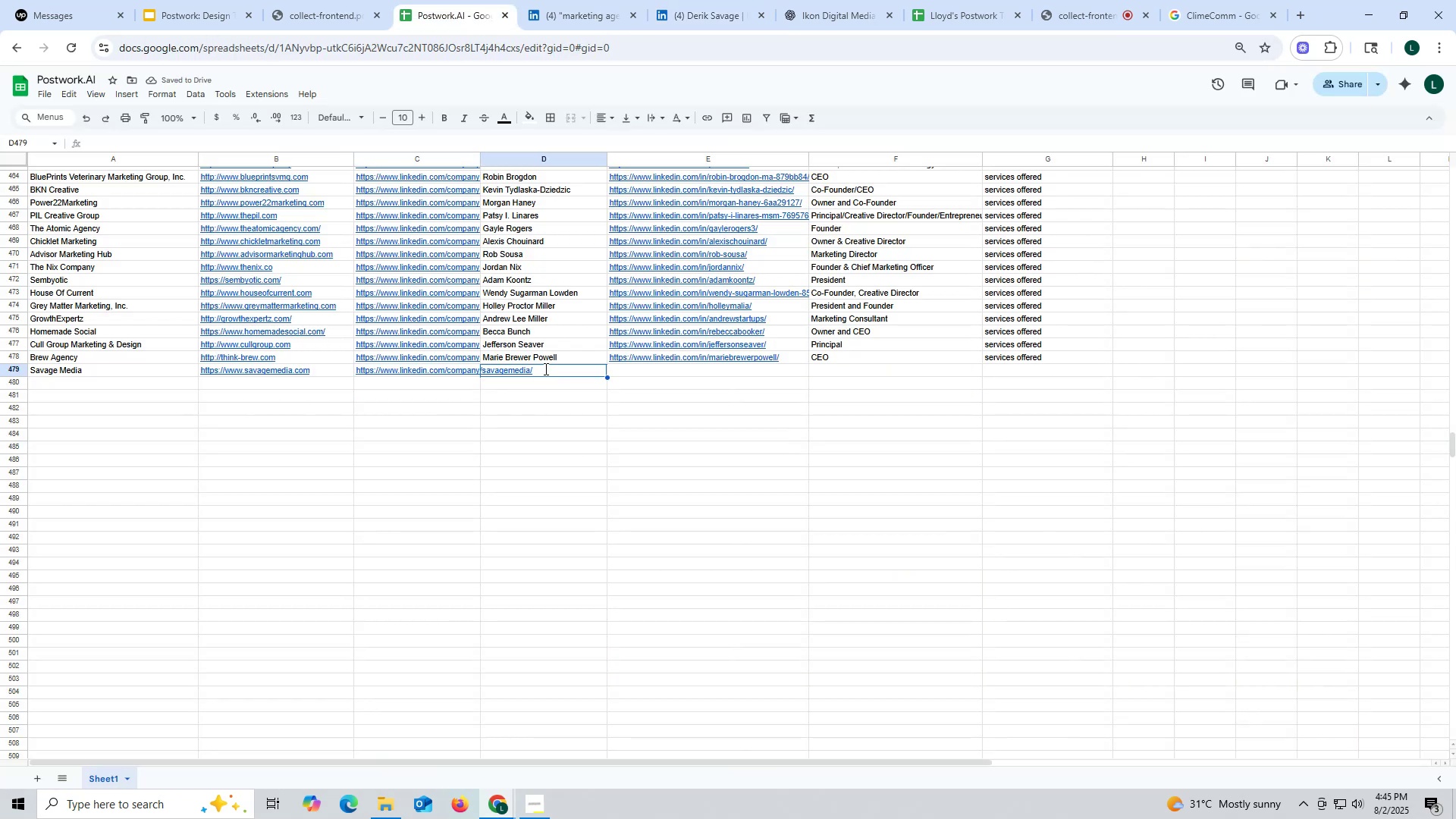 
triple_click([544, 369])
 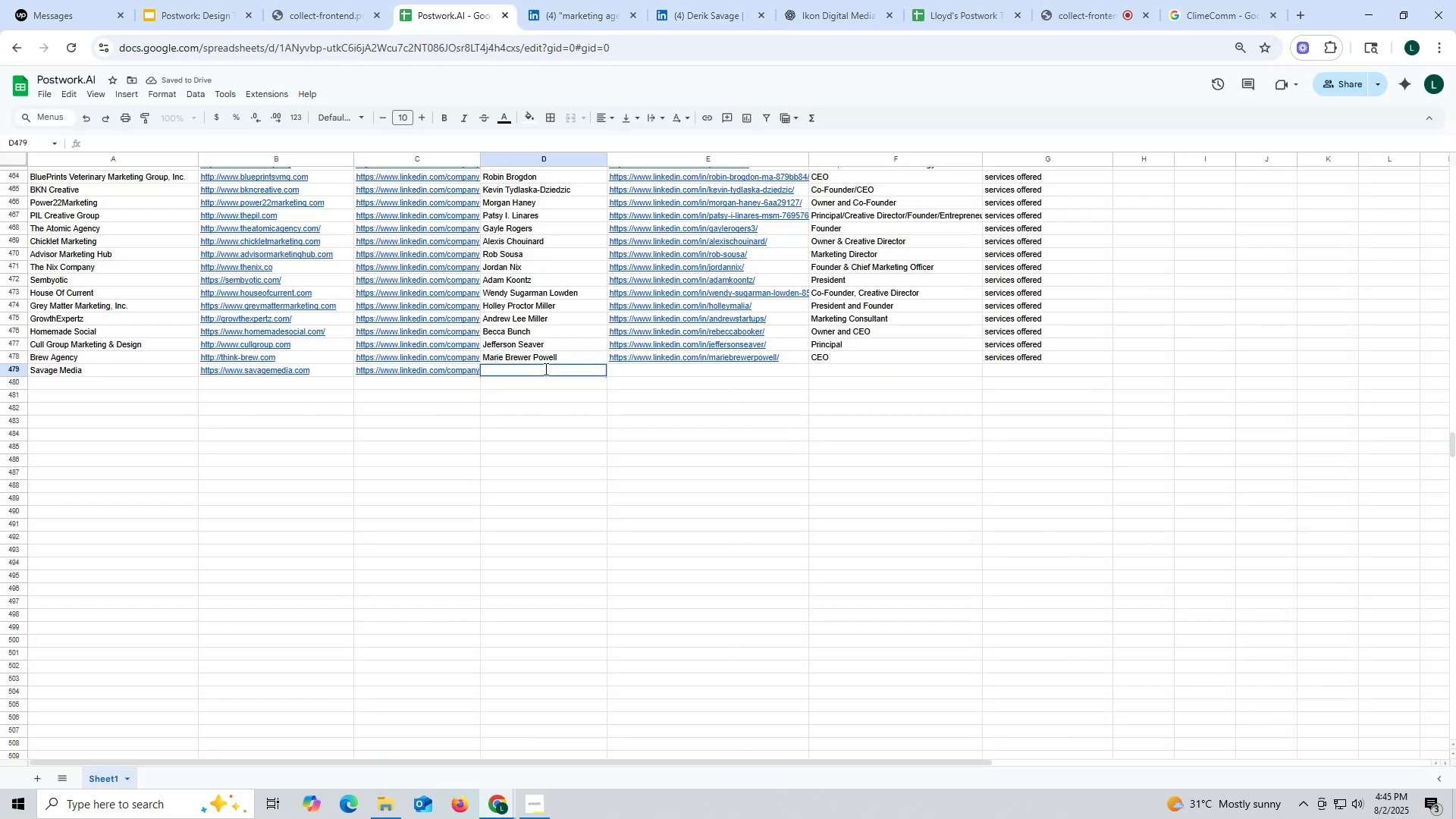 
key(Control+ControlLeft)
 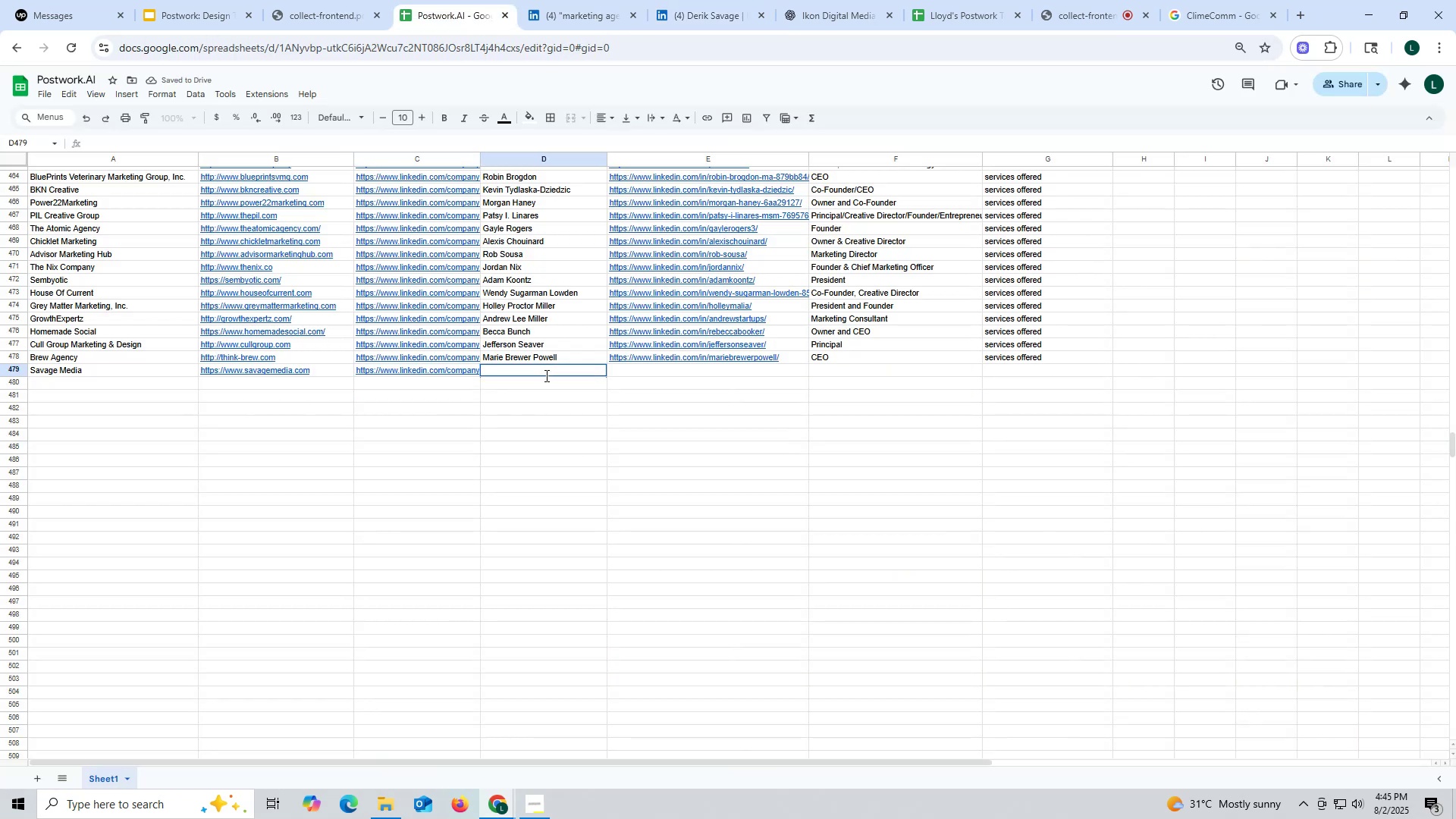 
key(Control+V)
 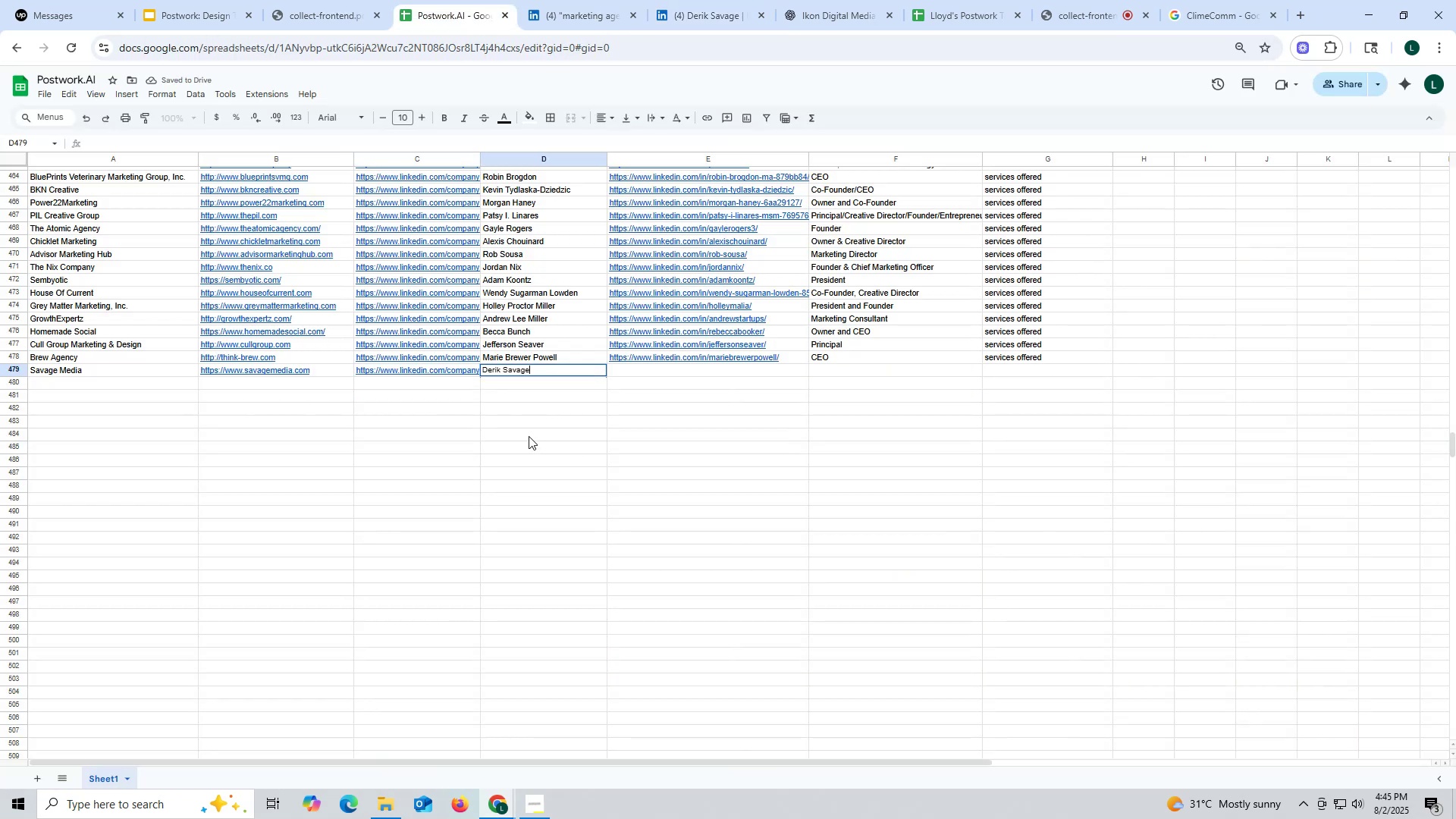 
left_click_drag(start_coordinate=[529, 436], to_coordinate=[532, 448])
 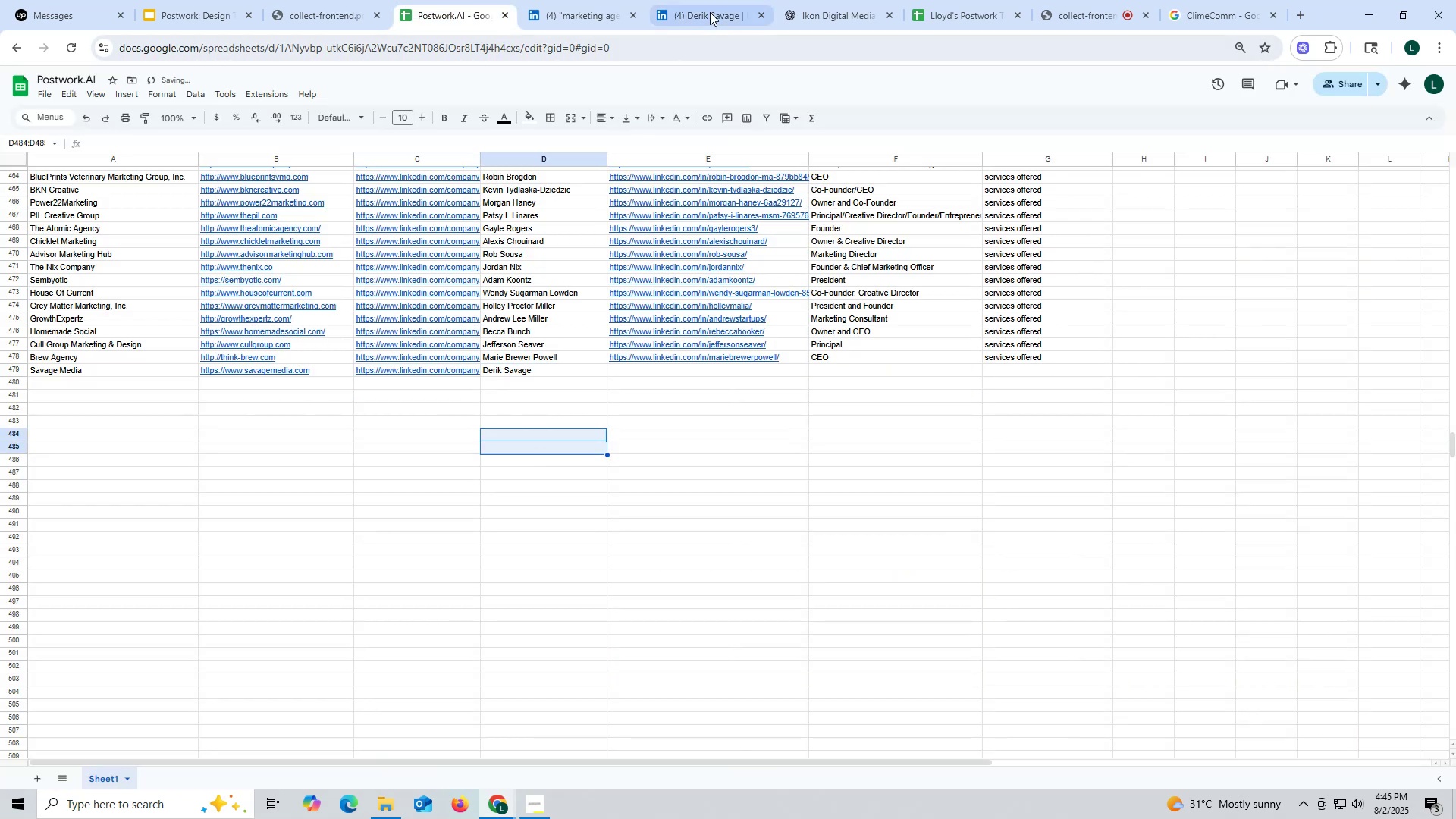 
left_click([712, 4])
 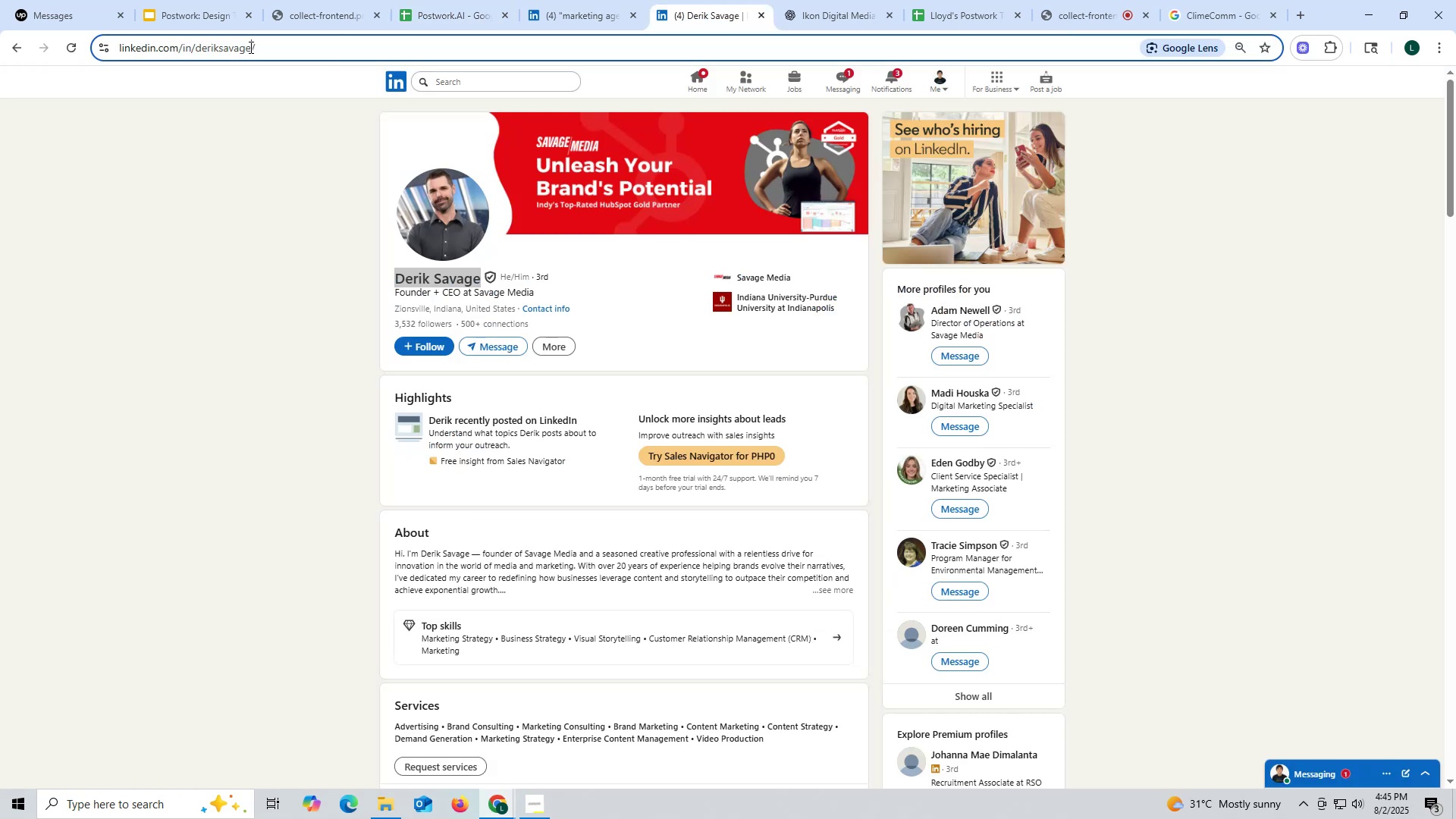 
double_click([249, 47])
 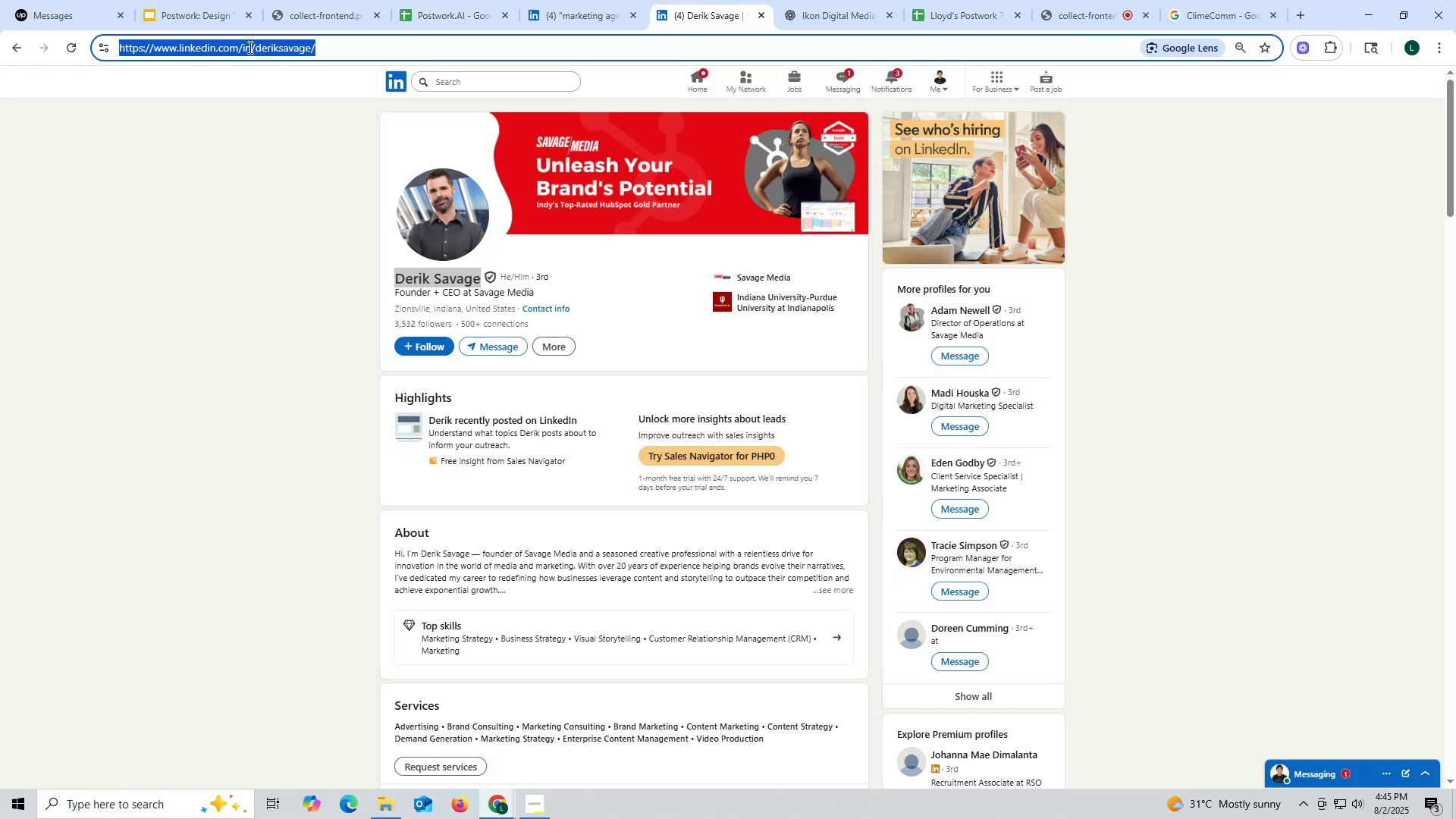 
triple_click([249, 47])
 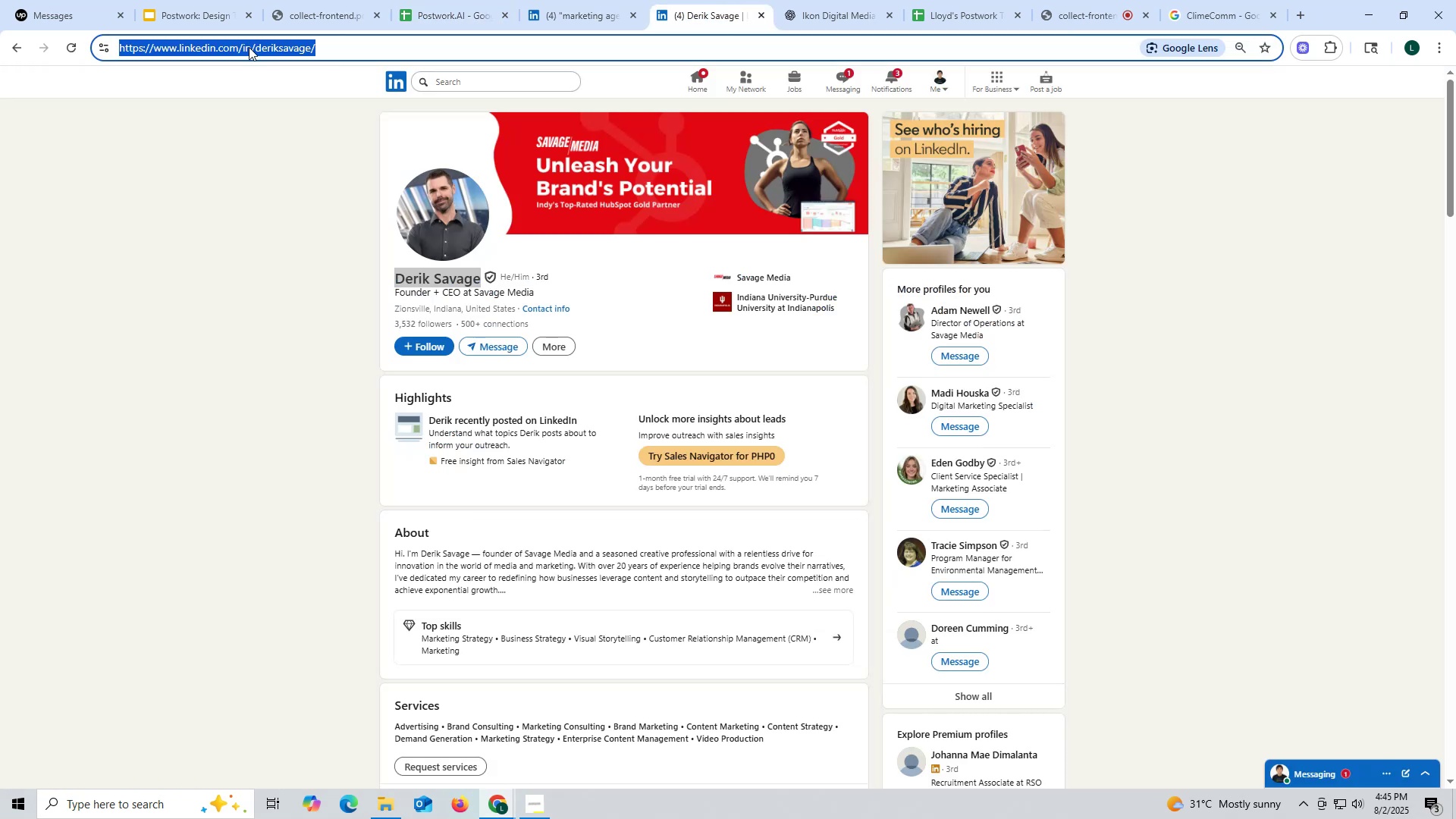 
key(Control+ControlLeft)
 